 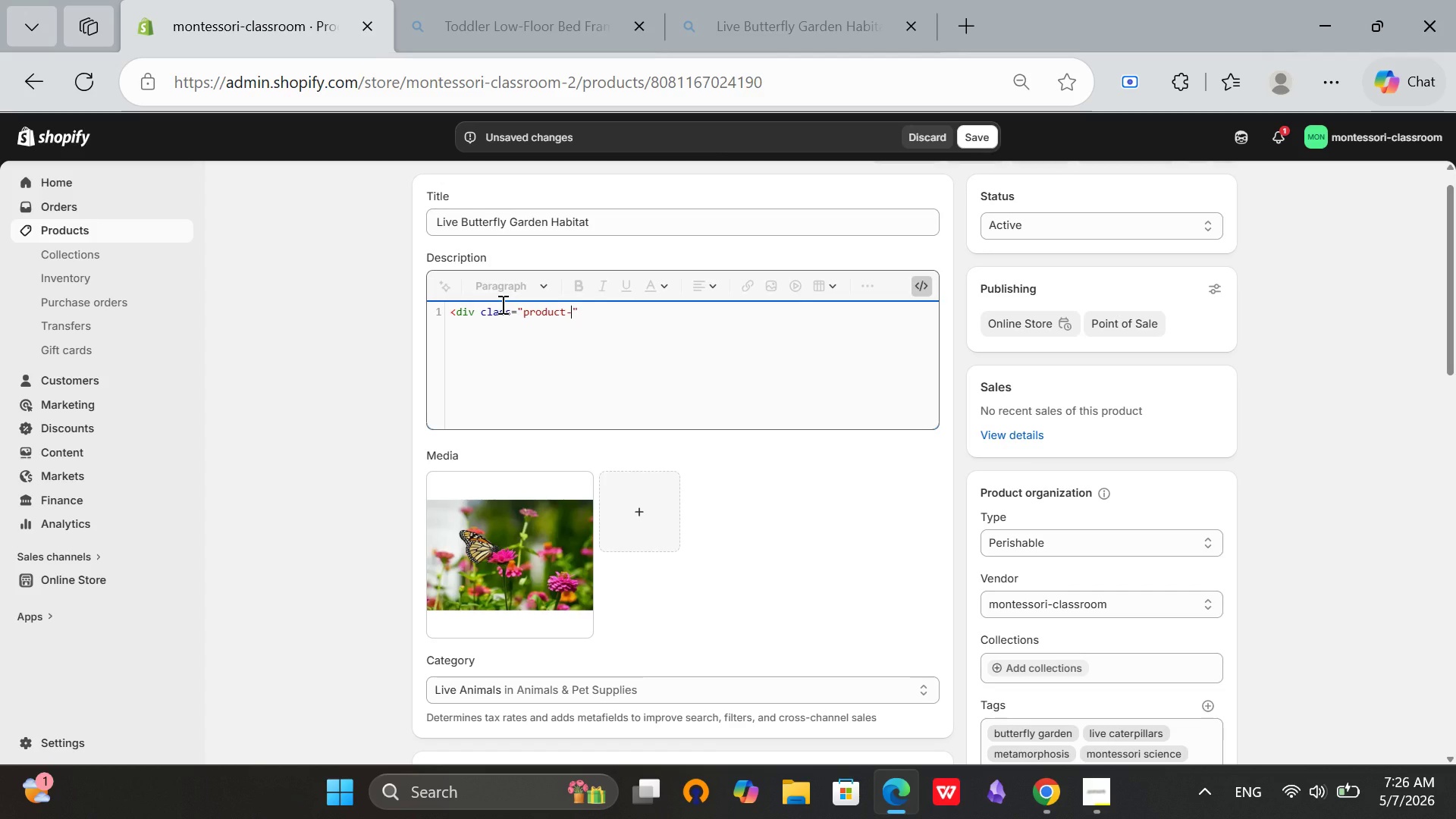 
type(description)
 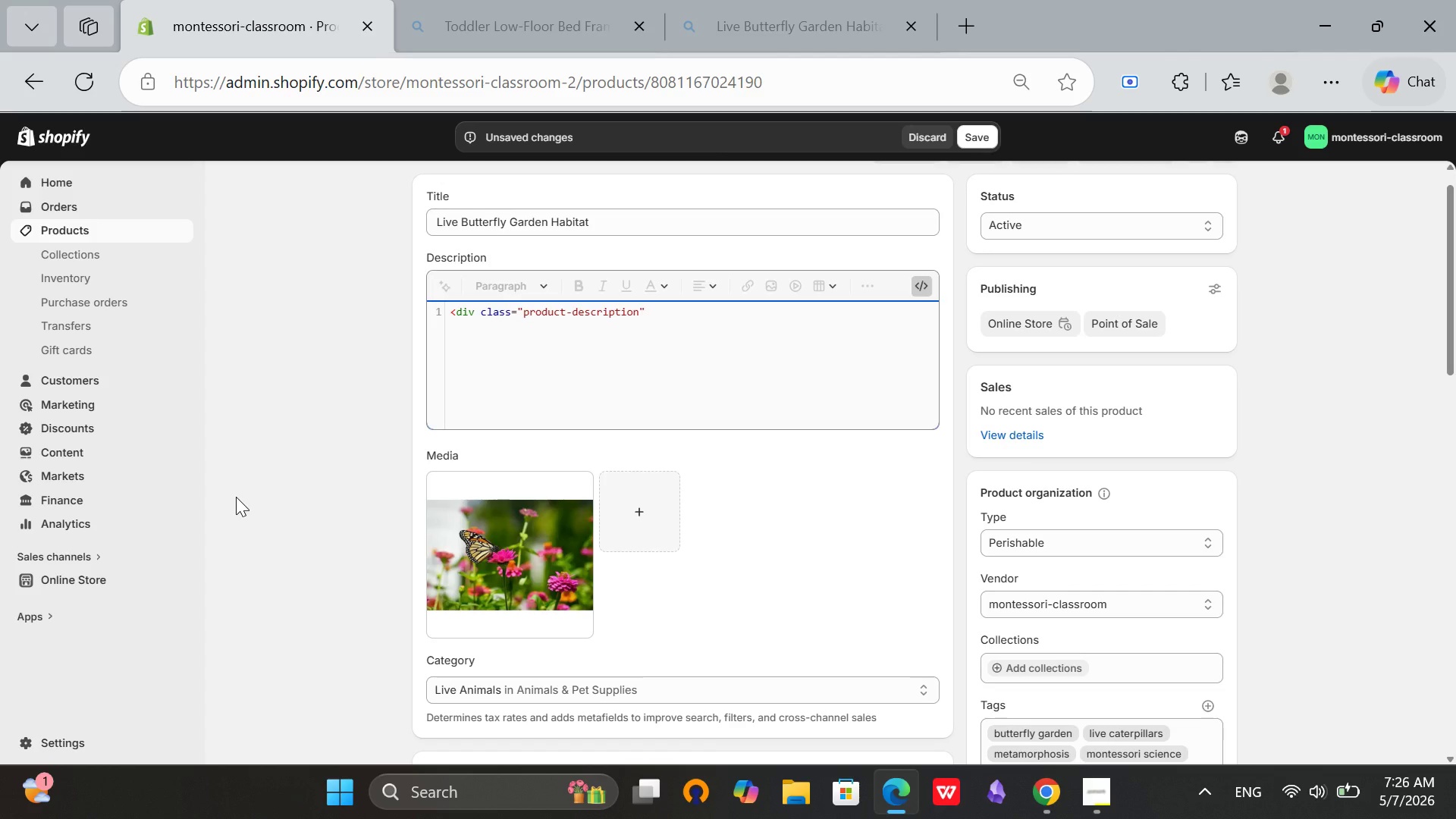 
key(ArrowRight)
 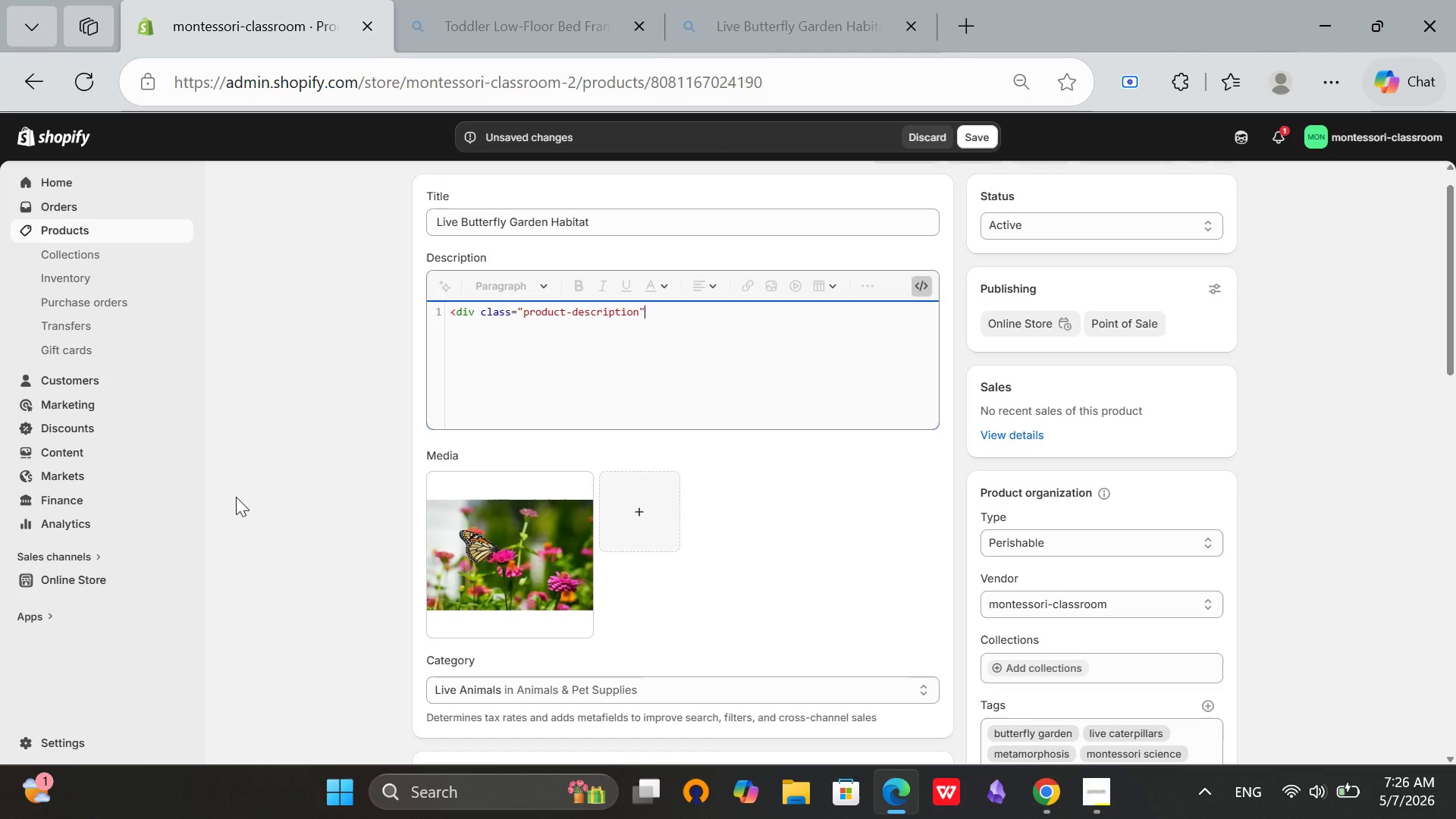 
key(Shift+Period)
 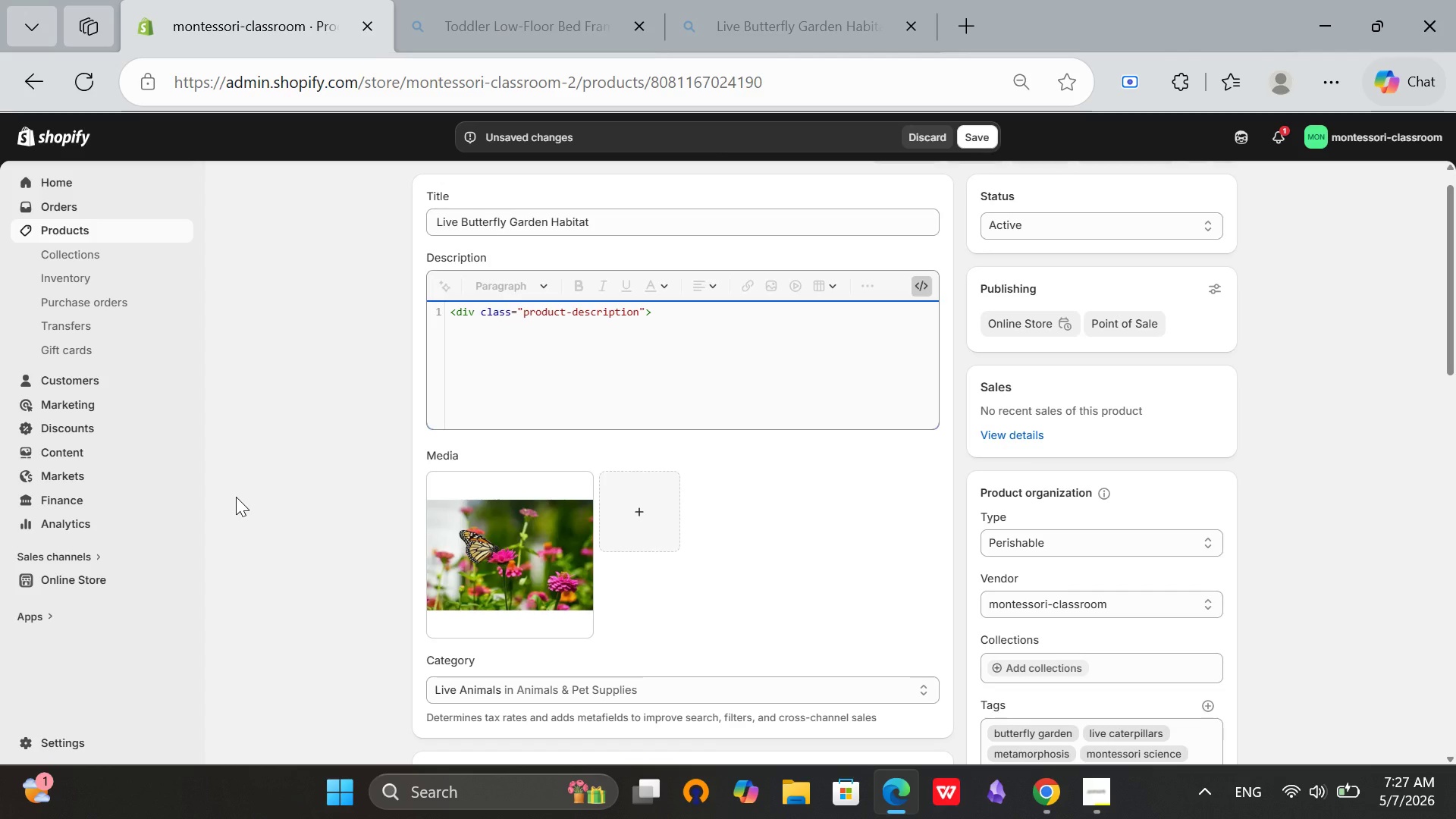 
key(Enter)
 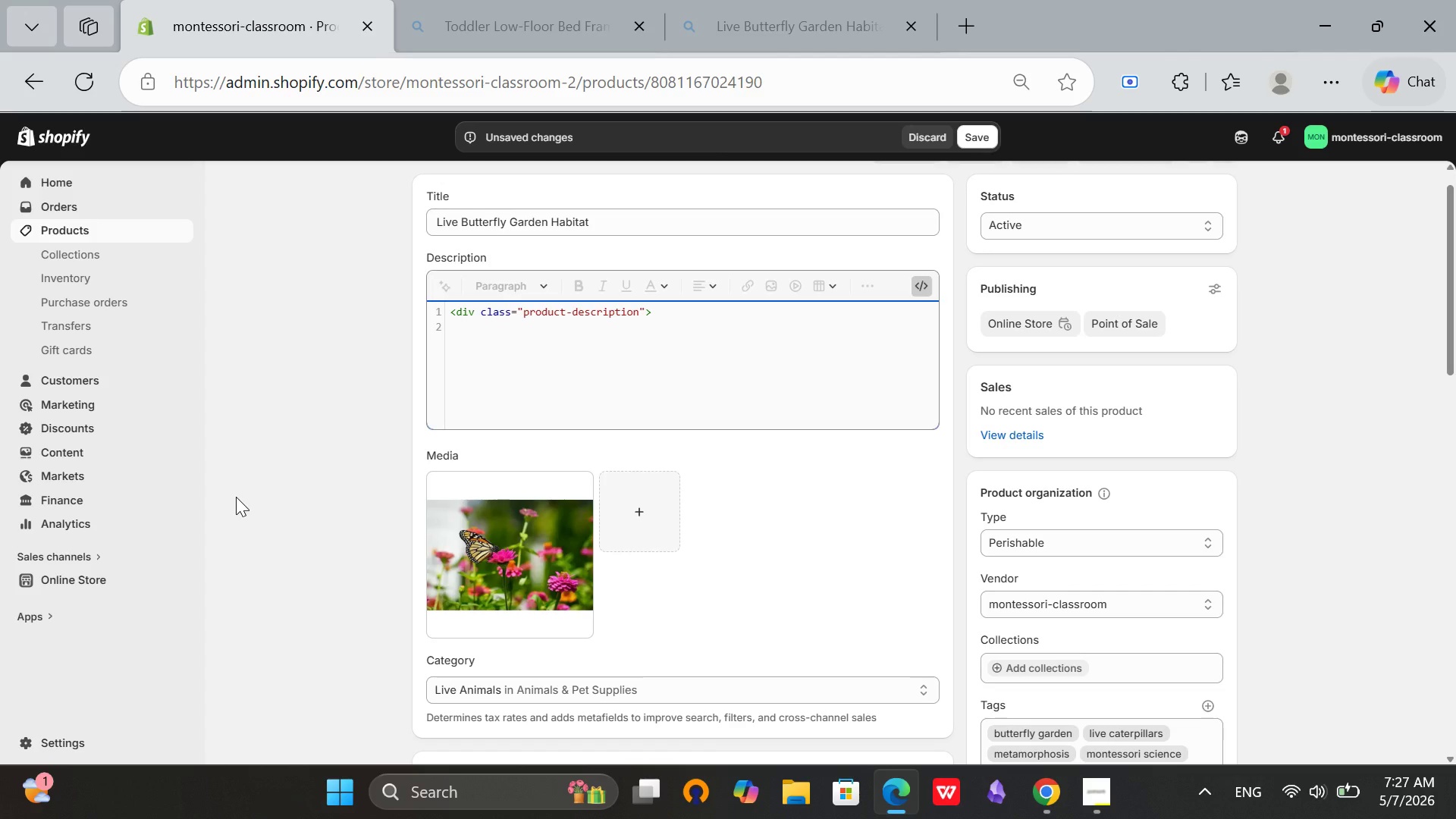 
key(Backspace)
 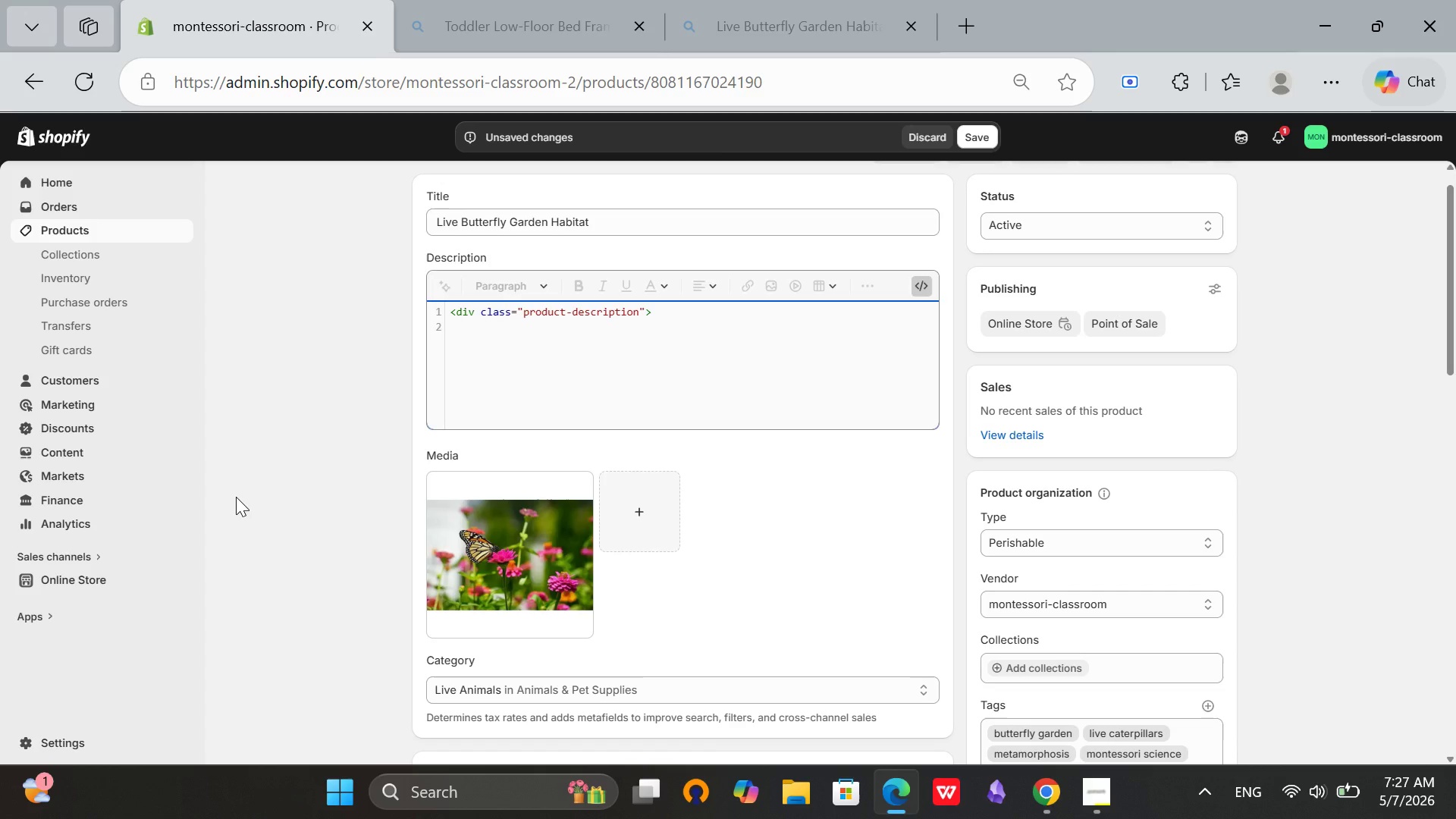 
type(<h3>Witness Metamorphosis - )
 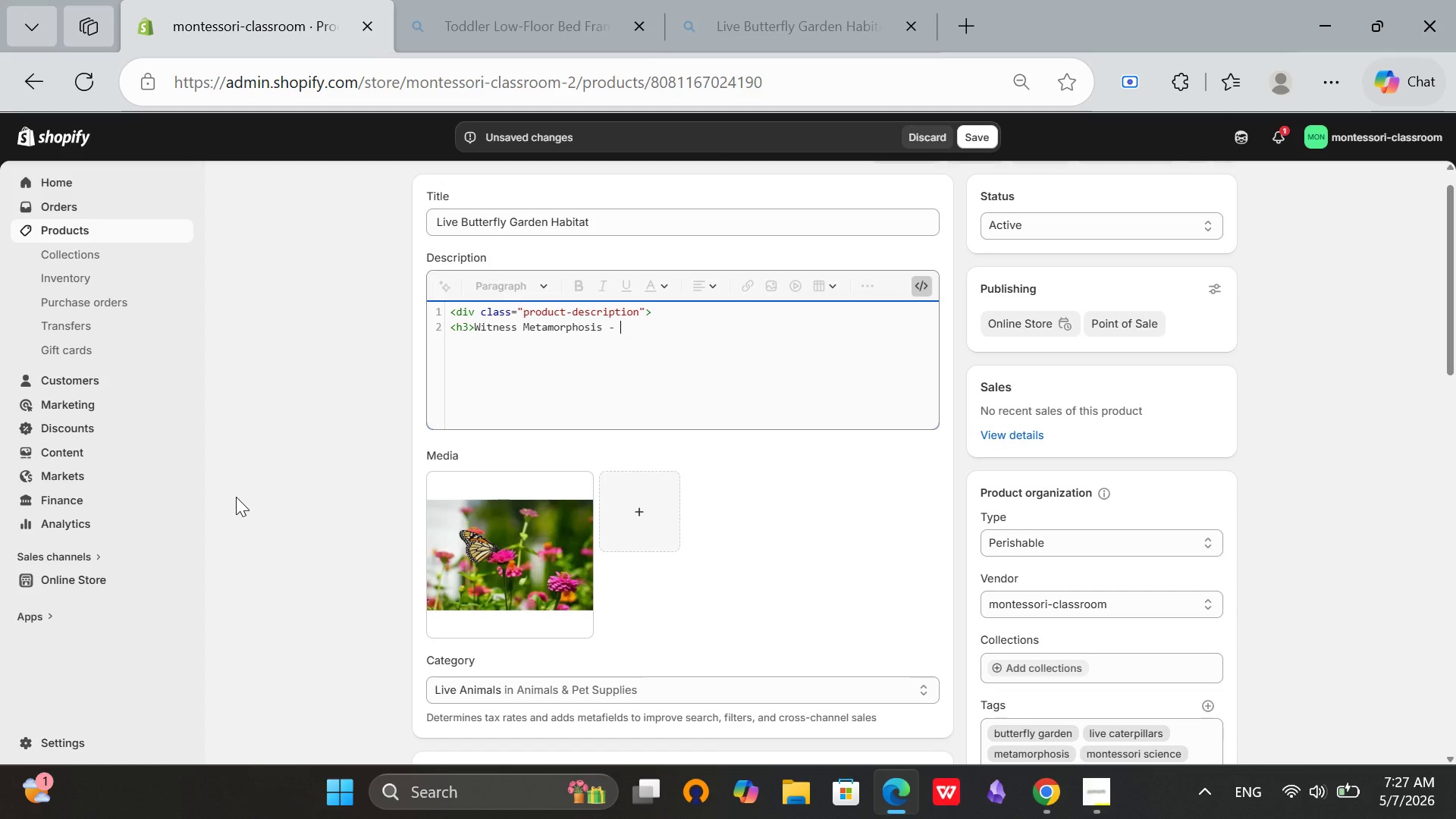 
wait(5.48)
 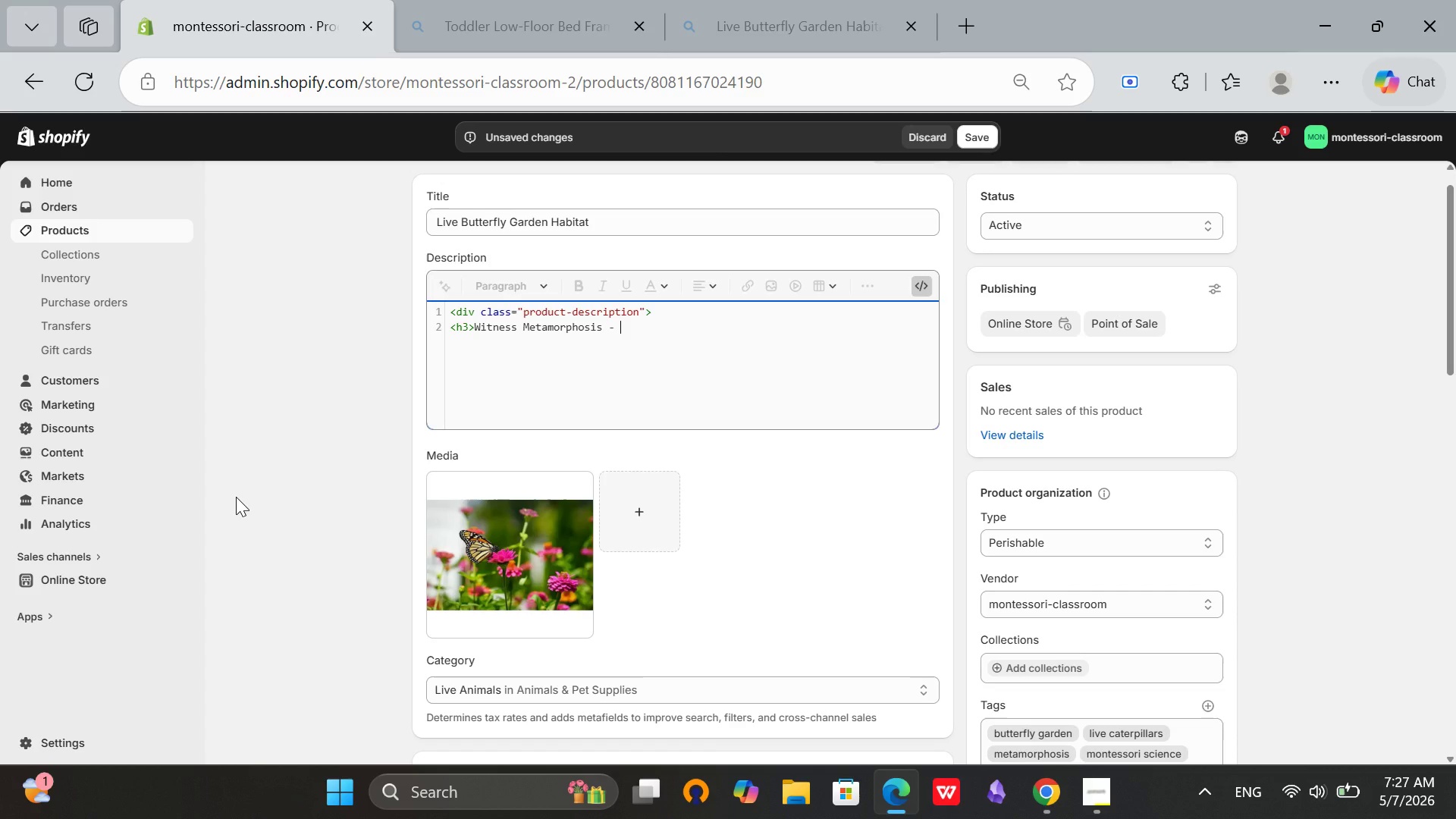 
left_click([1041, 795])
 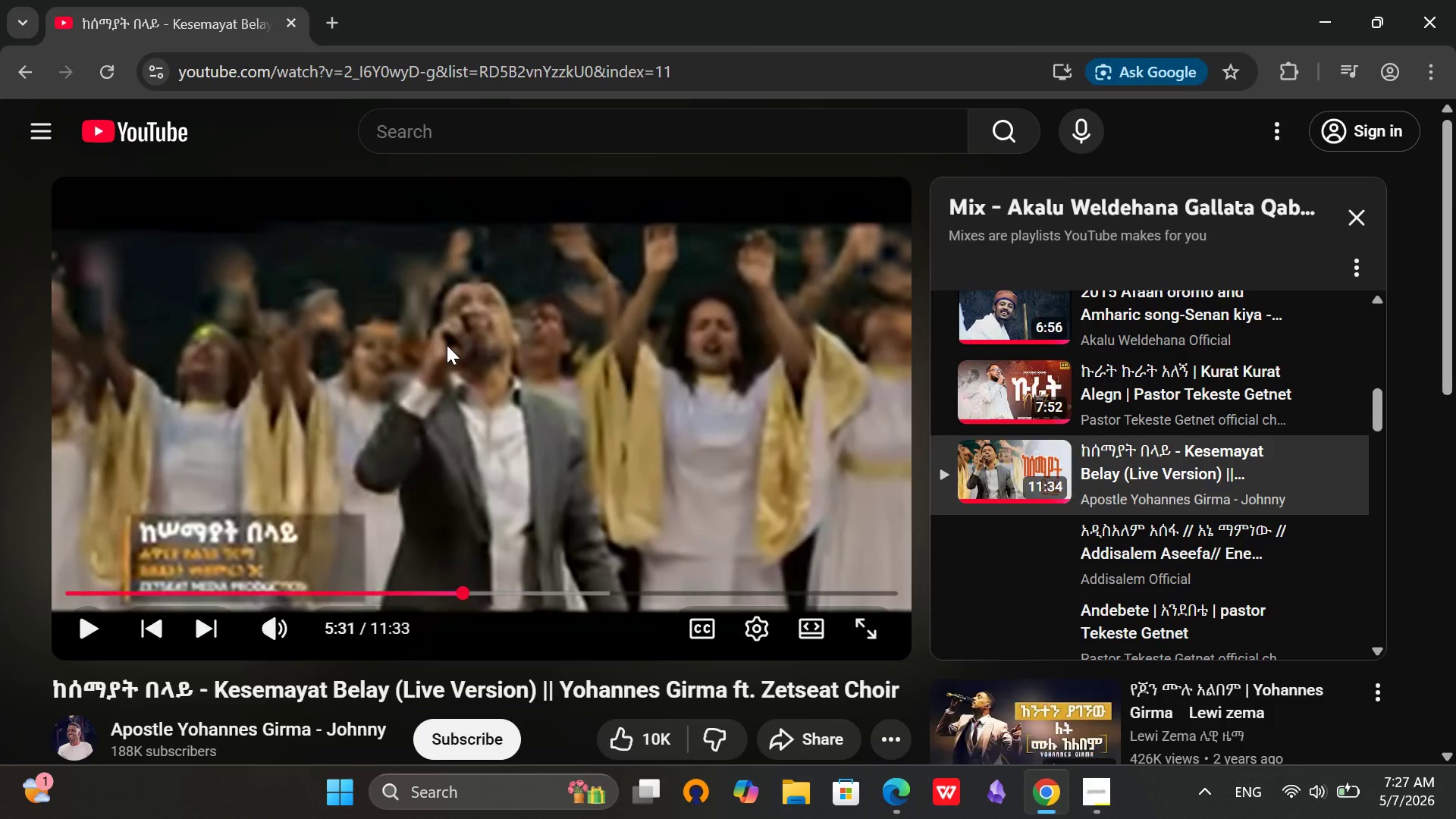 
left_click([447, 345])
 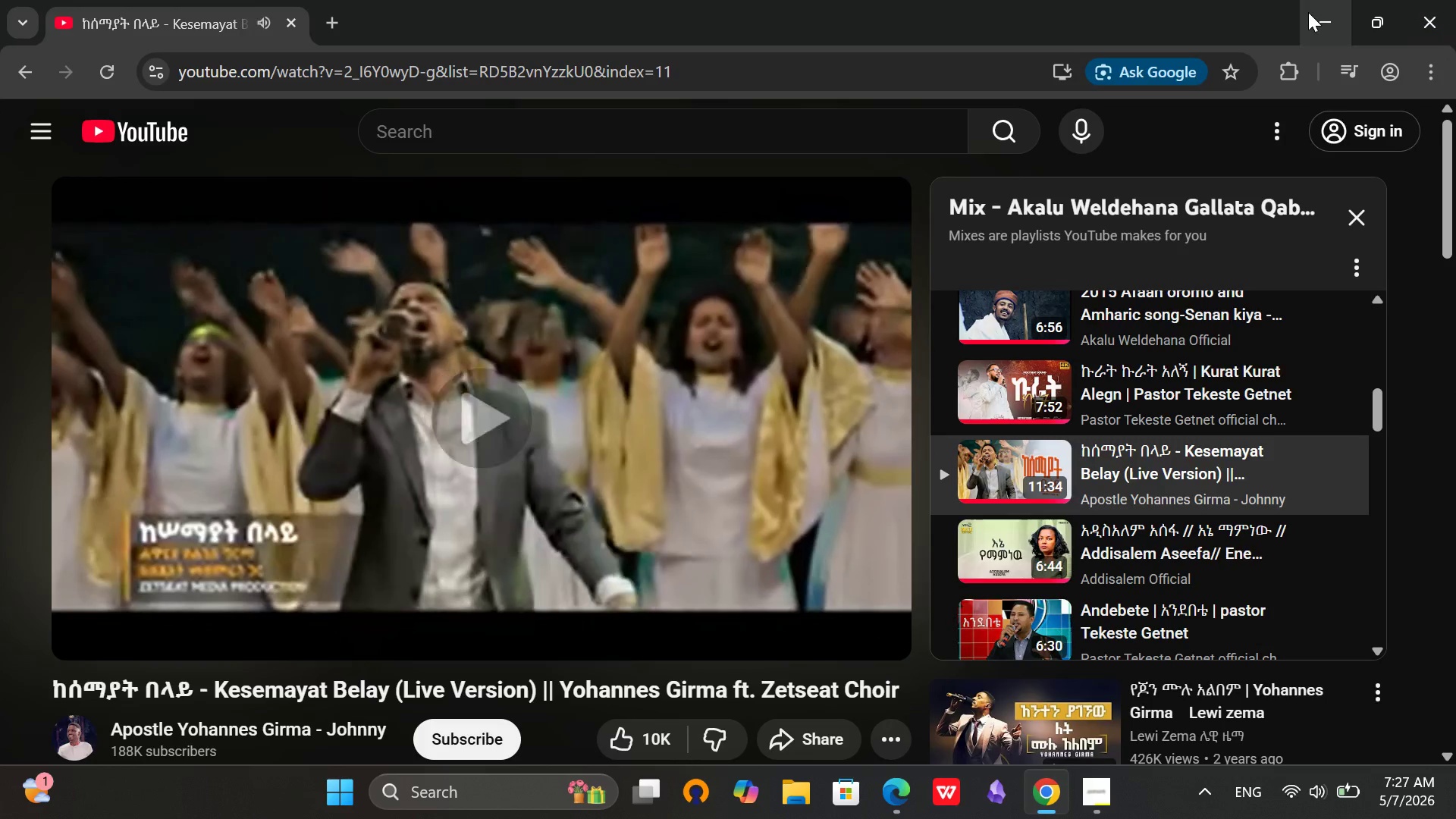 
left_click([1308, 12])
 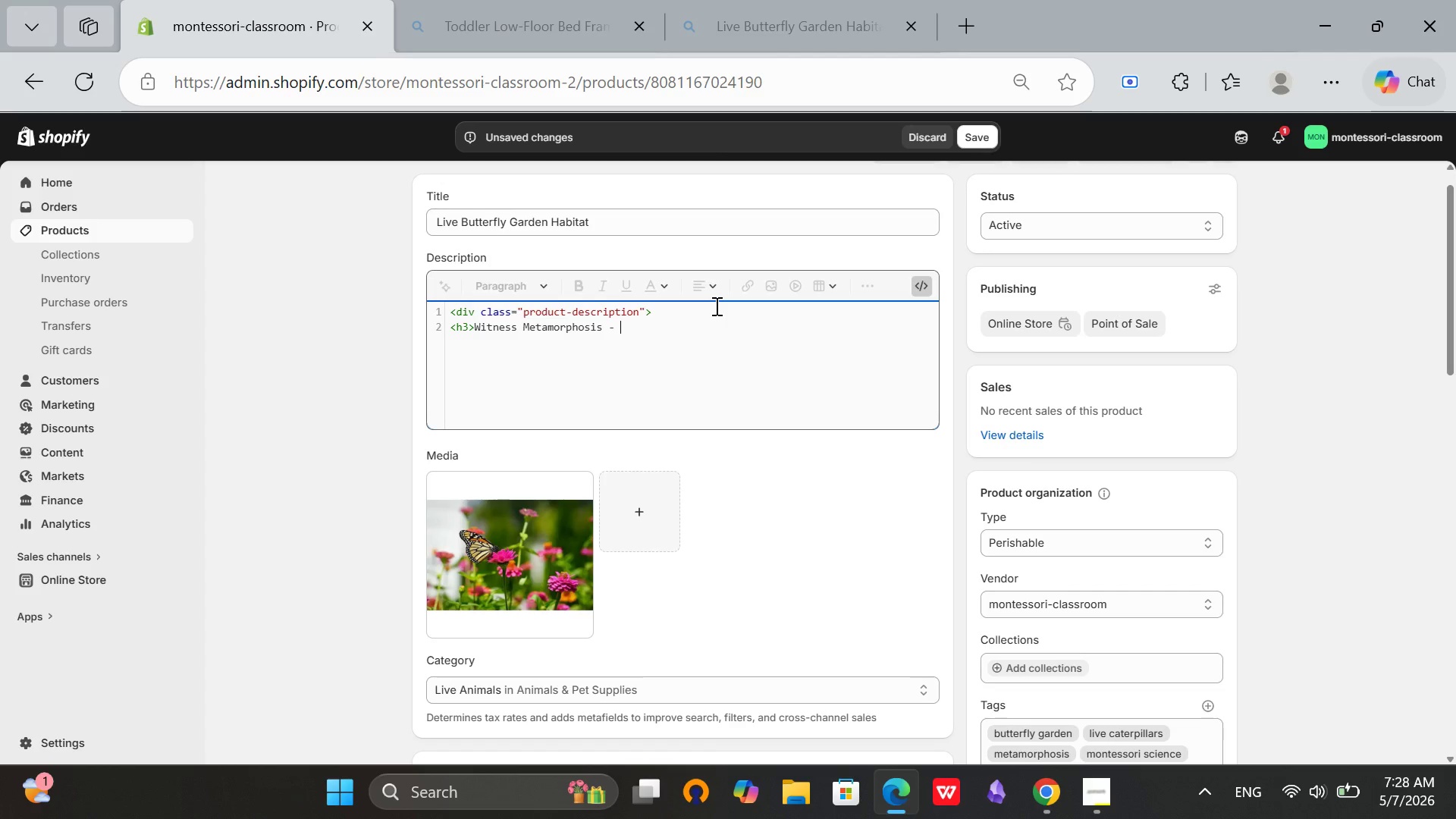 
wait(45.16)
 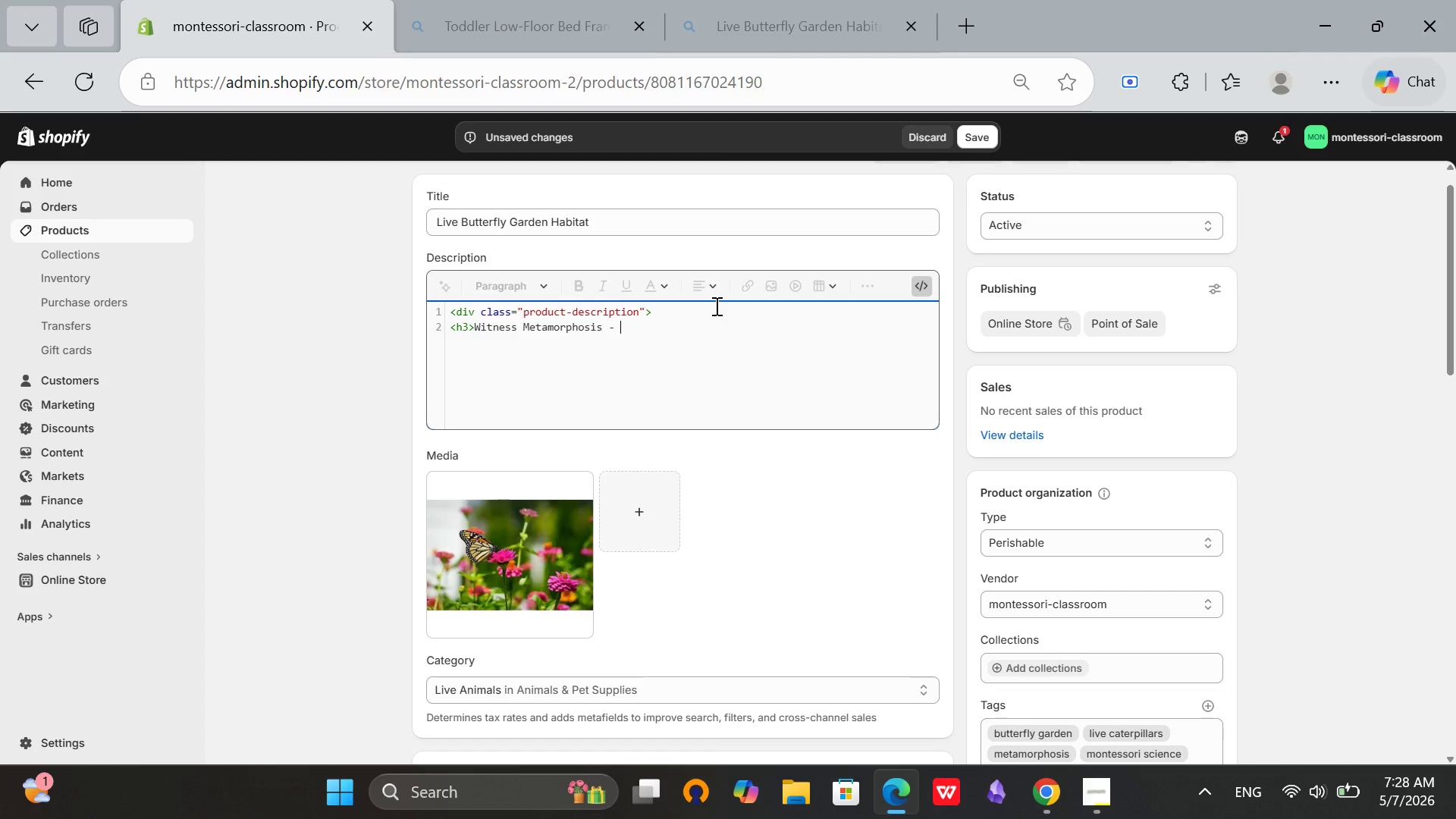 
type(Butterfly Li)
 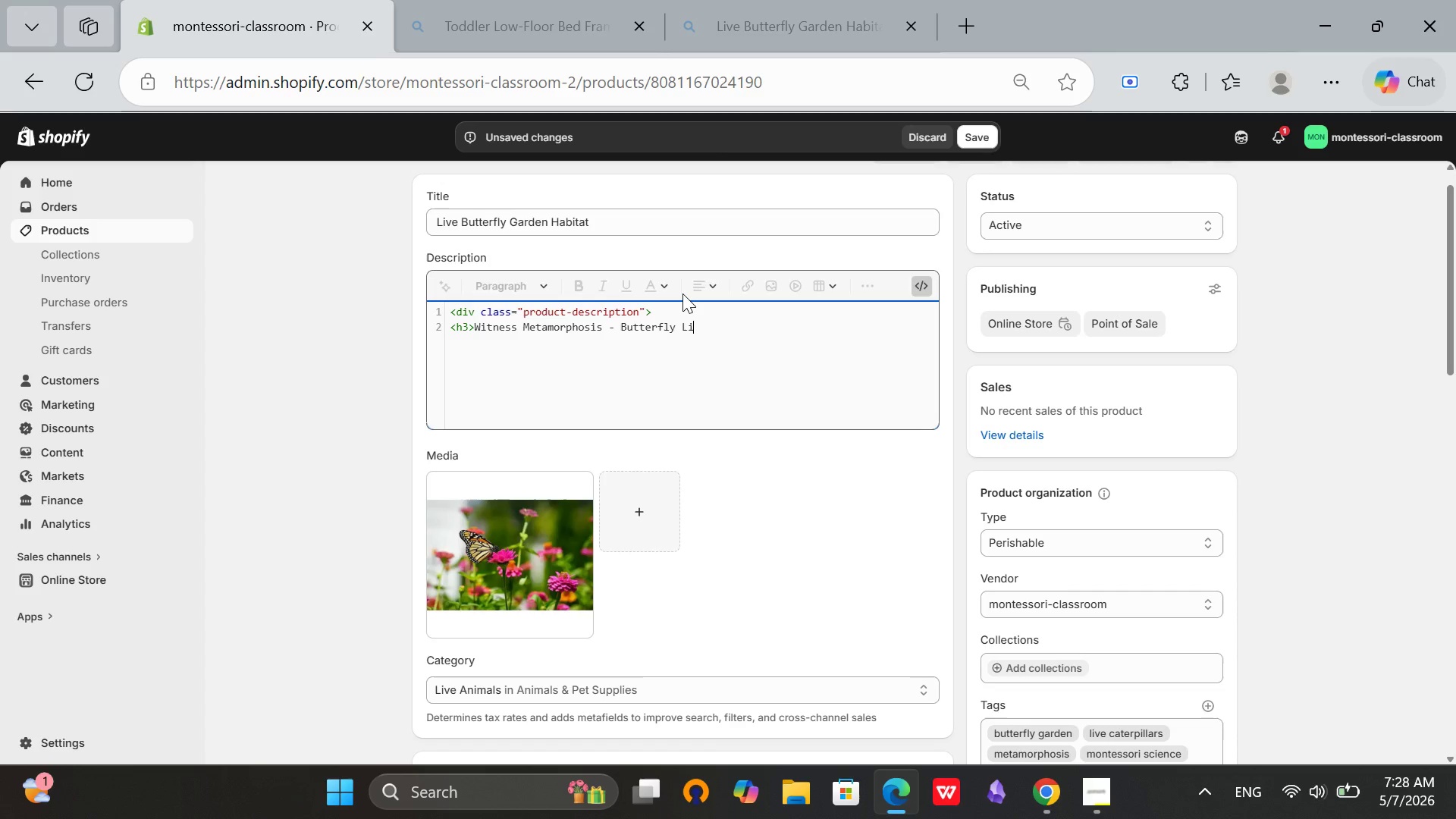 
wait(5.36)
 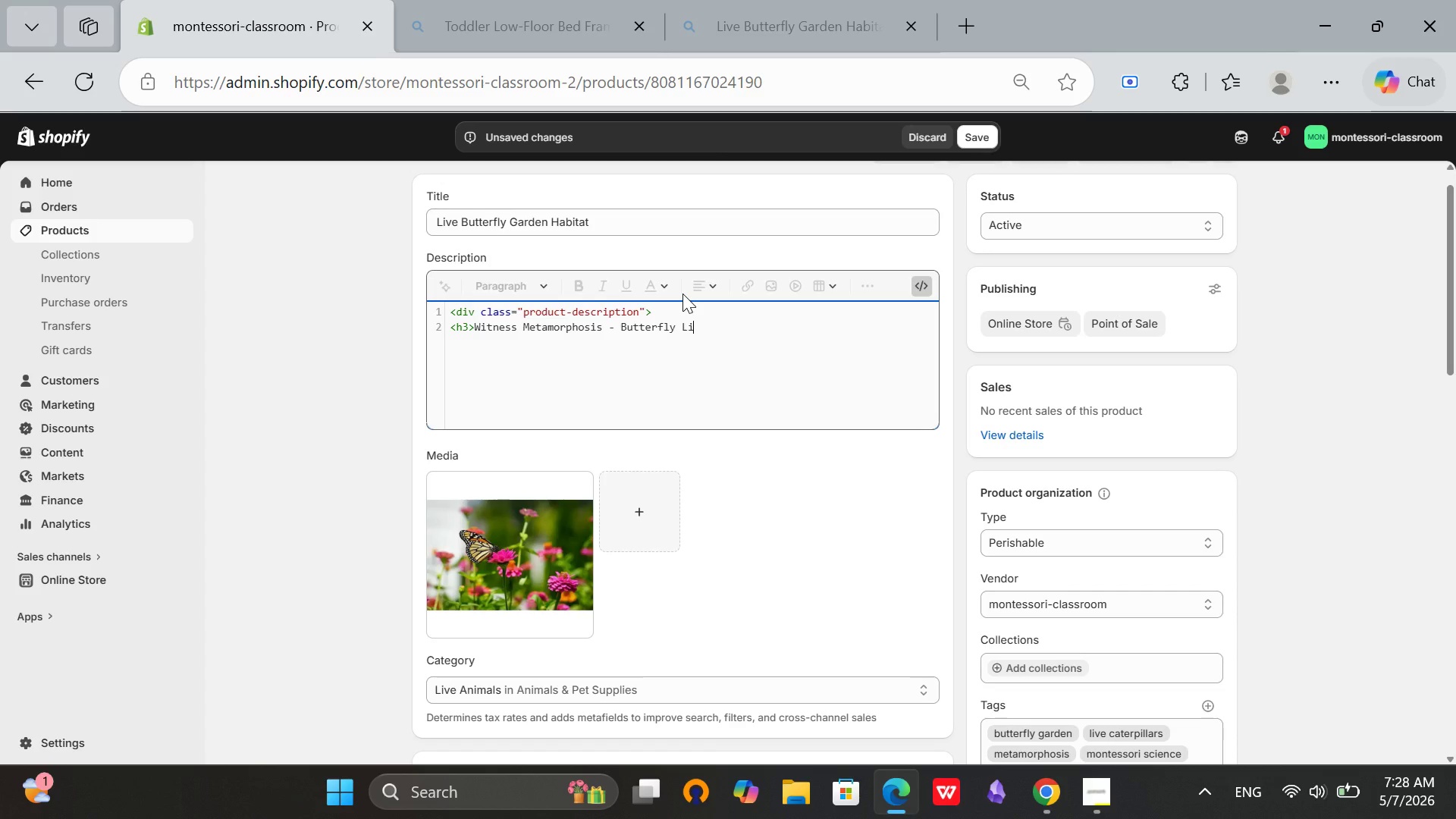 
type(fe Cycle Study</h3>)
 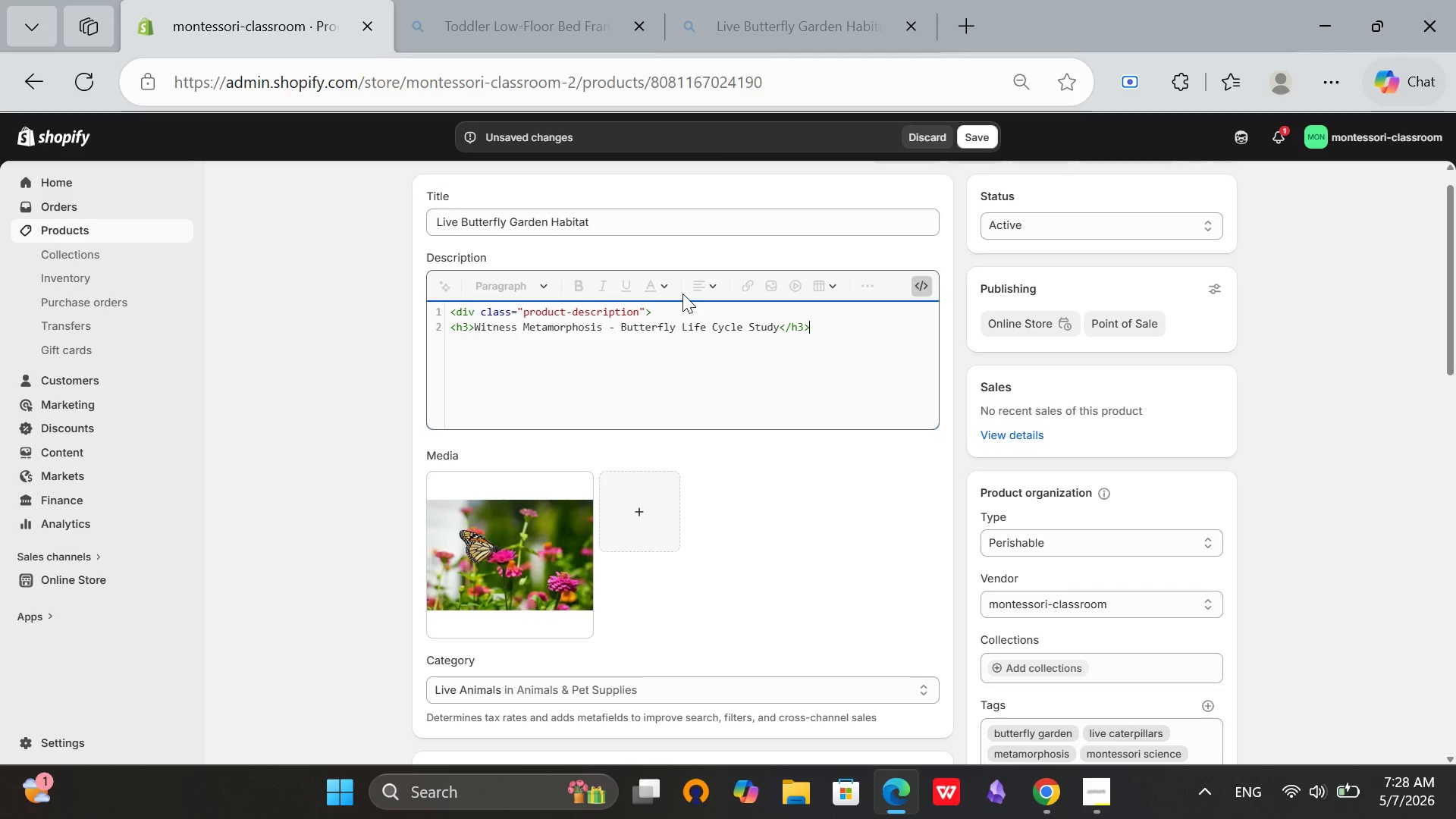 
 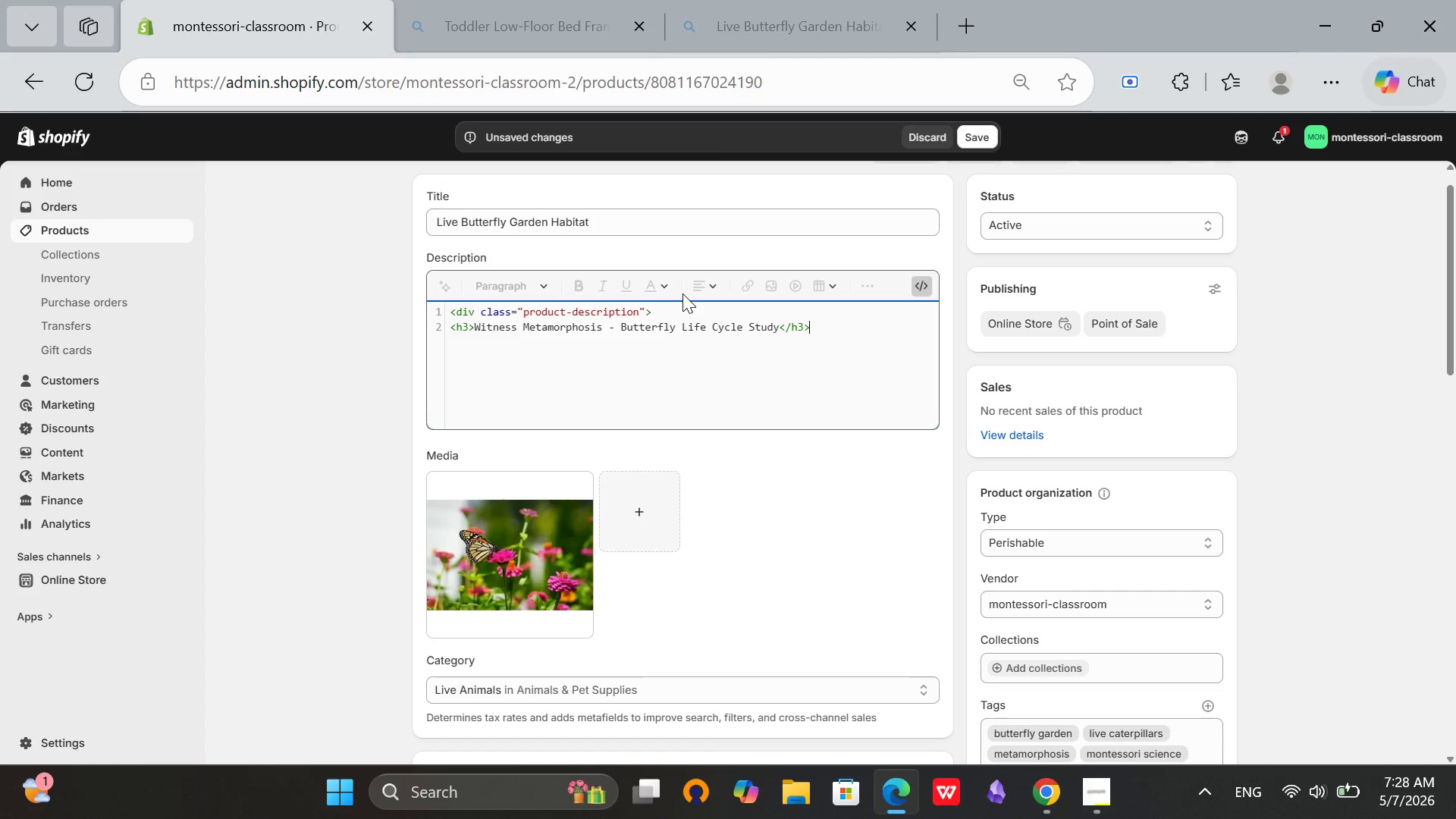 
key(Enter)
 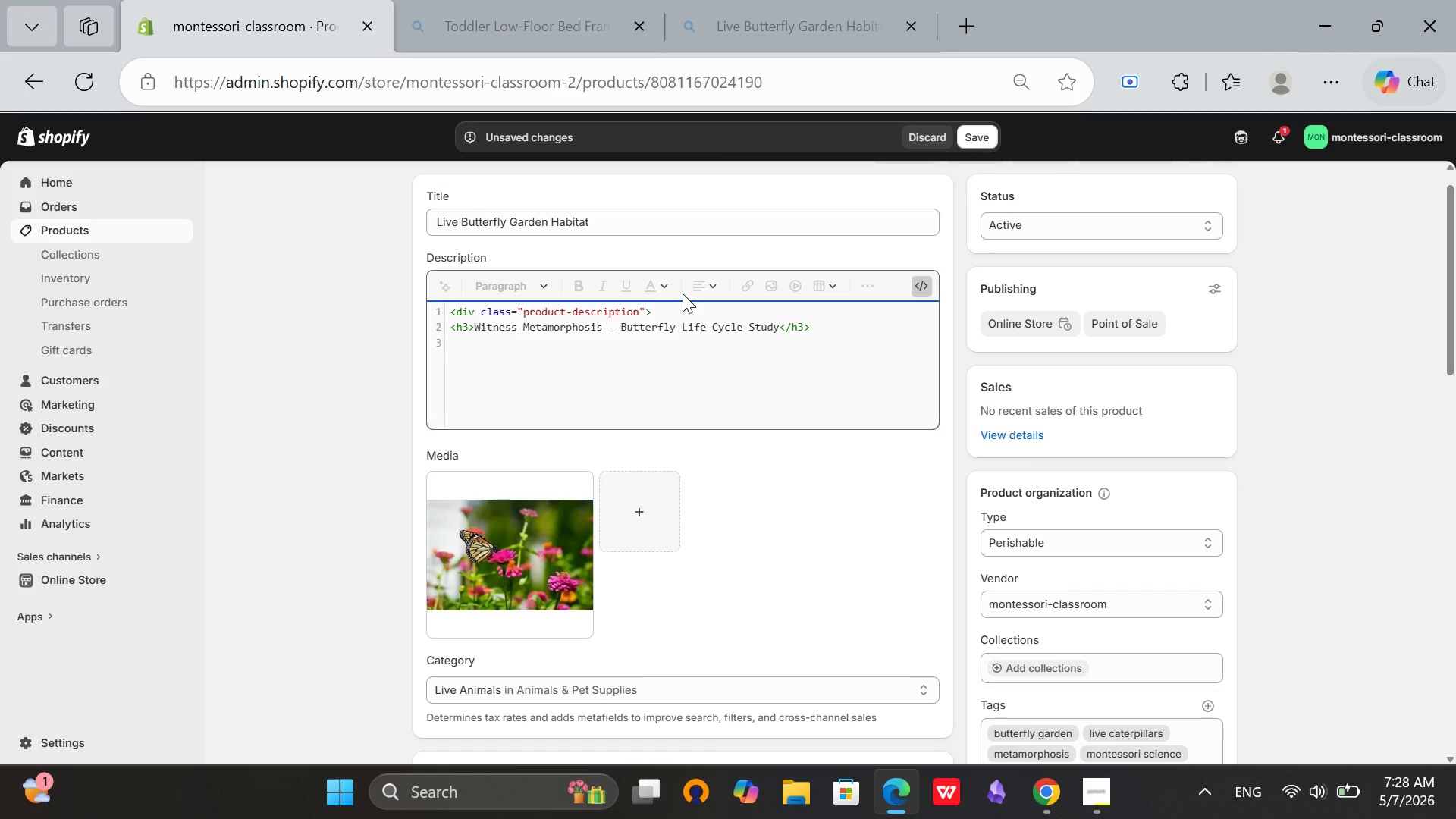 
type(<p>This complete butterfly garden includes a 45cm tall pop-up )
 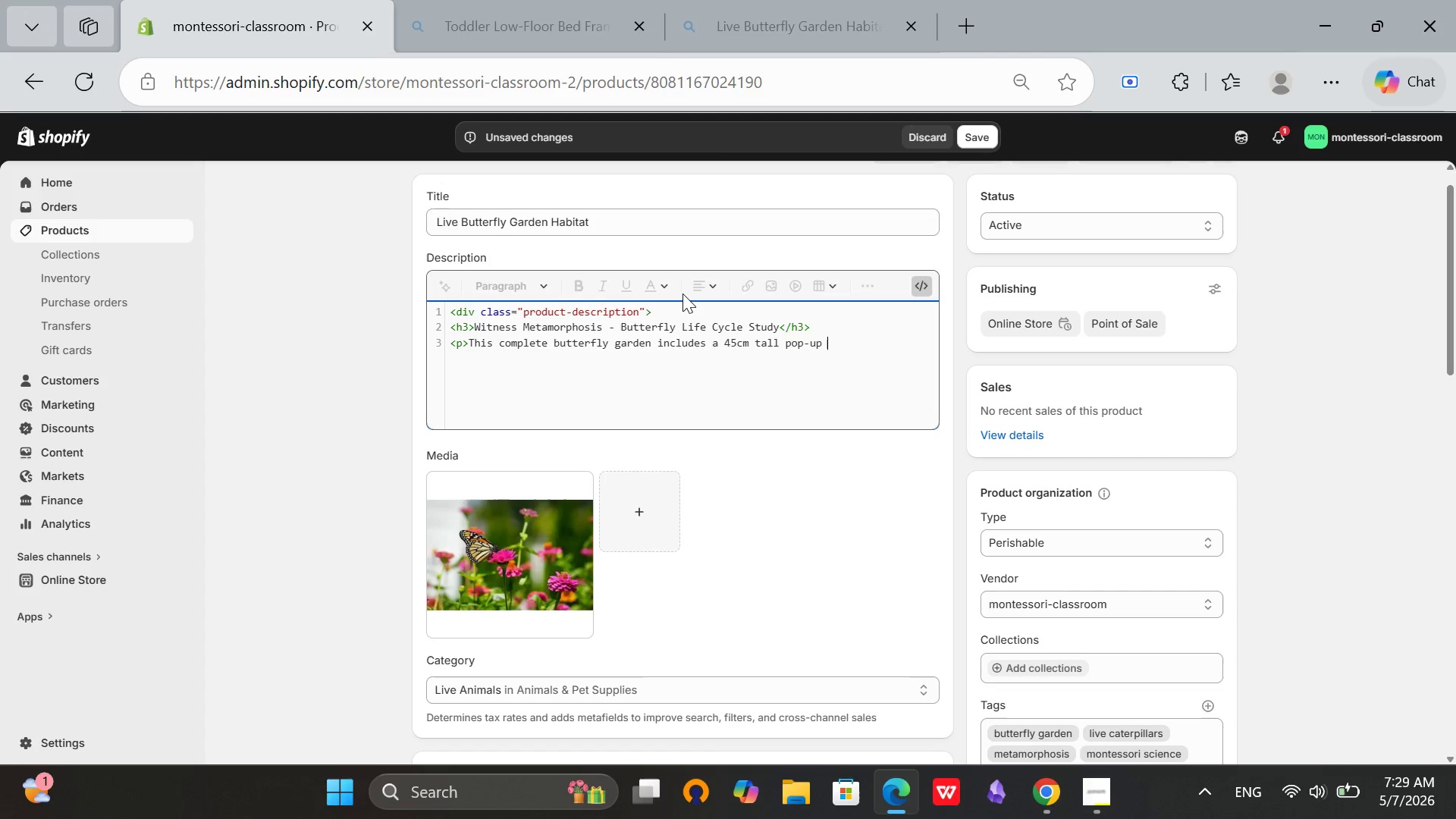 
wait(19.81)
 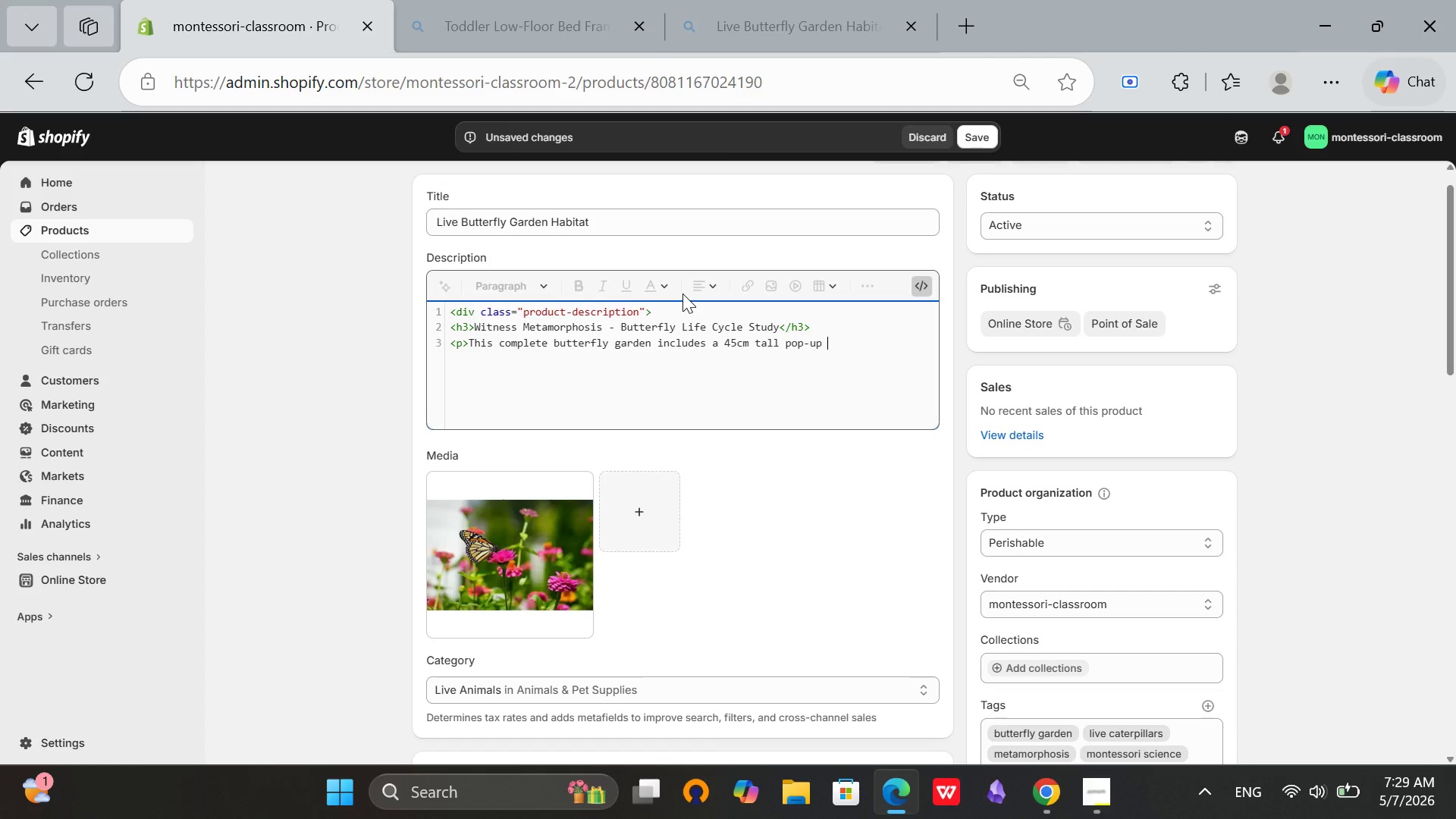 
type(hba)
key(Backspace)
key(Backspace)
type(abitat,)
 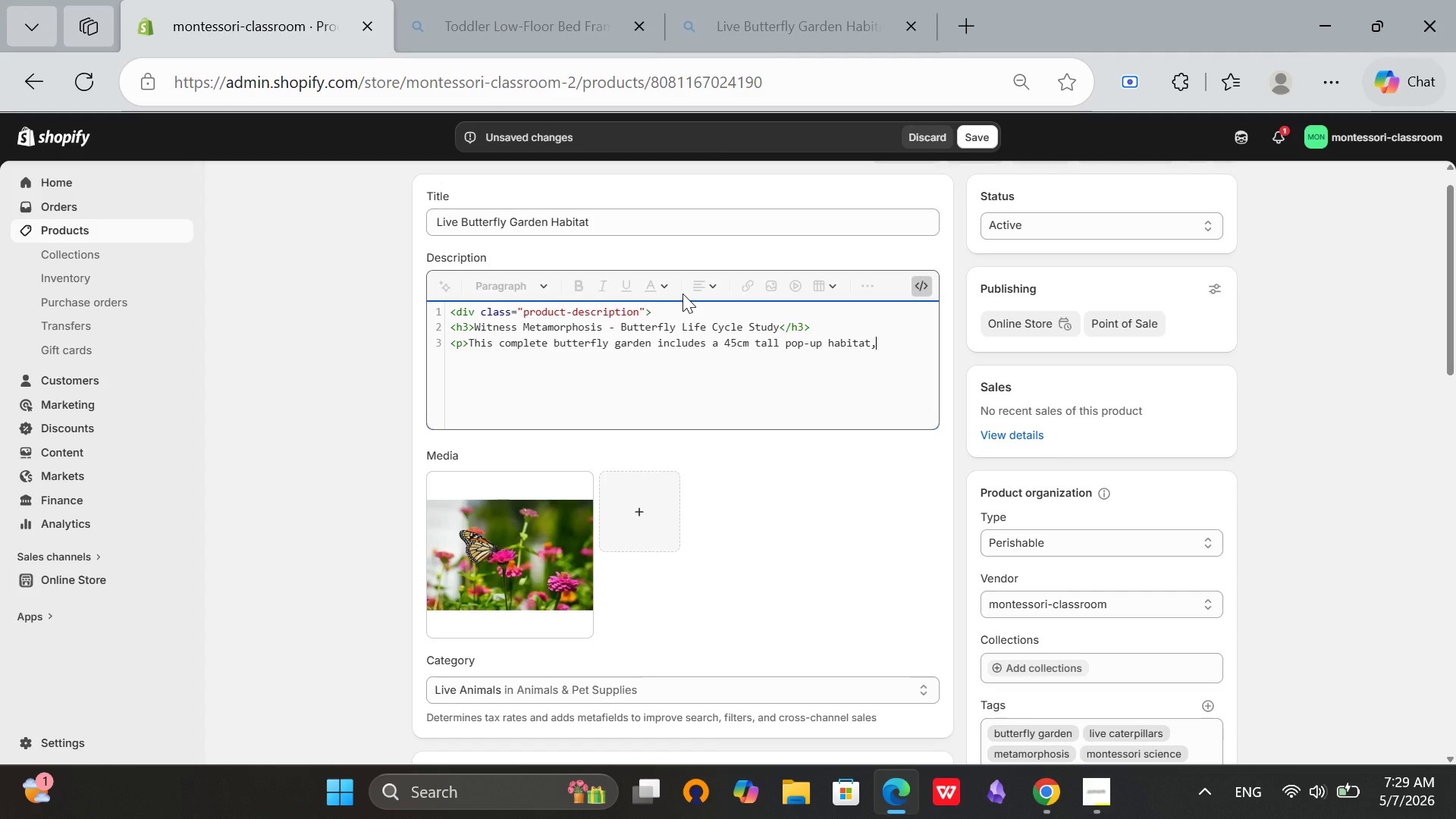 
type( feeding)
 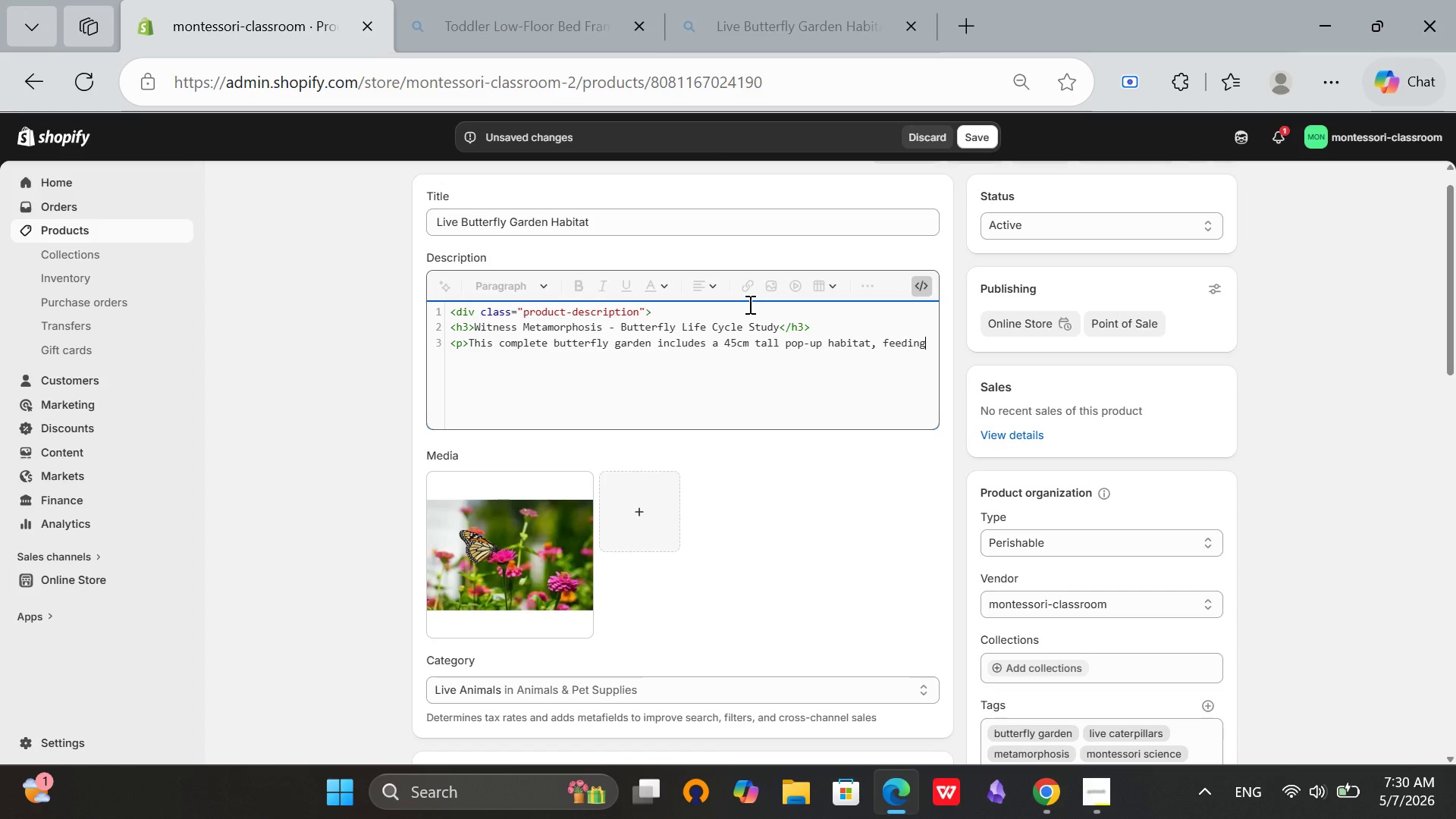 
wait(43.73)
 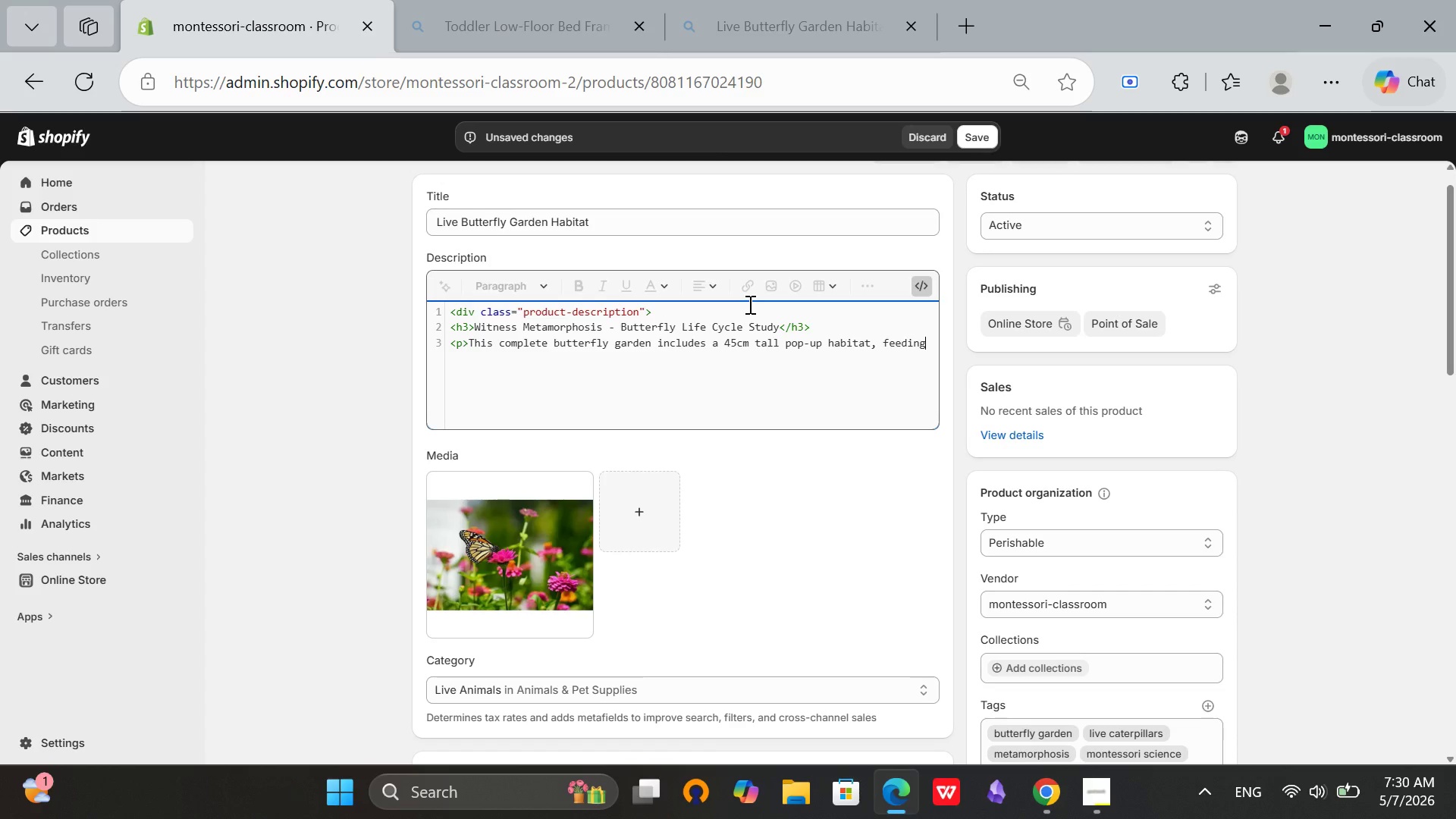 
type( dropper, complete instructions, and a mall-in)
 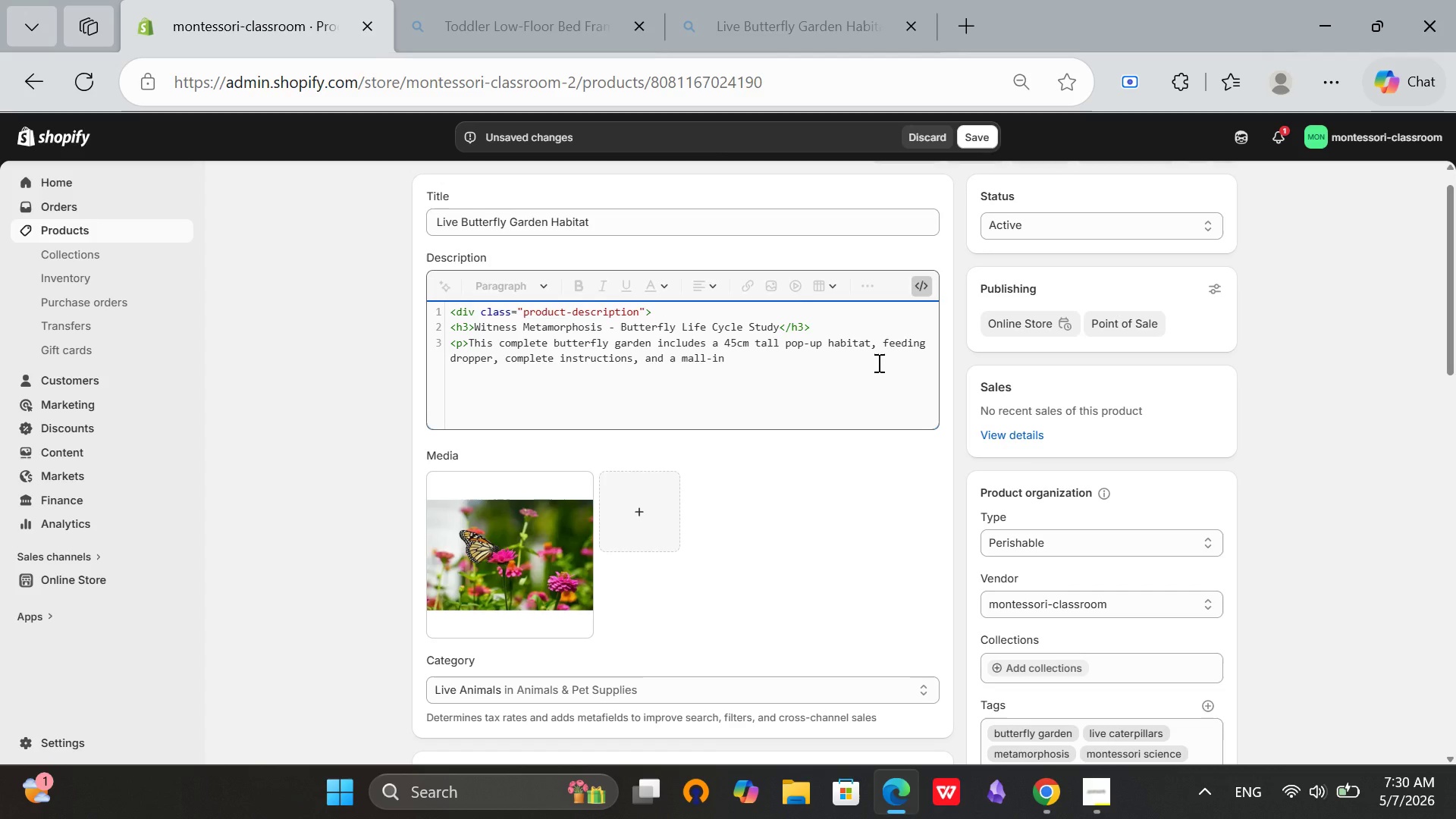 
key(ArrowLeft)
 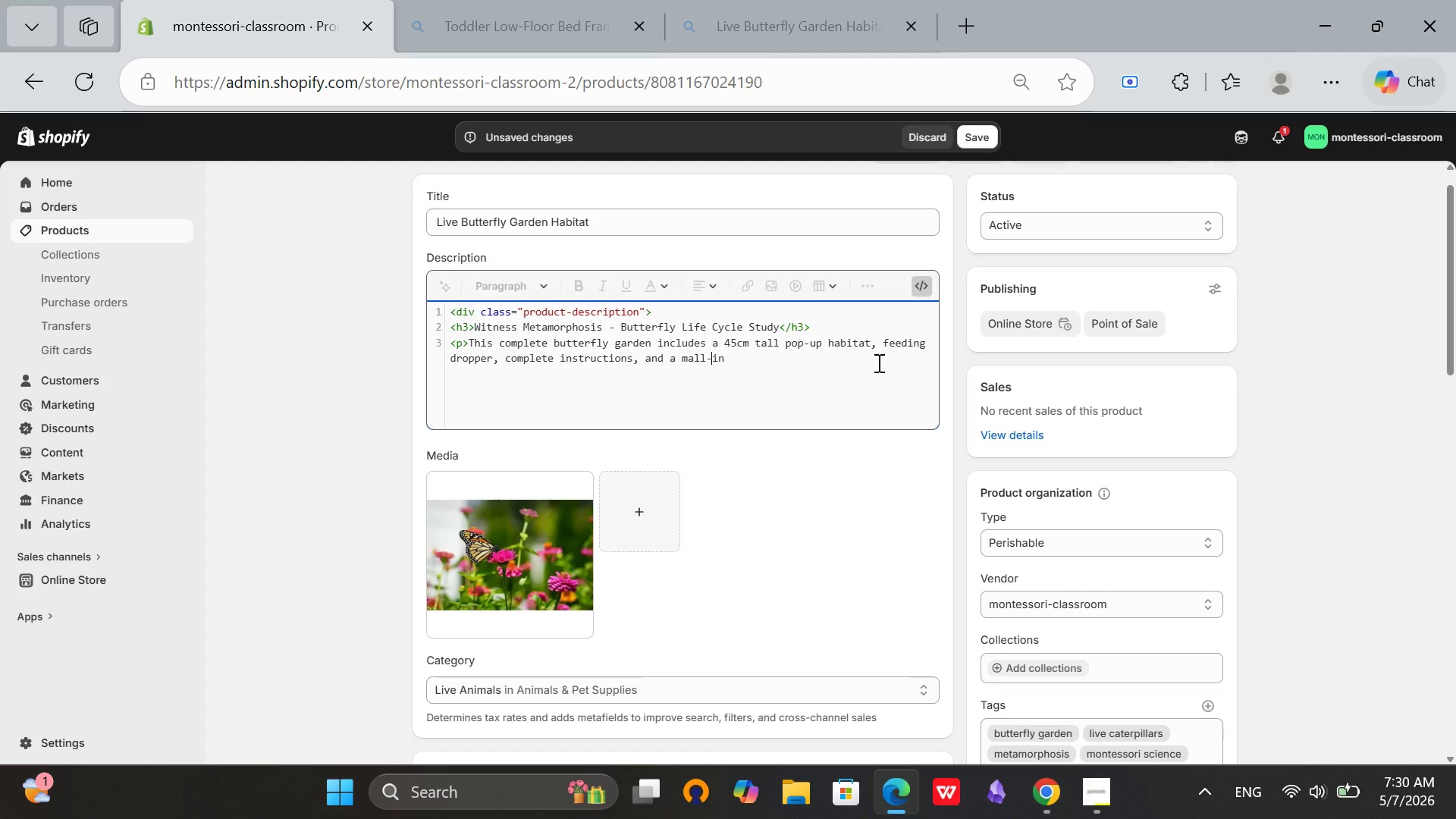 
key(ArrowLeft)
 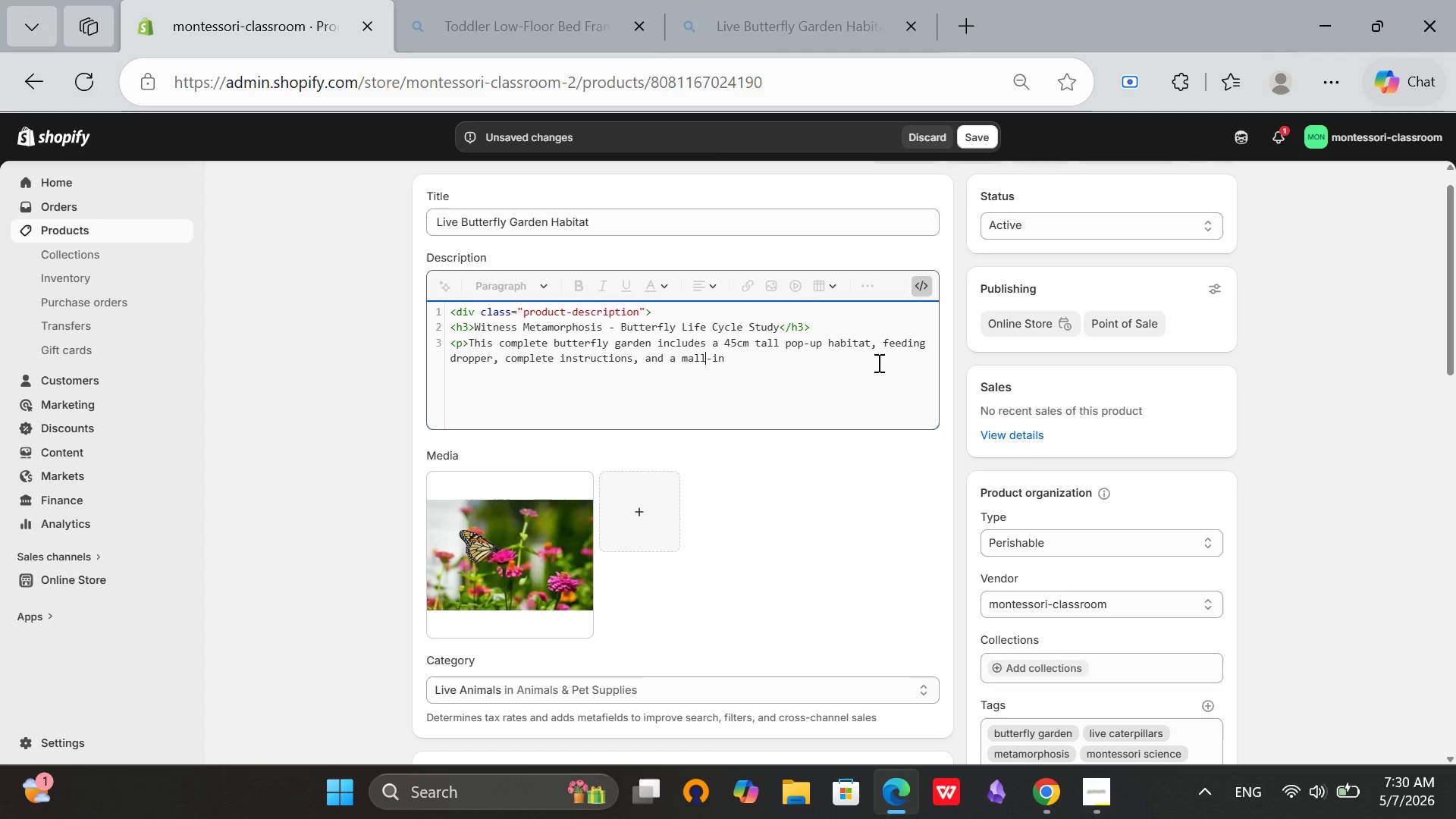 
key(ArrowLeft)
 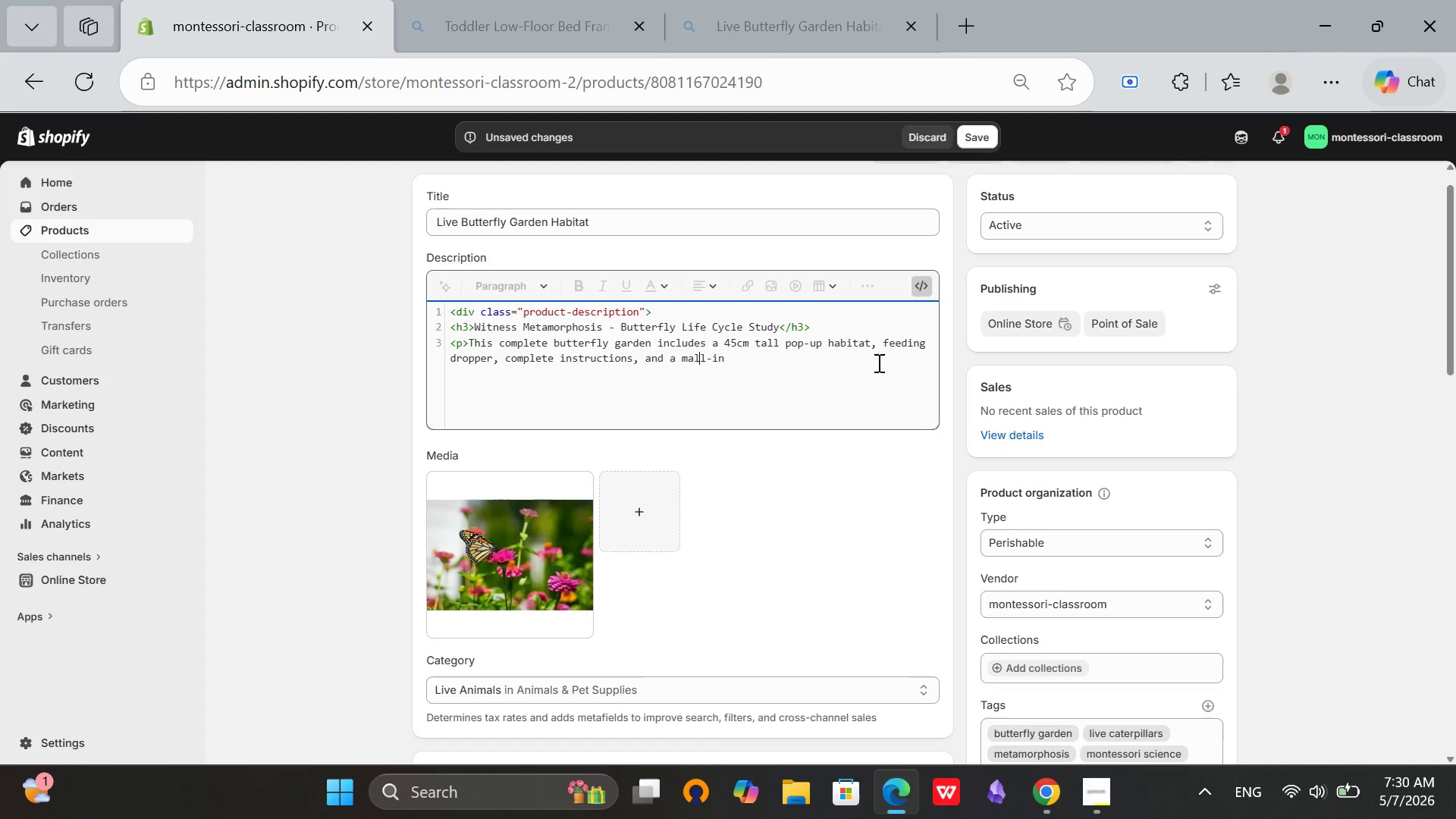 
key(ArrowLeft)
 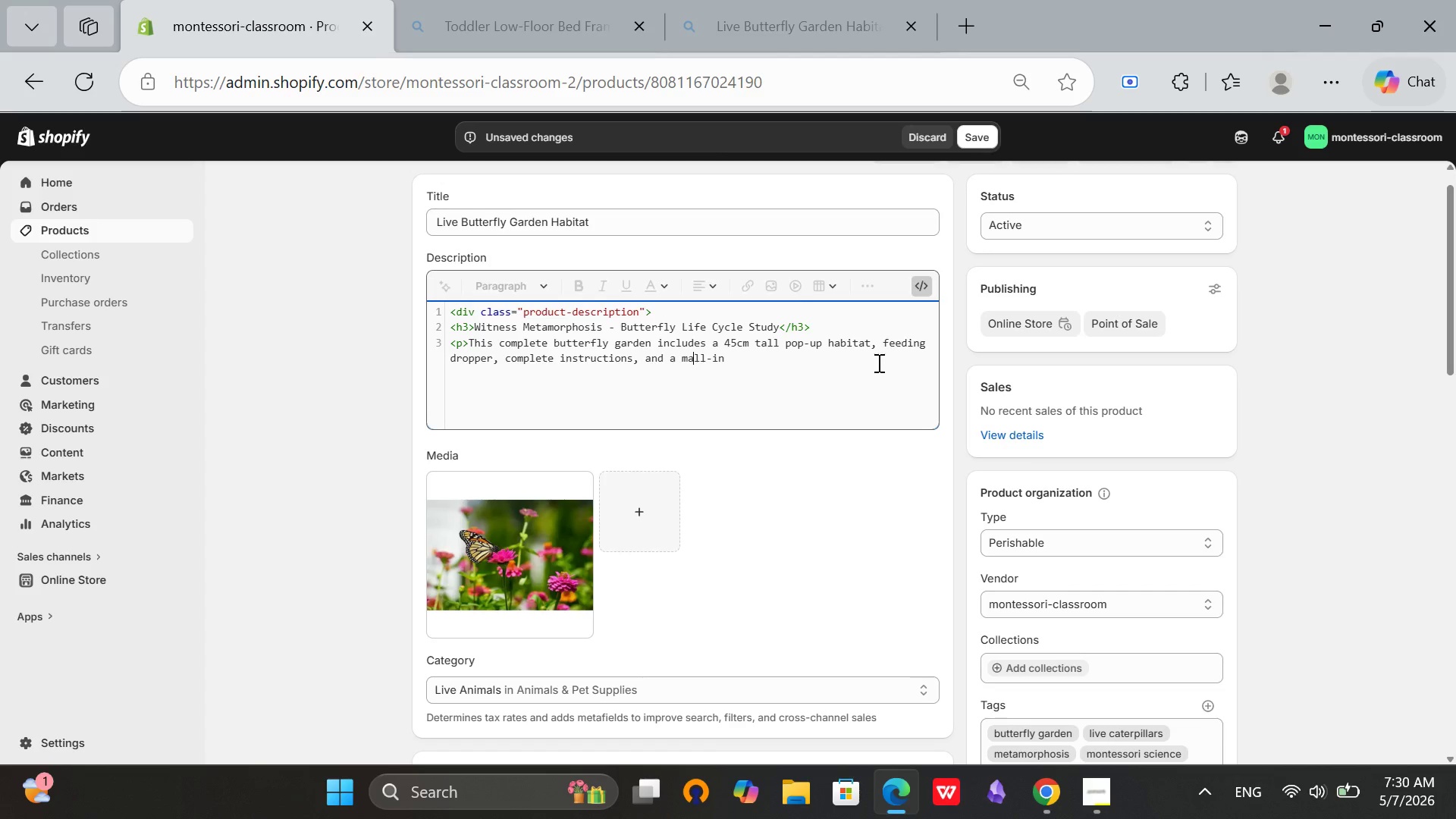 
key(ArrowLeft)
 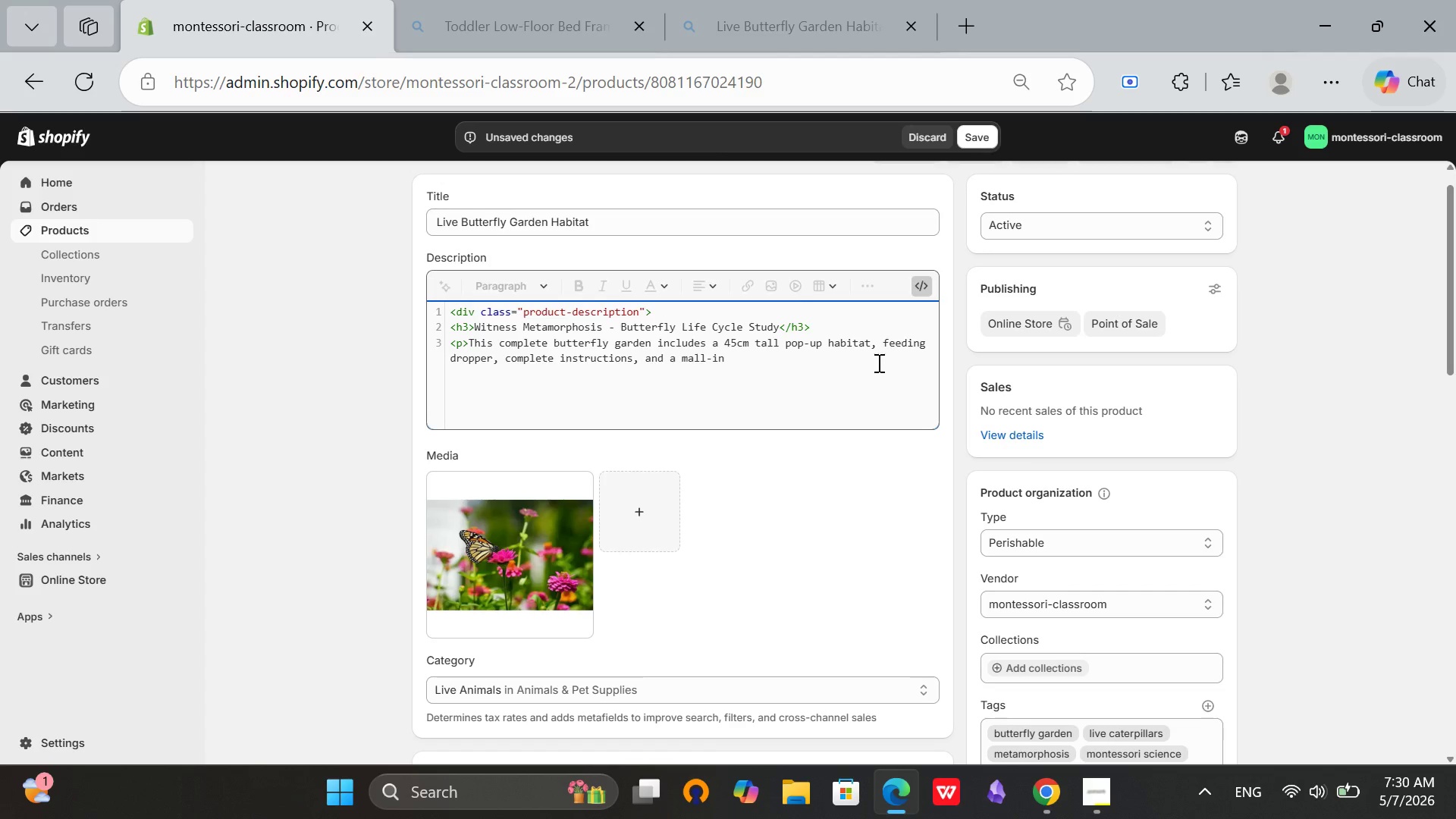 
key(ArrowRight)
 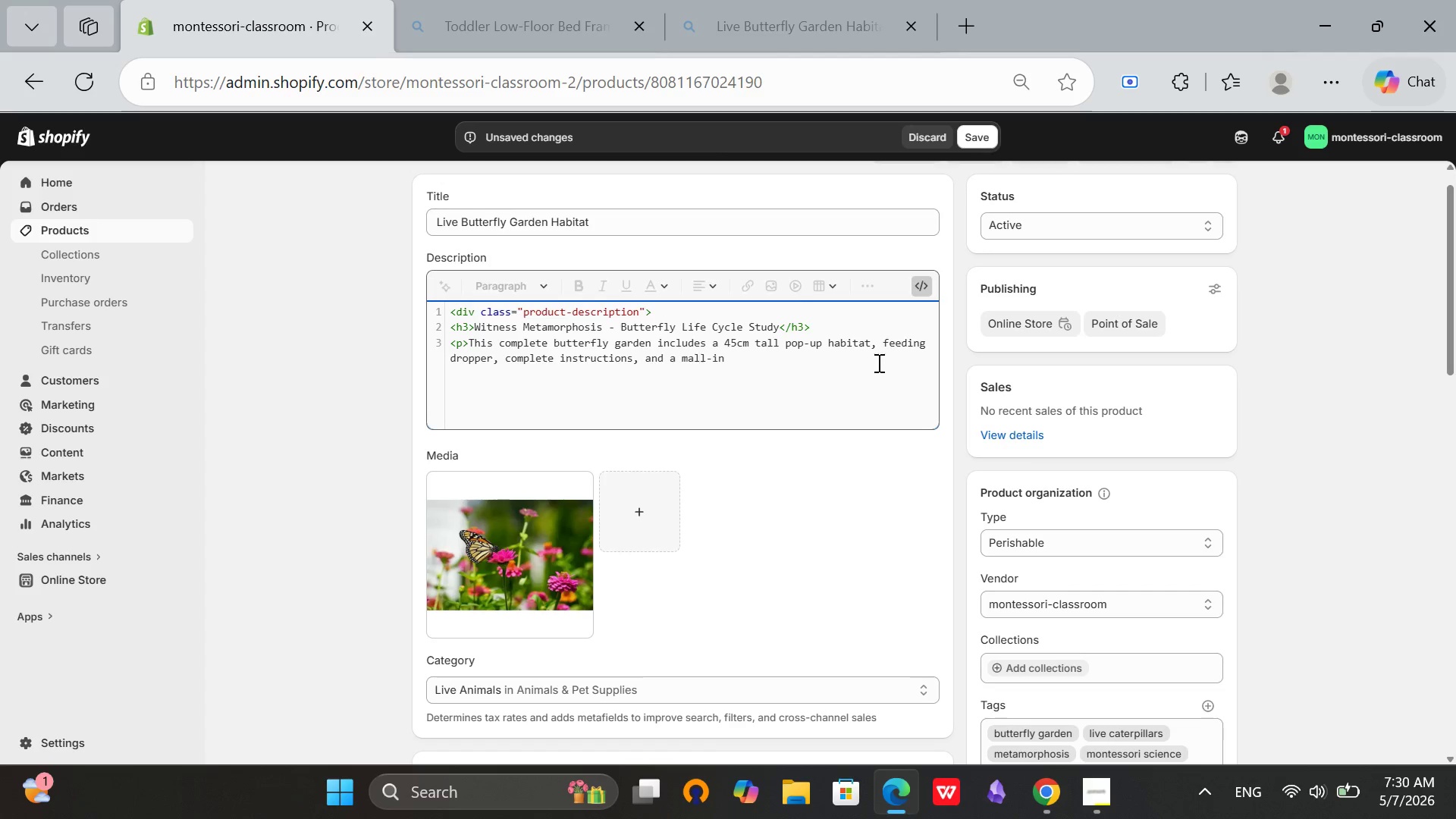 
key(Backspace)
 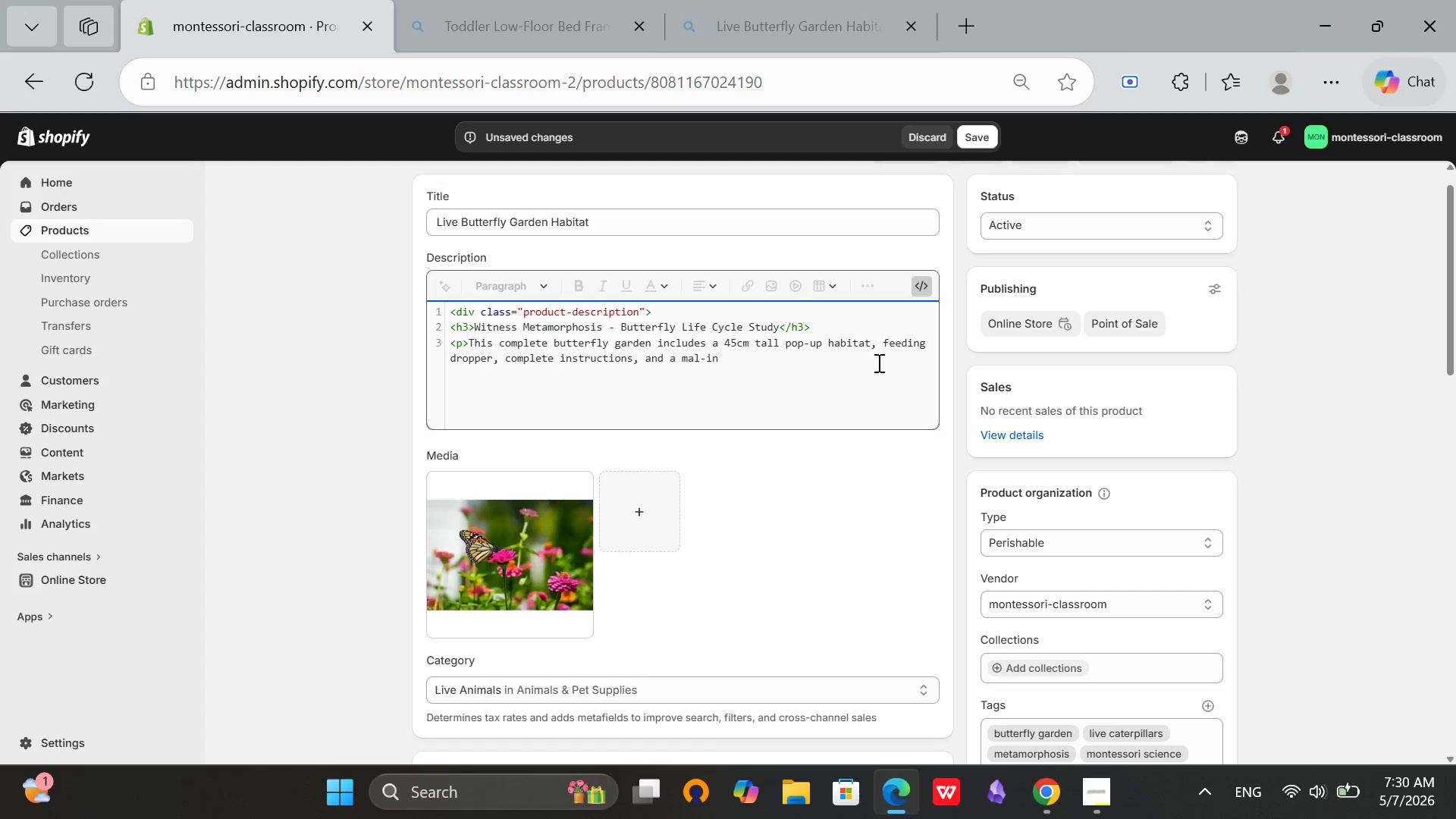 
key(I)
 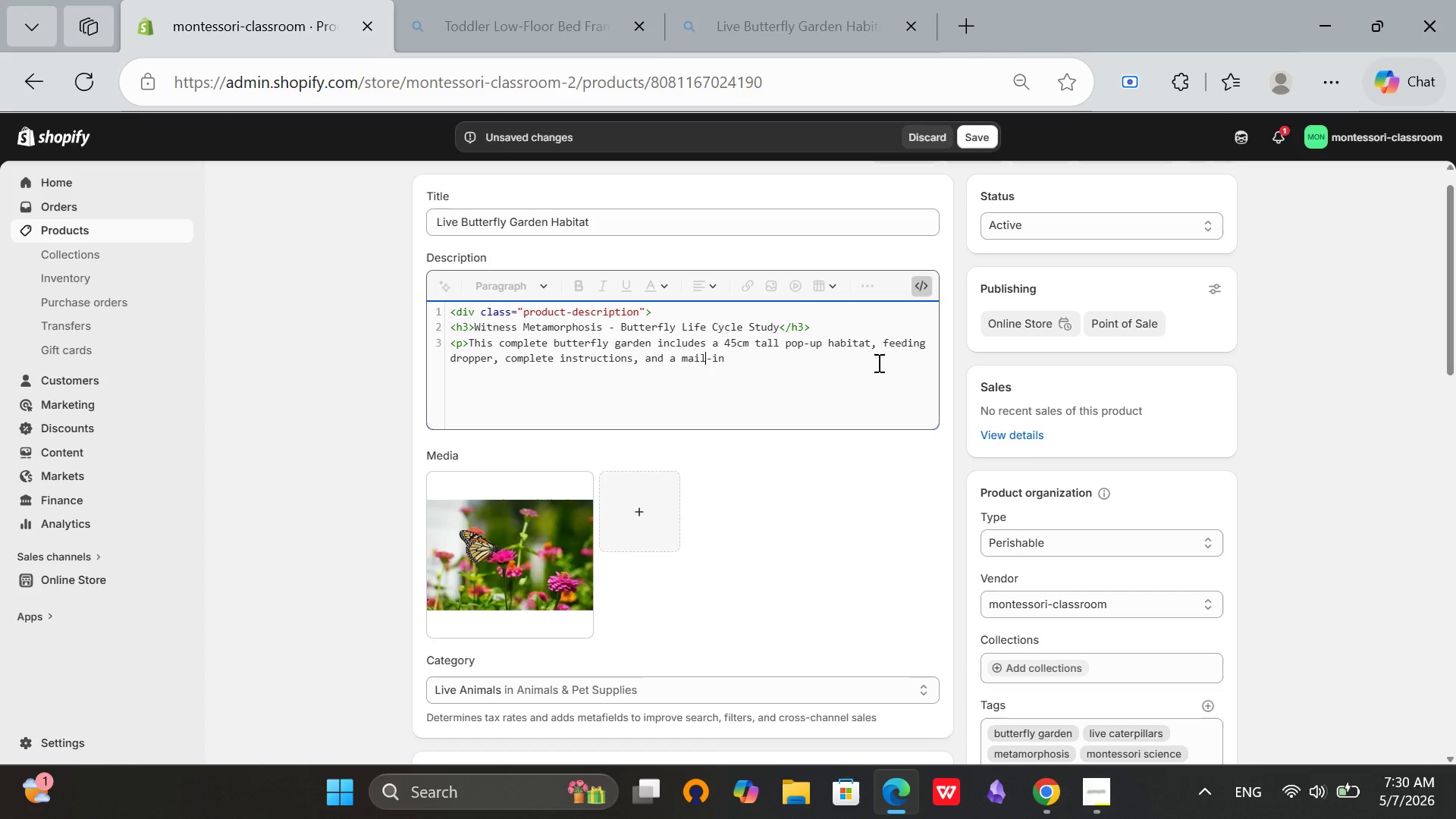 
key(ArrowRight)
 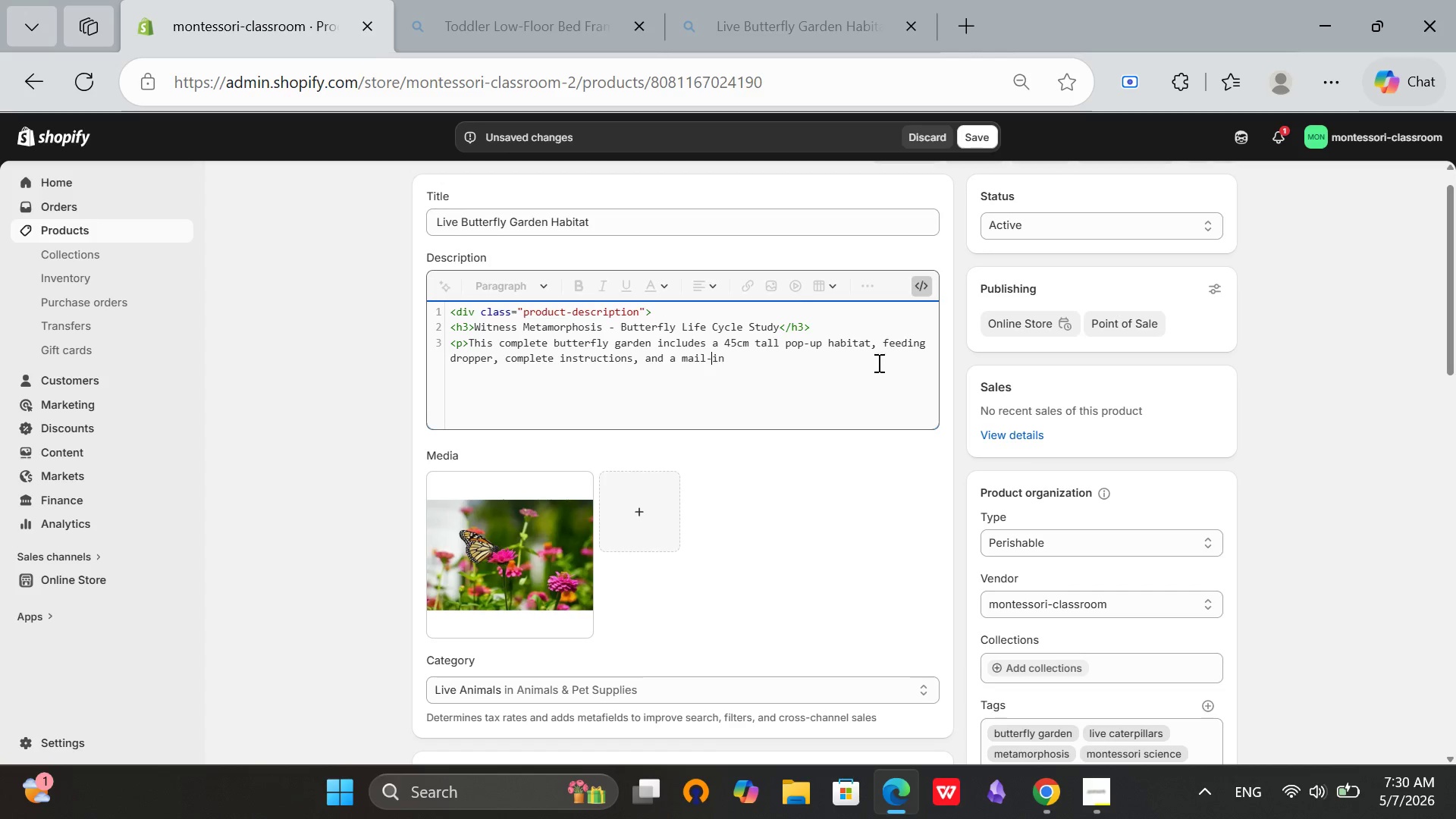 
hold_key(key=ArrowRight, duration=0.67)
 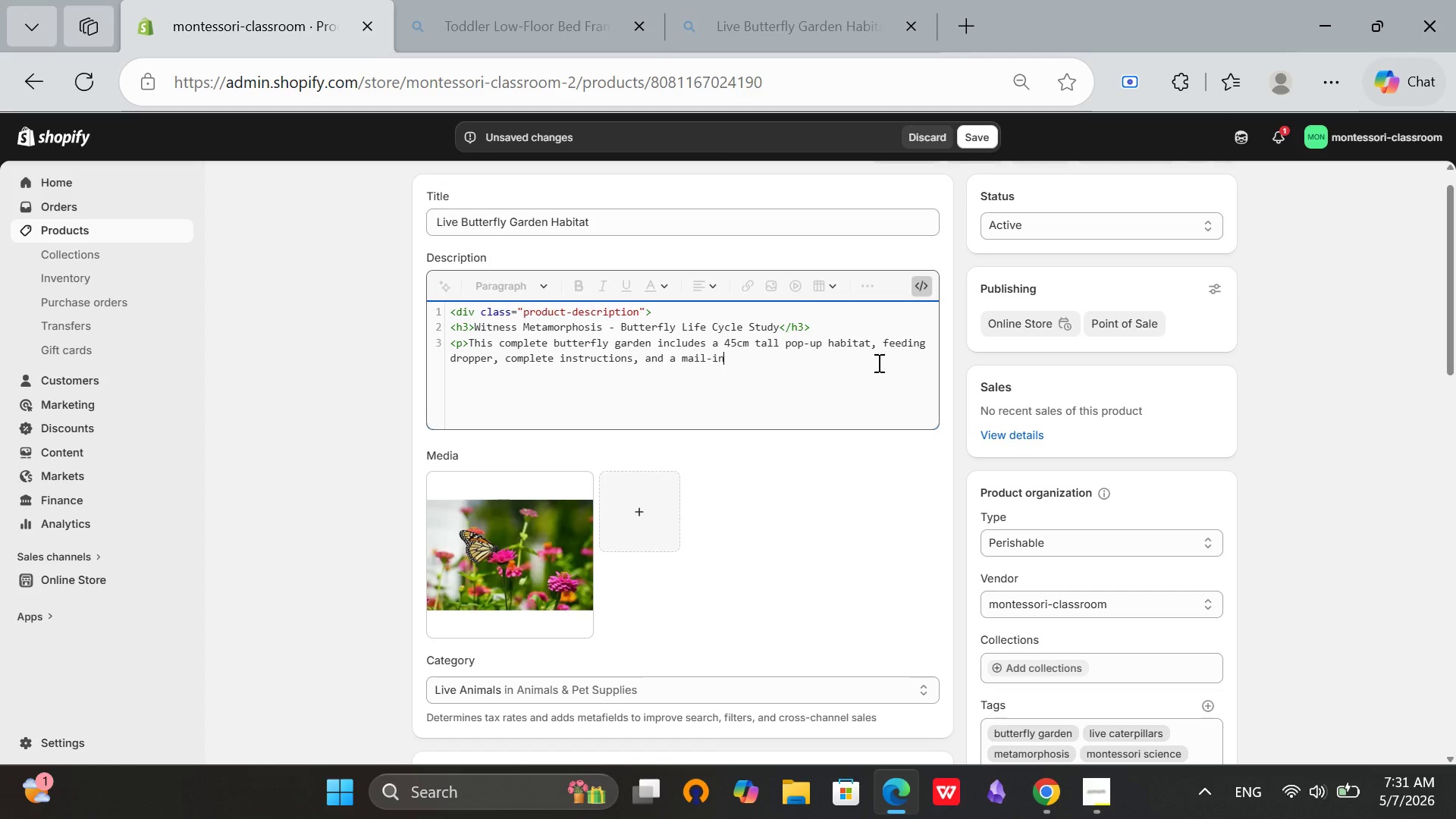 
type( co)
 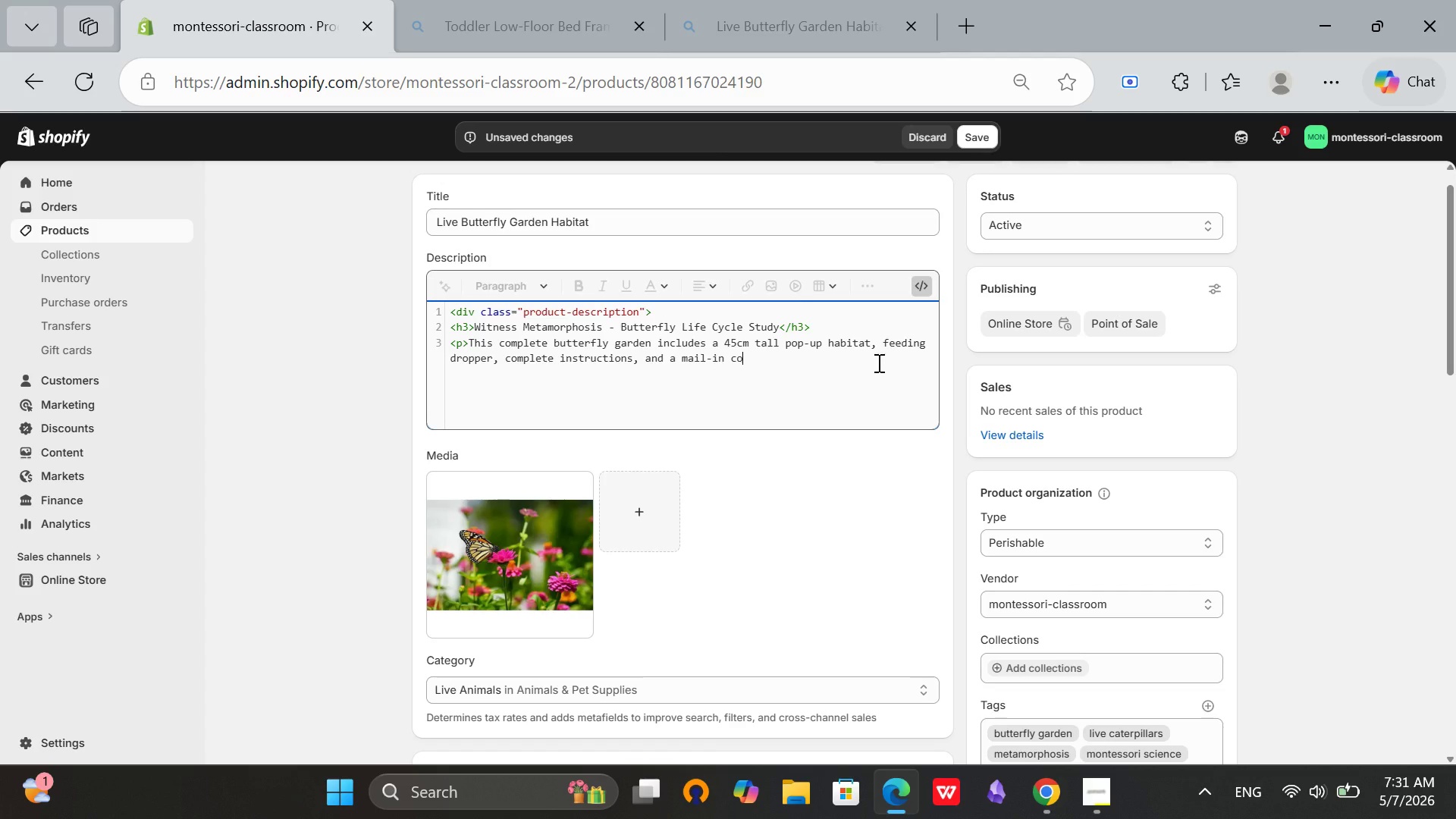 
hold_key(key=U, duration=0.33)
 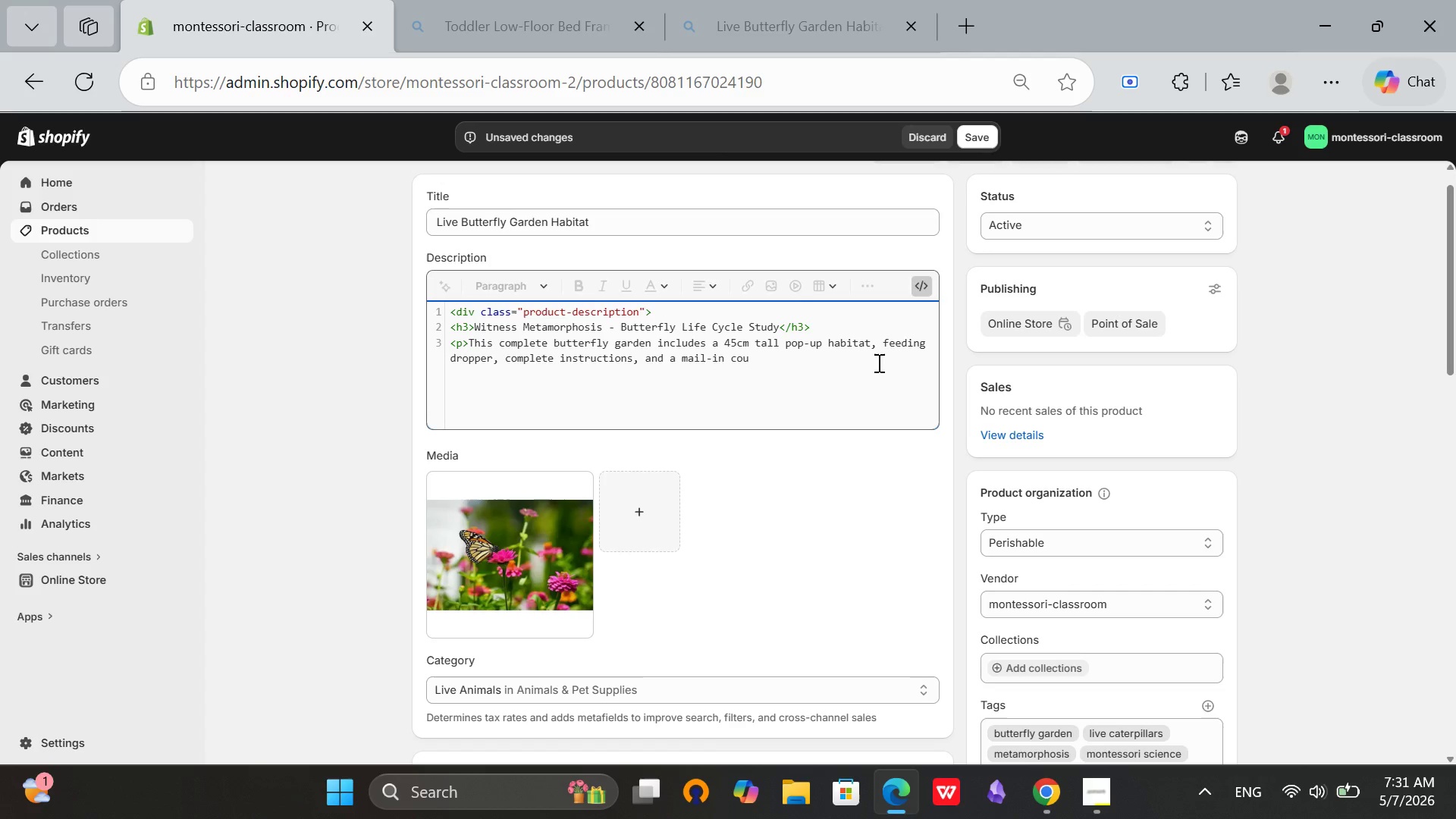 
type(pon )
 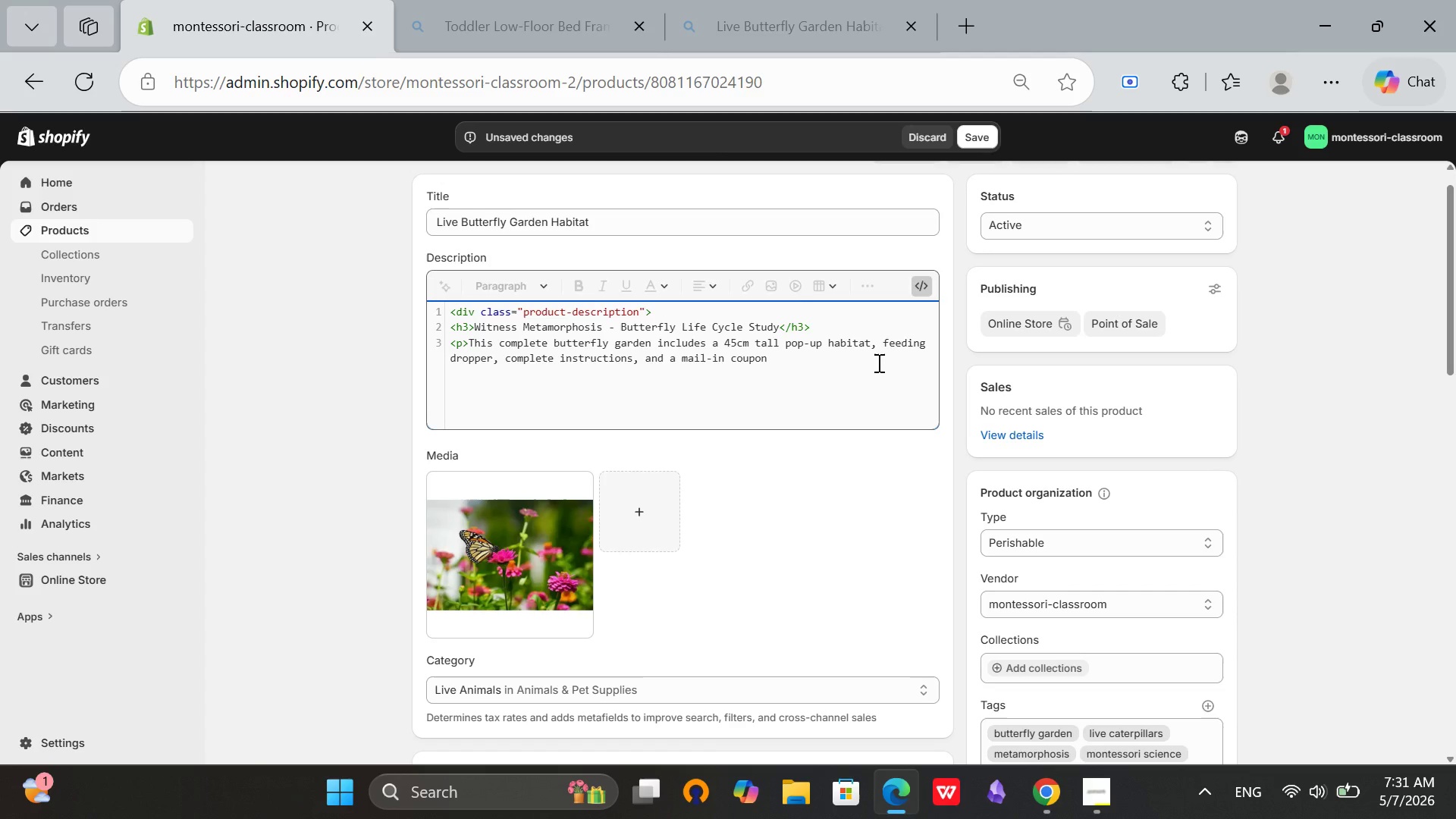 
wait(15.55)
 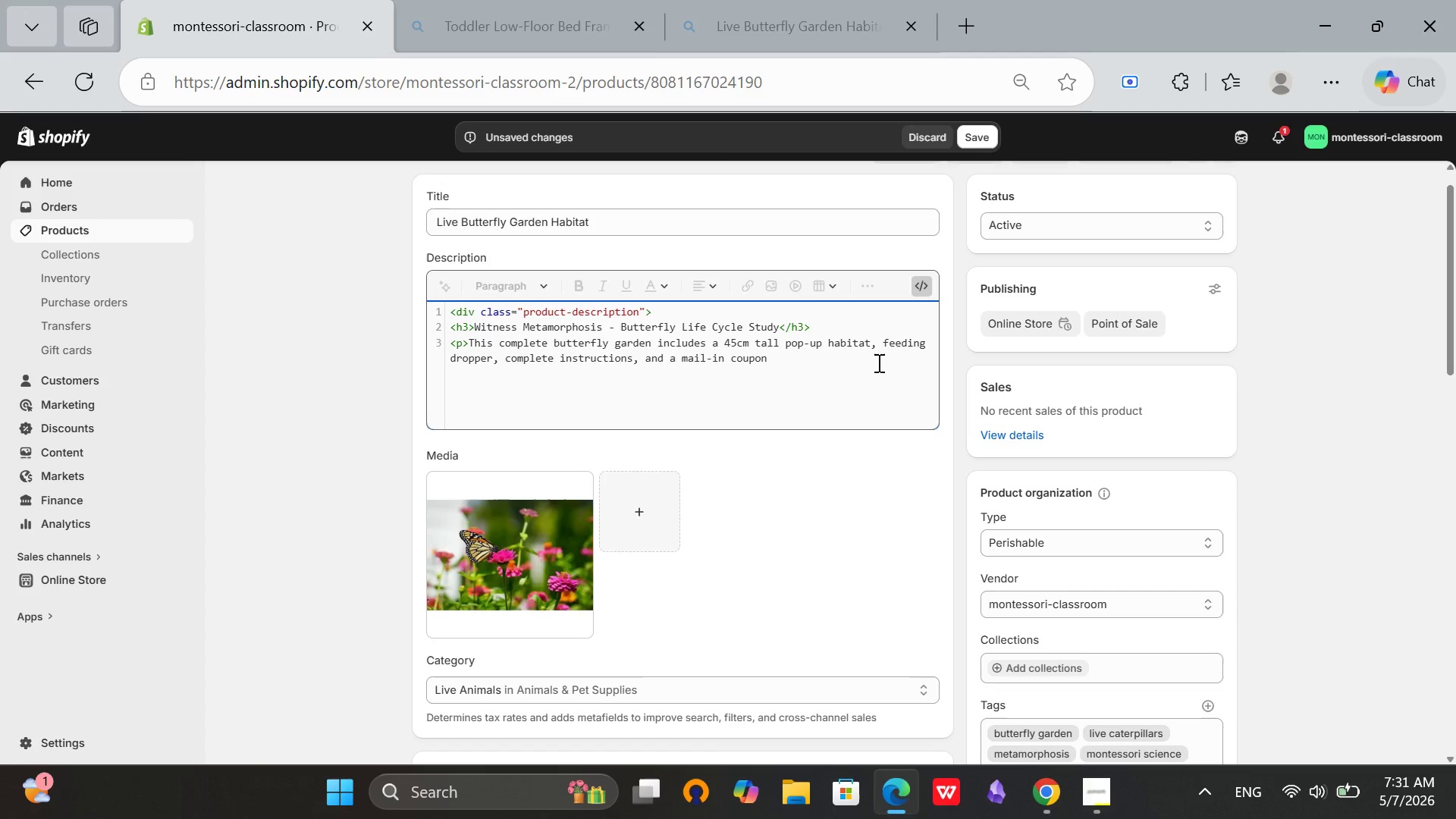 
type(for 5 livr )
key(Backspace)
key(Backspace)
type(e ps)
 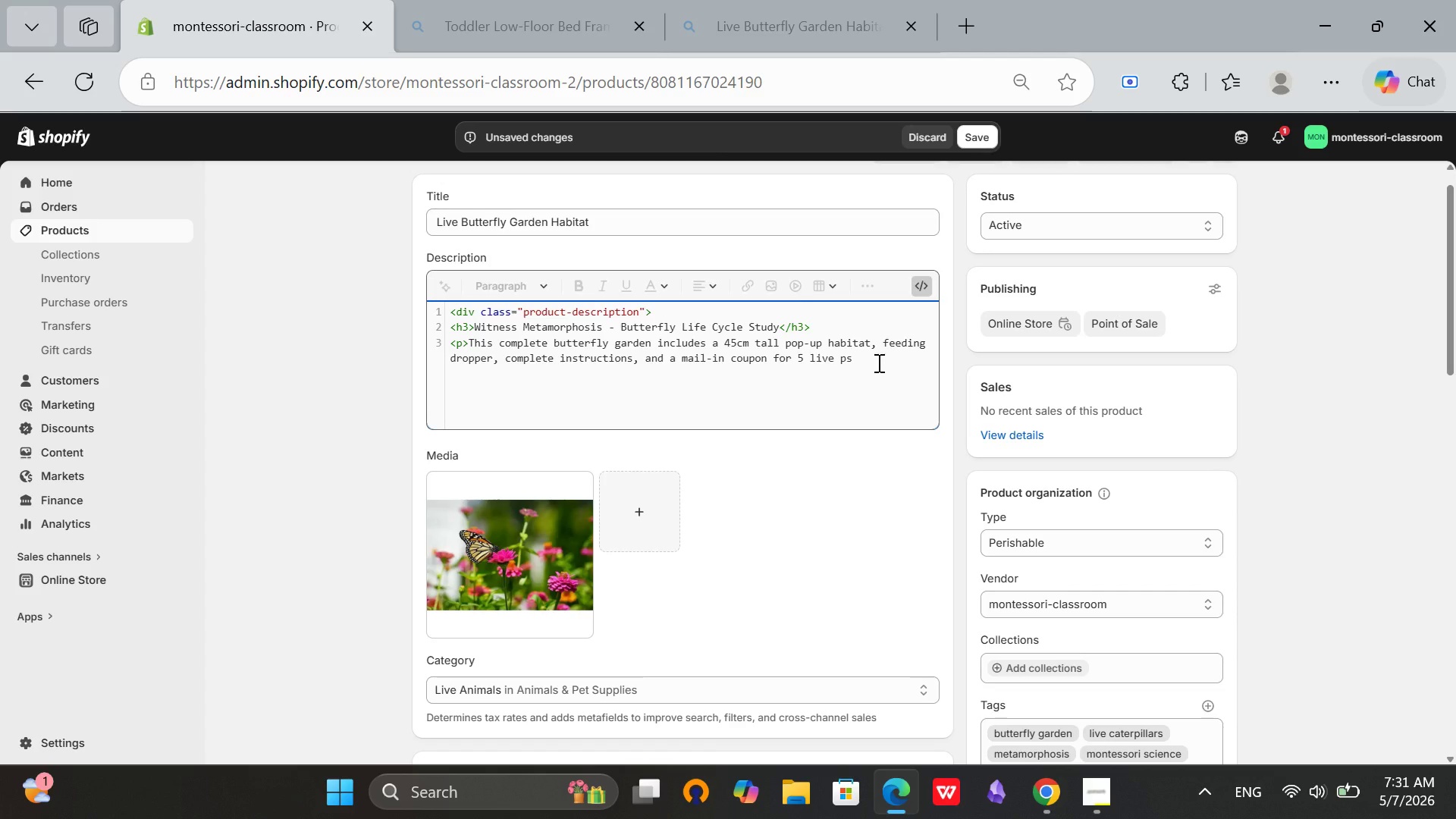 
key(Backspace)
key(Backspace)
type(painted lady caterpillars.)
 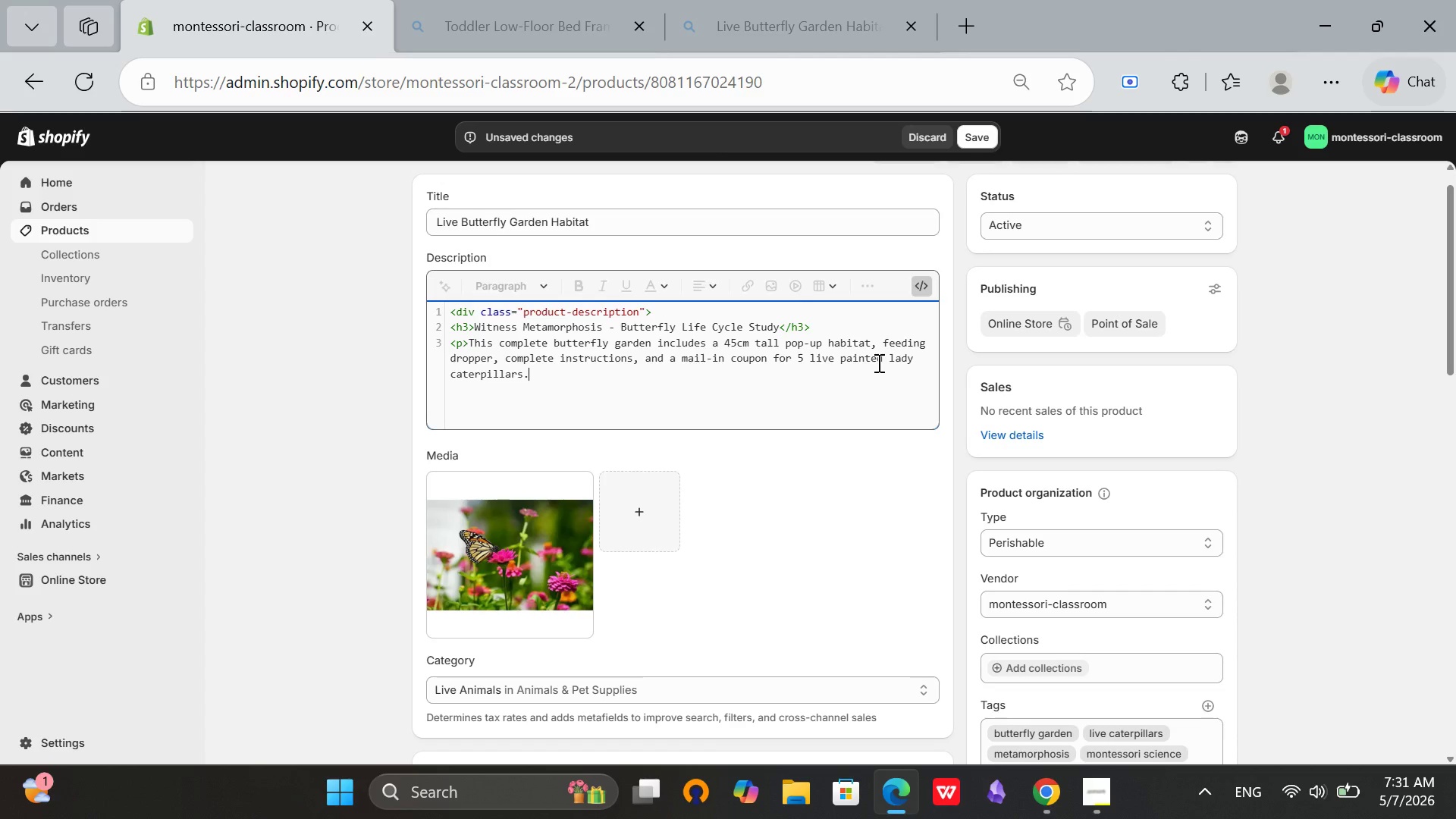 
type( Watch)
 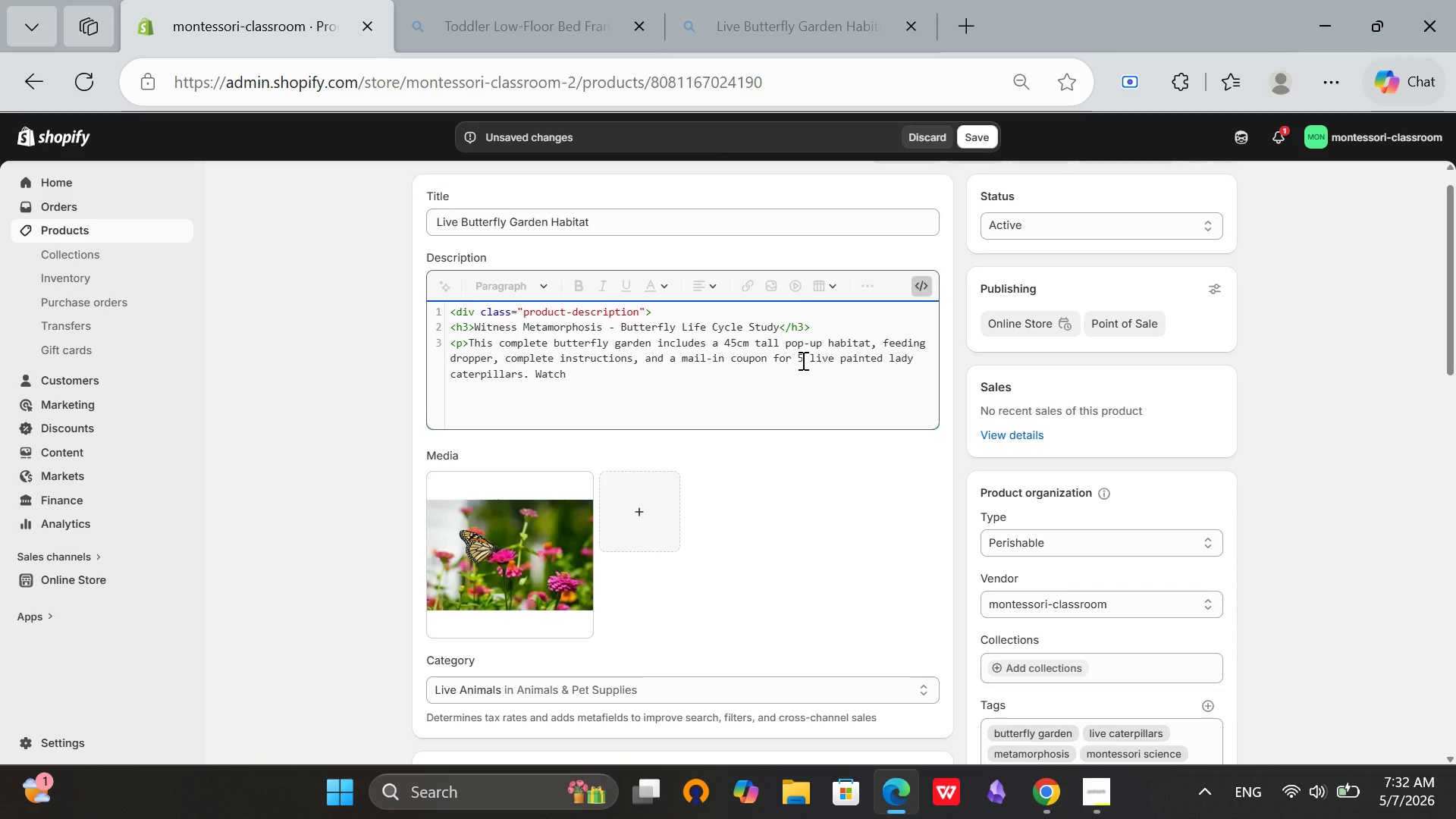 
wait(20.14)
 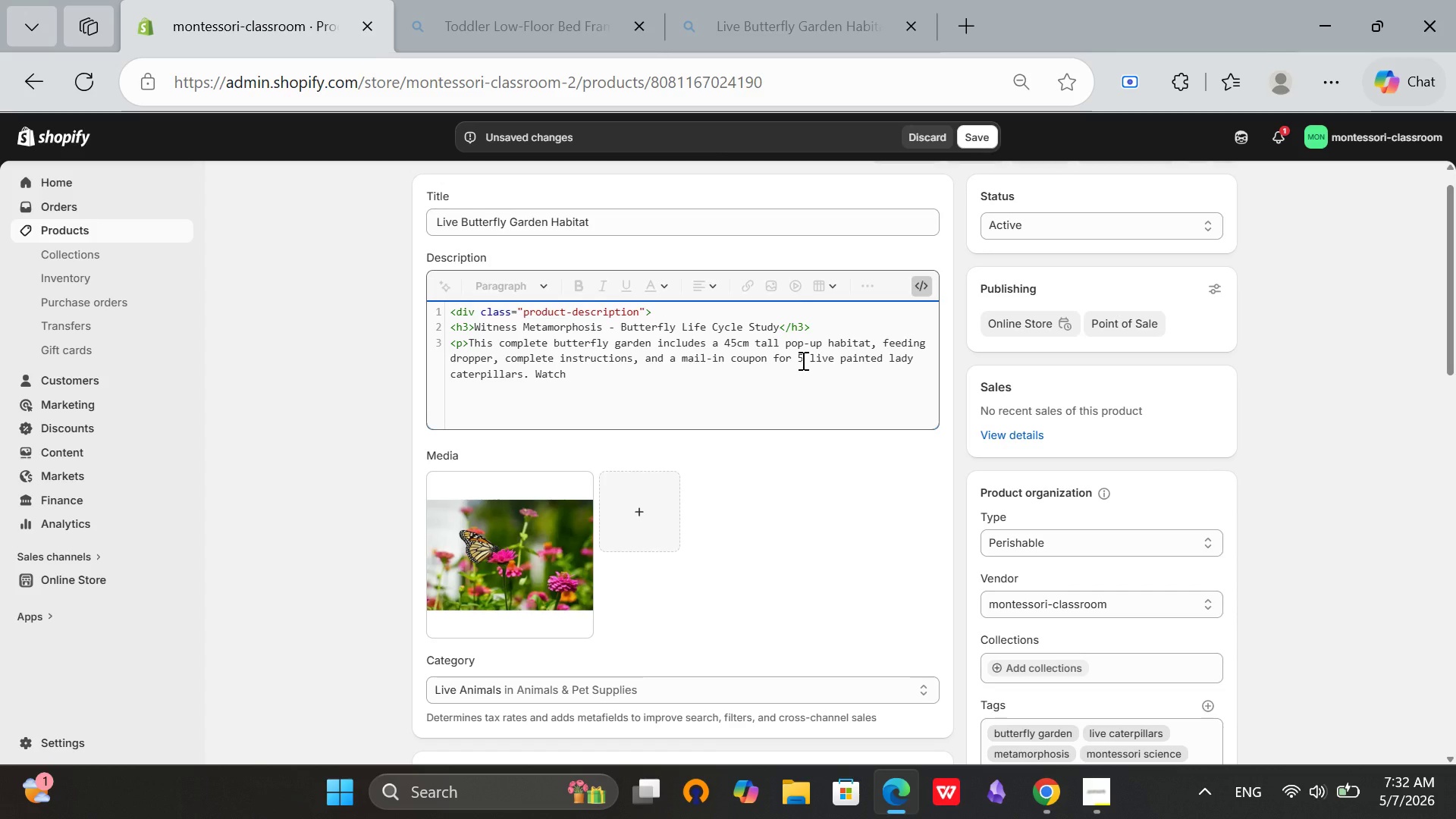 
type( vater)
key(Backspace)
key(Backspace)
key(Backspace)
key(Backspace)
key(Backspace)
type(cater)
 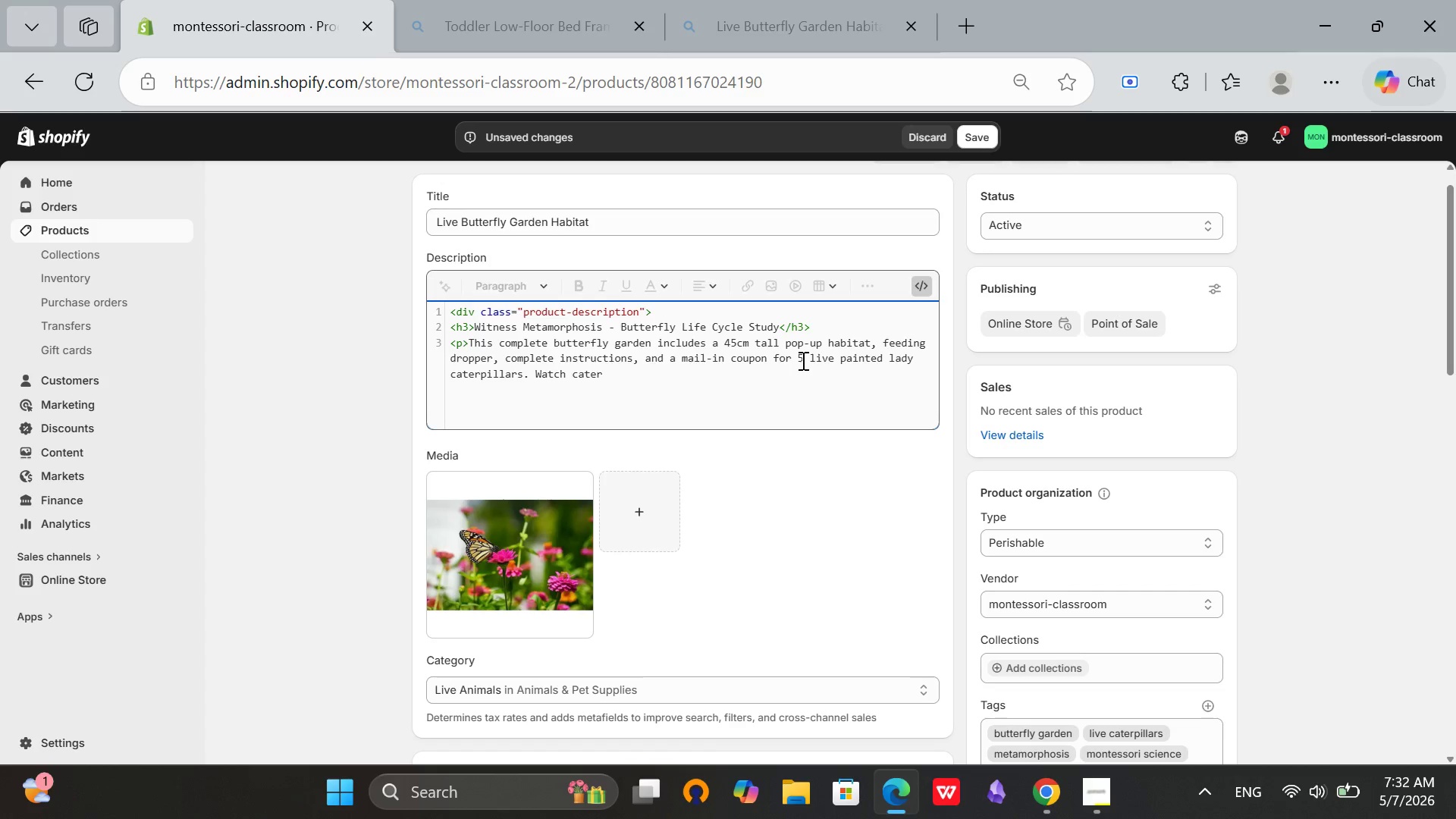 
type(pillars transform into buttr)
key(Backspace)
type(er)
 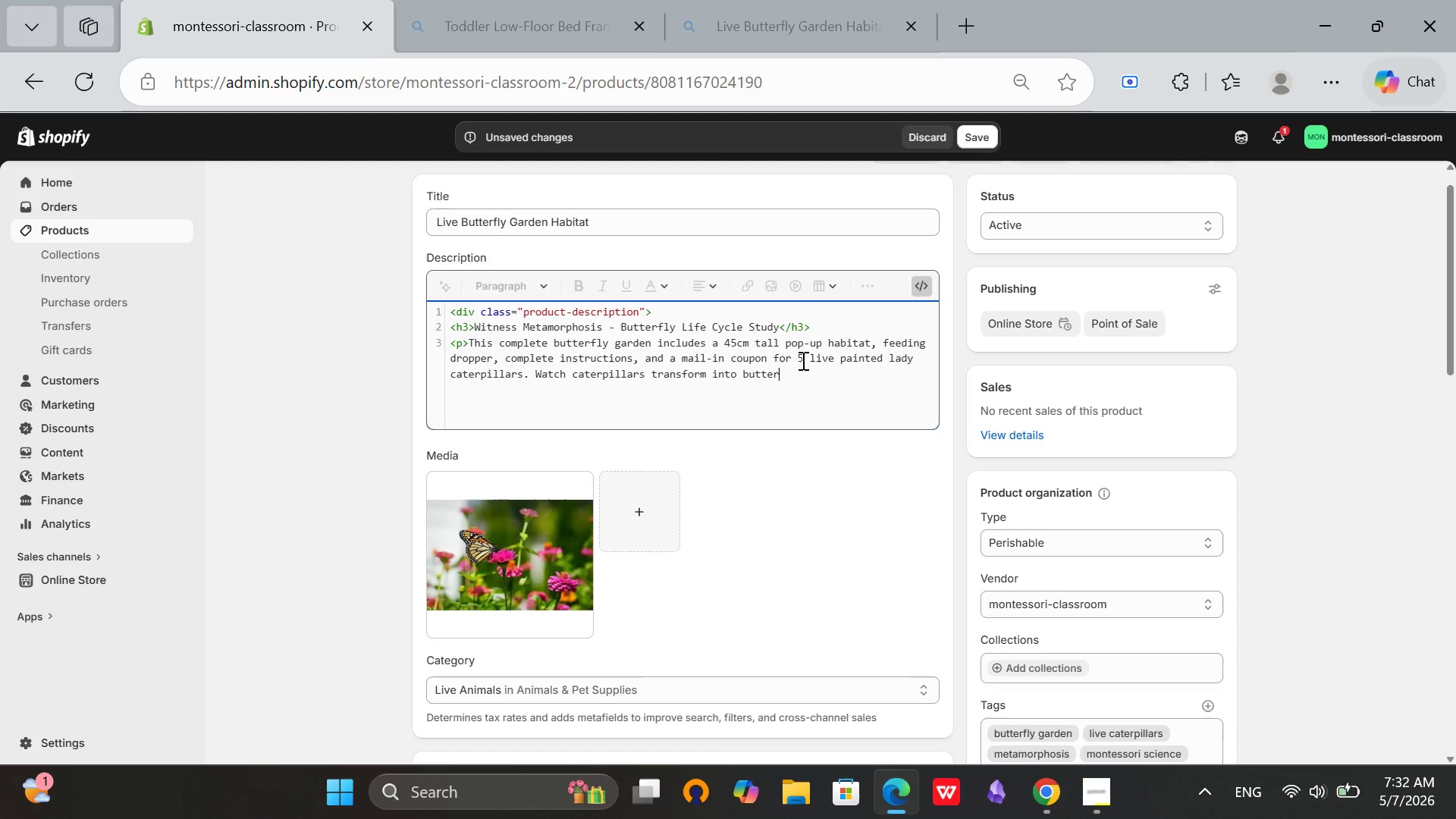 
hold_key(key=VolumeUp, duration=0.89)
 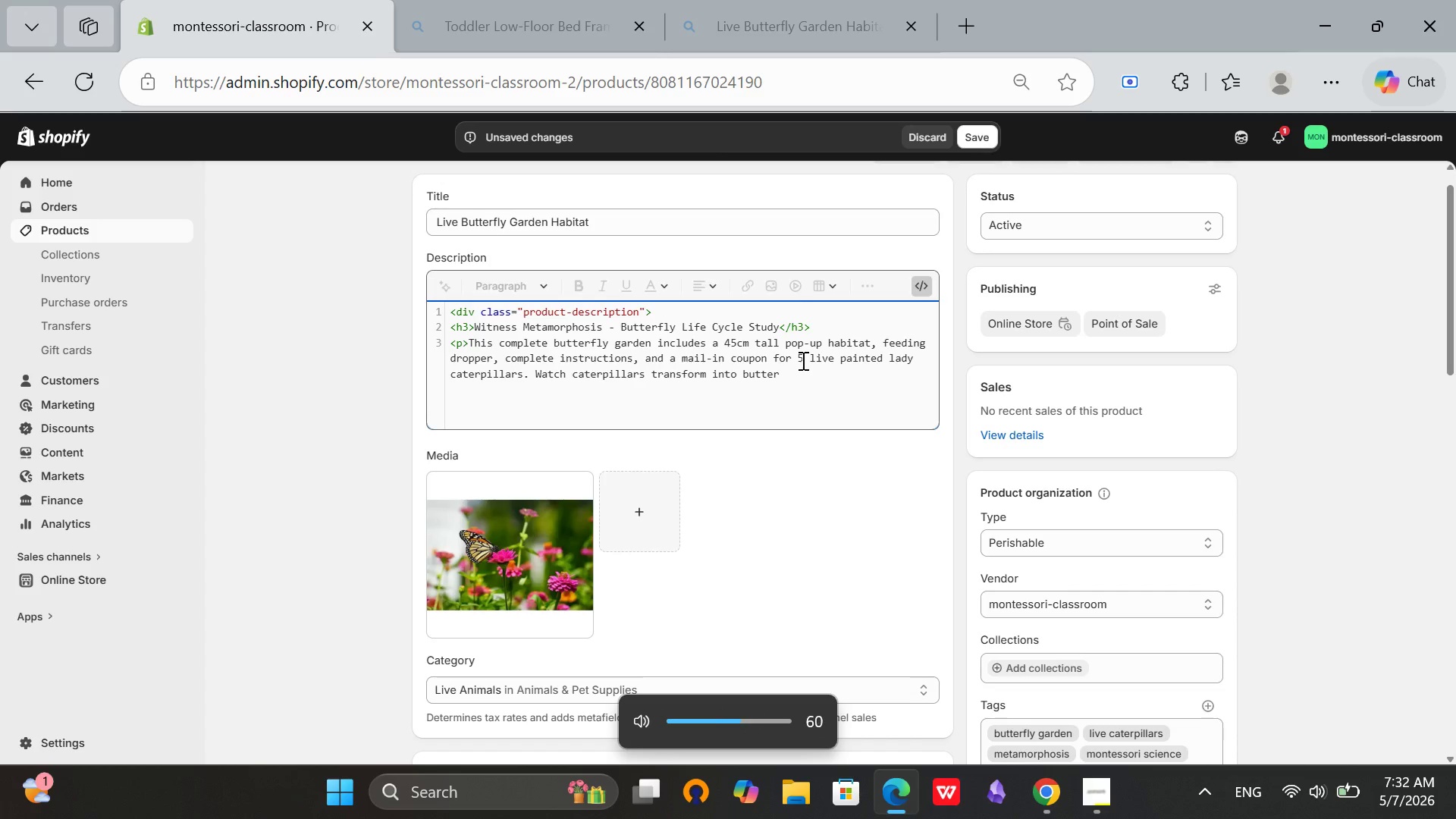 
key(VolumeDown)
 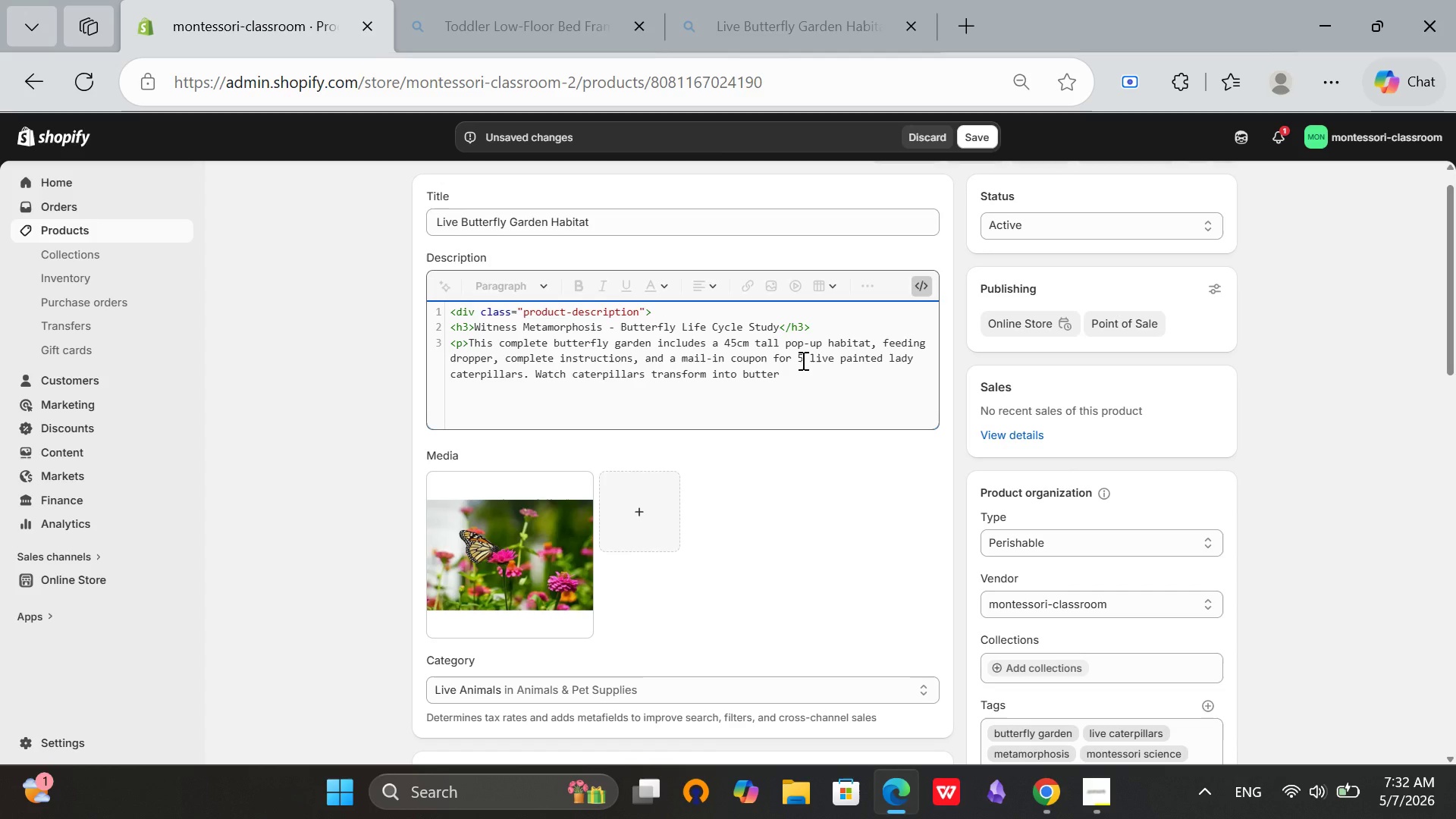 
wait(8.31)
 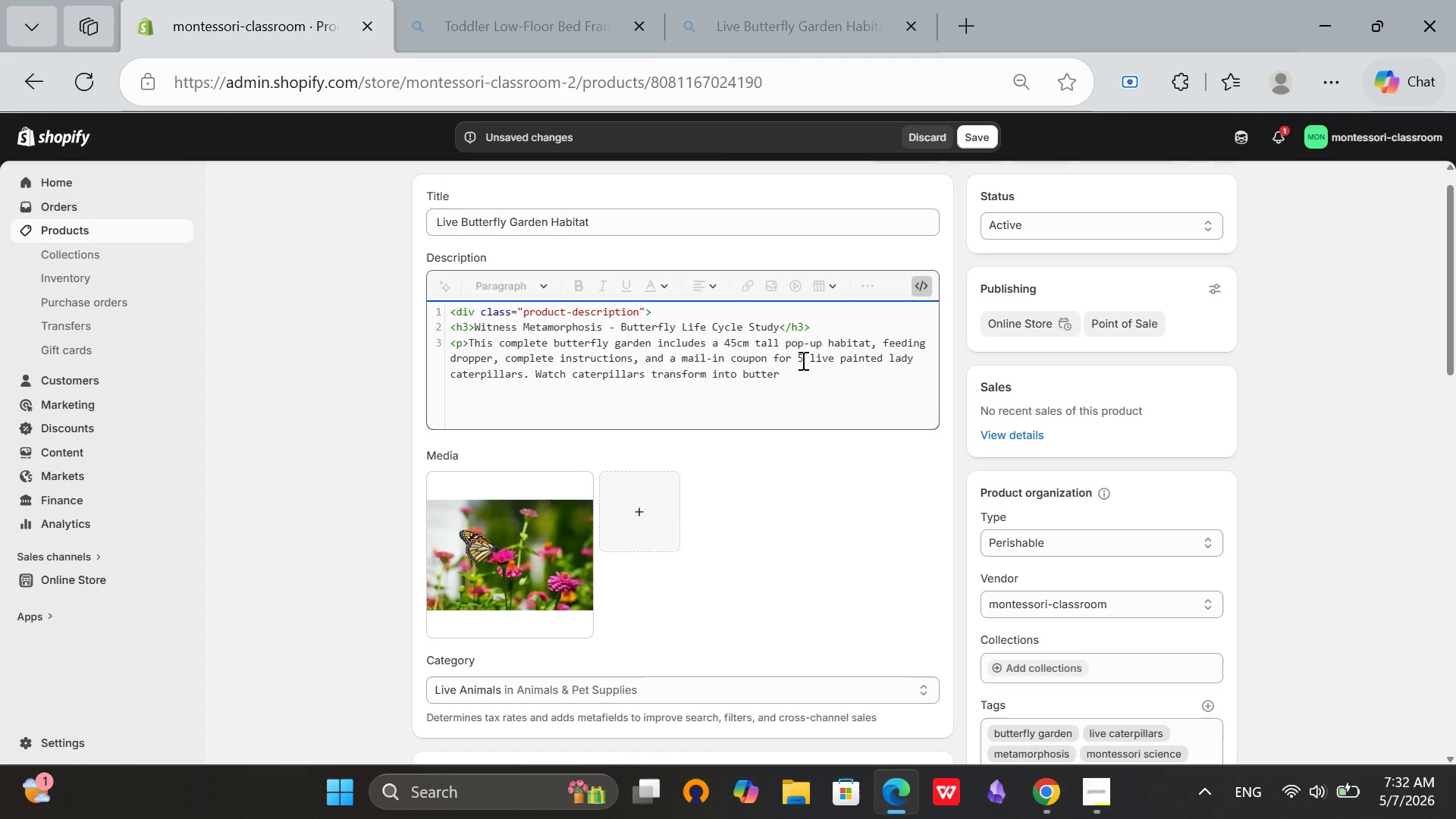 
type(flies over 3 weeks)
 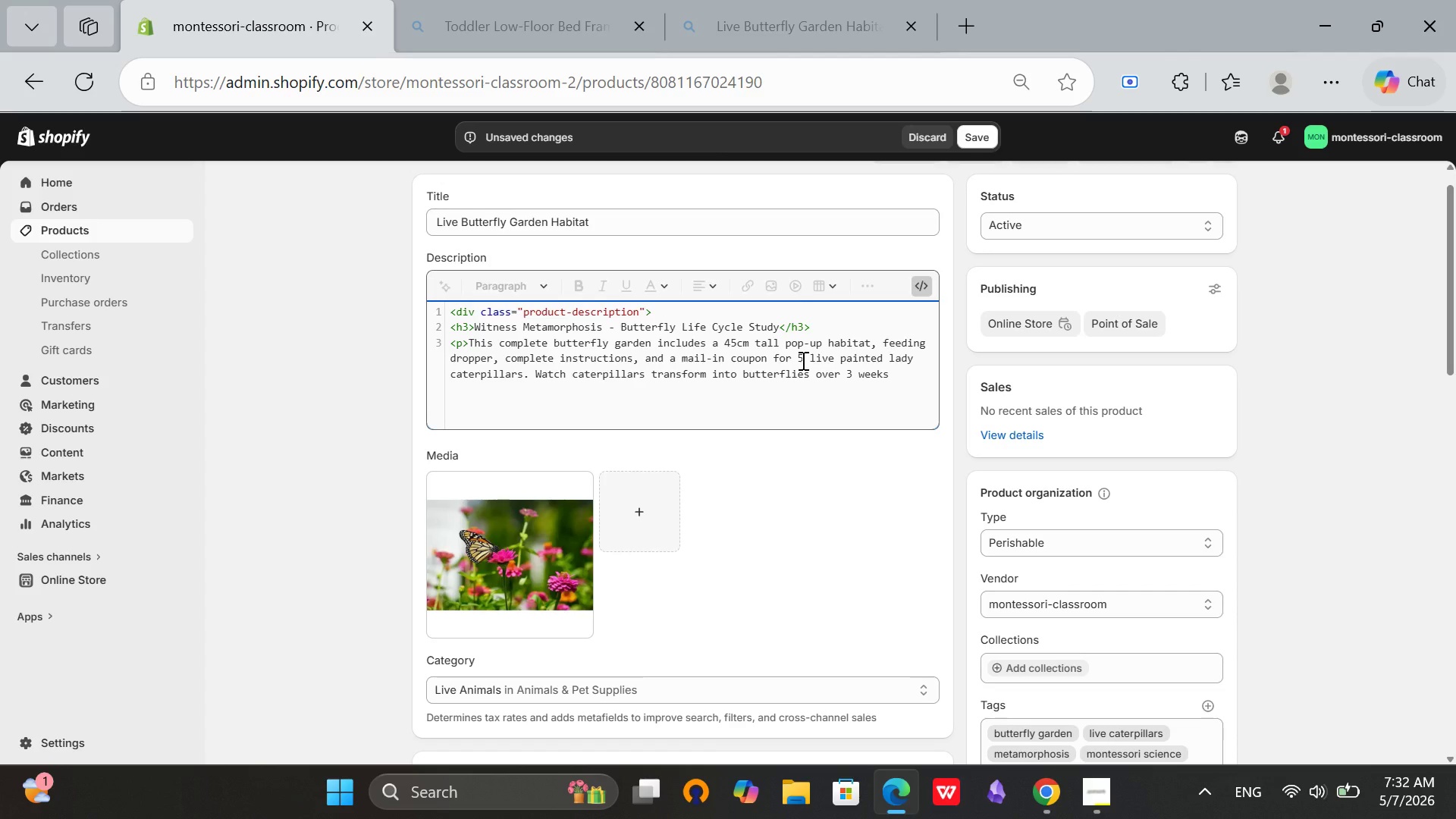 
key(Period)
 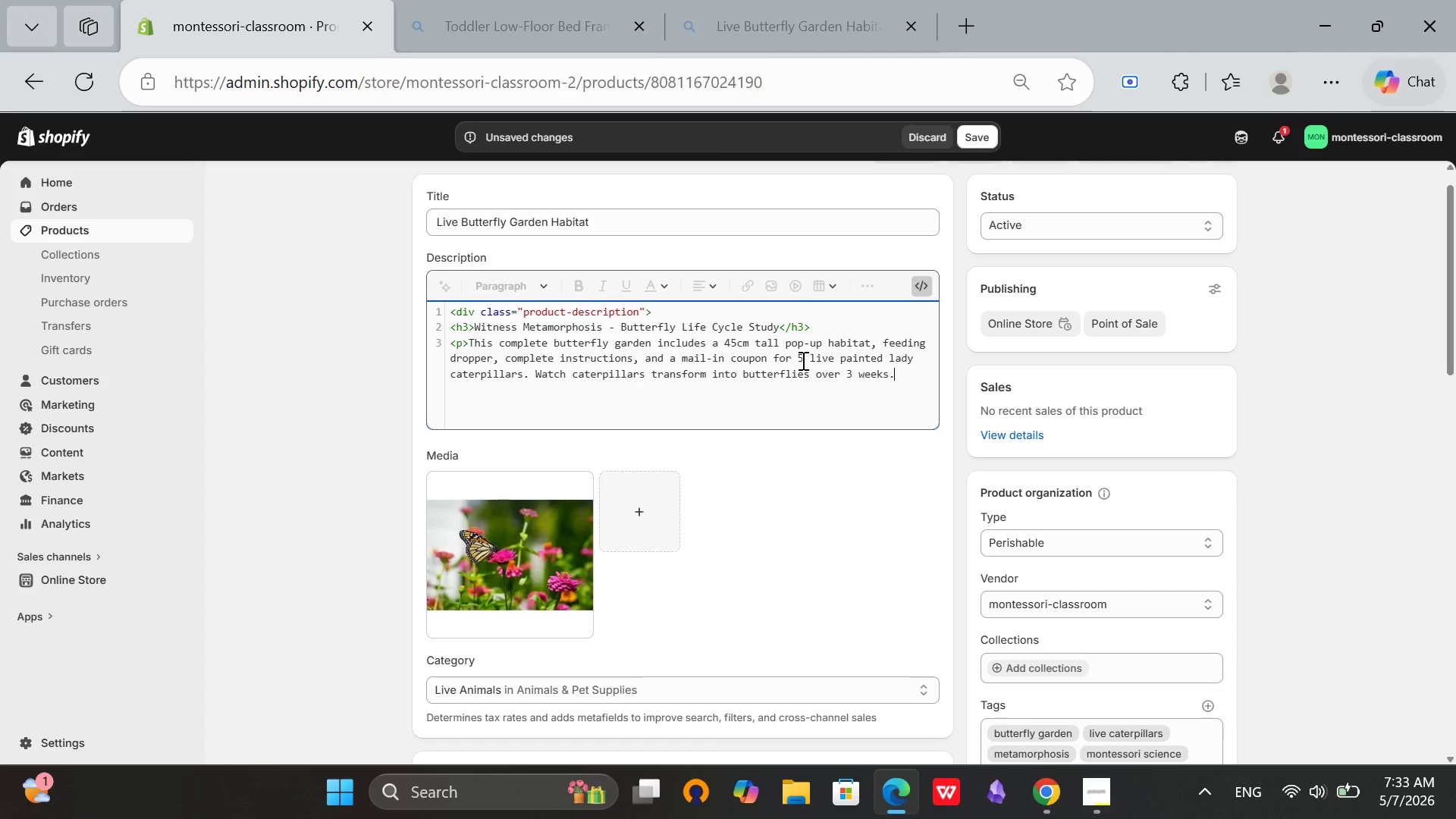 
key(Shift+ShiftRight)
 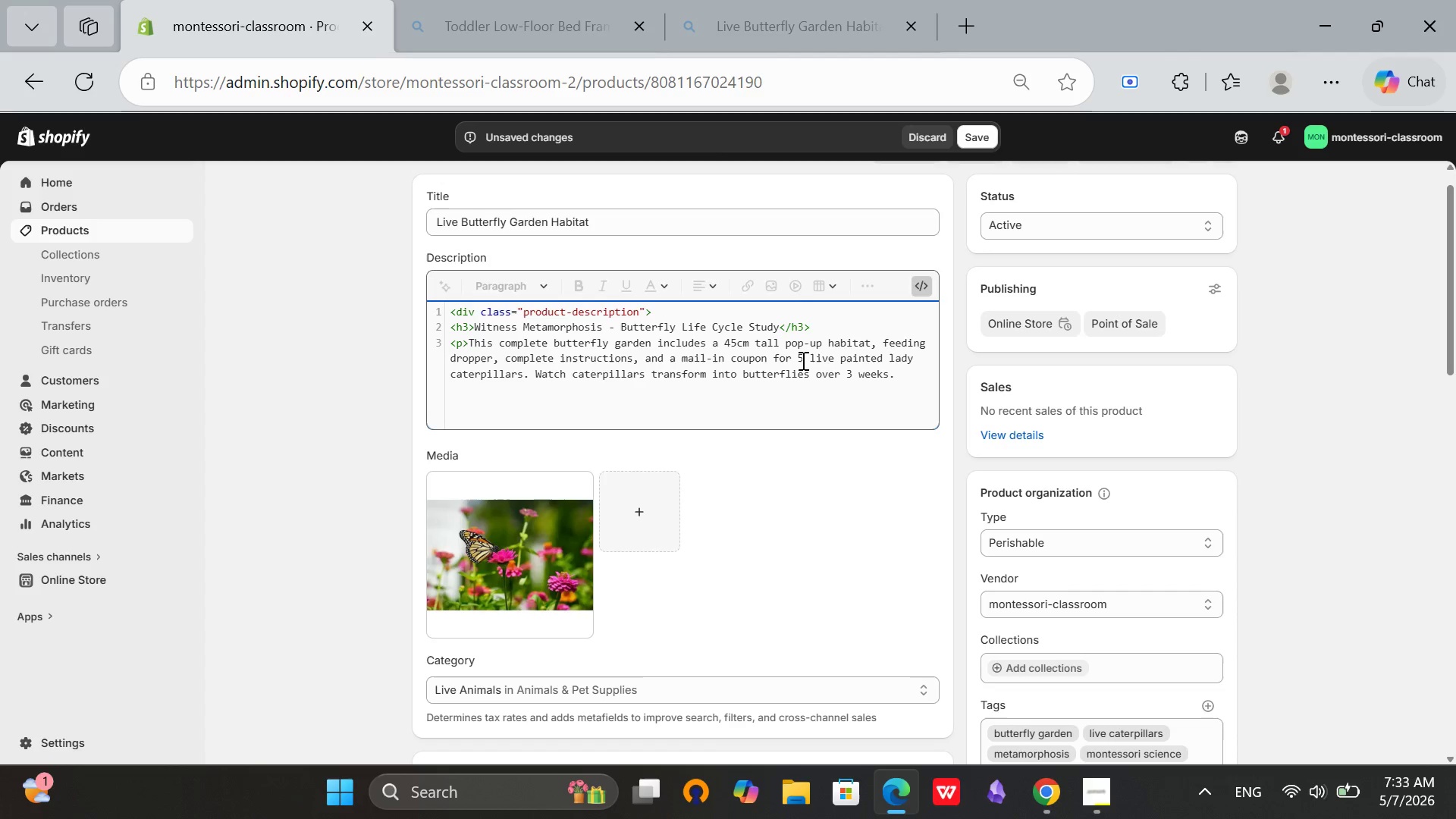 
key(Shift+Comma)
 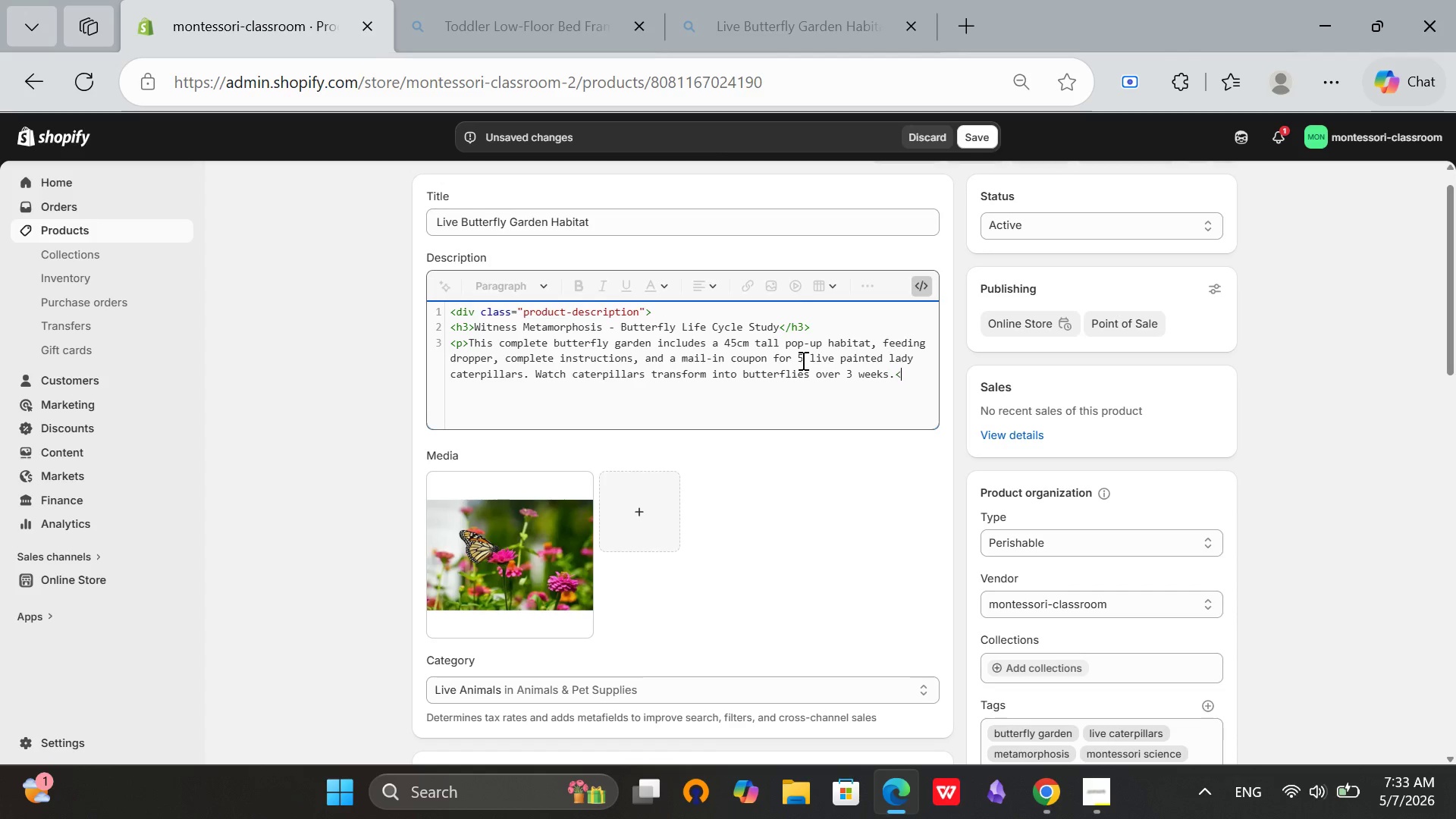 
key(Slash)
 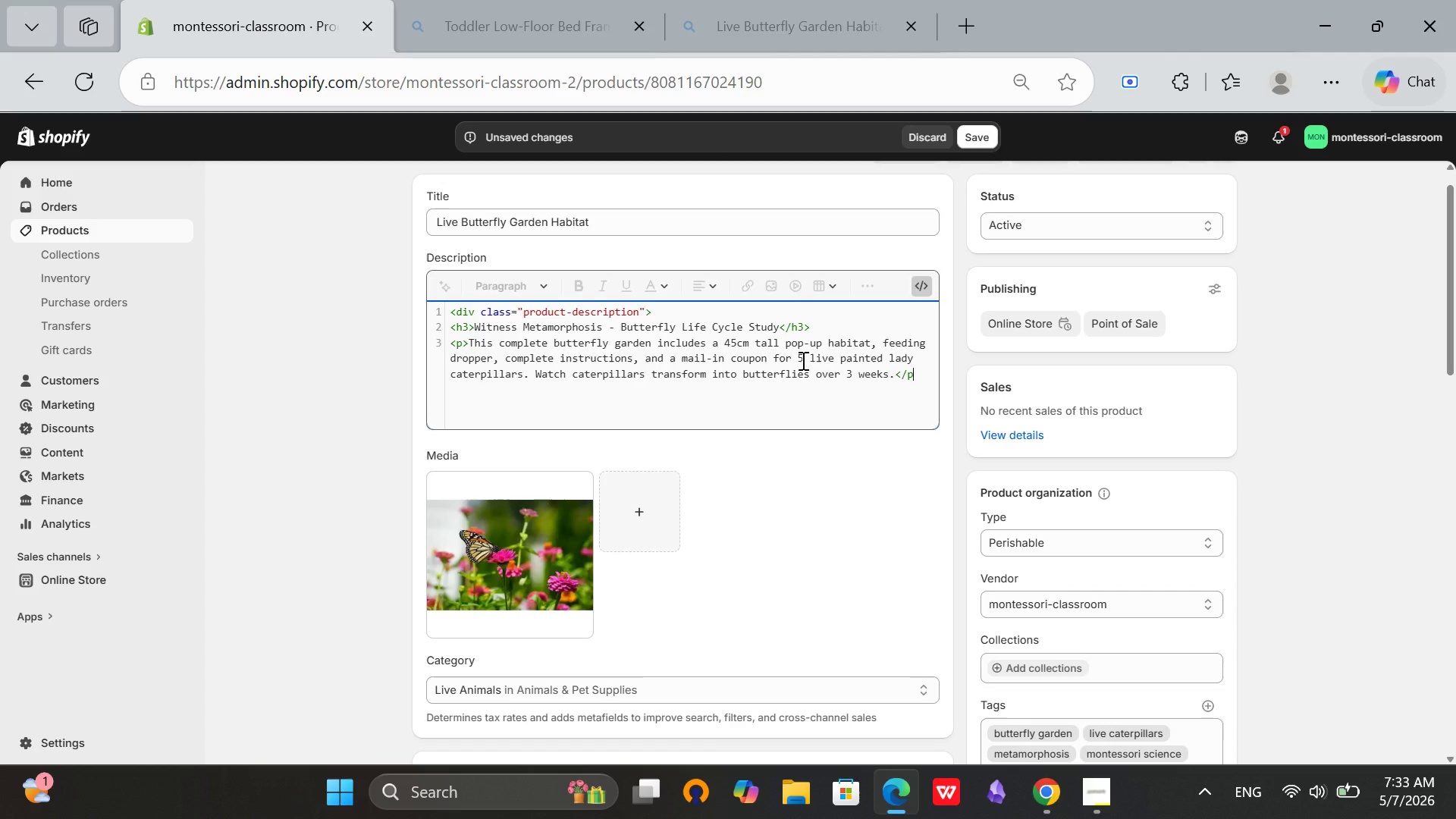 
key(P)
 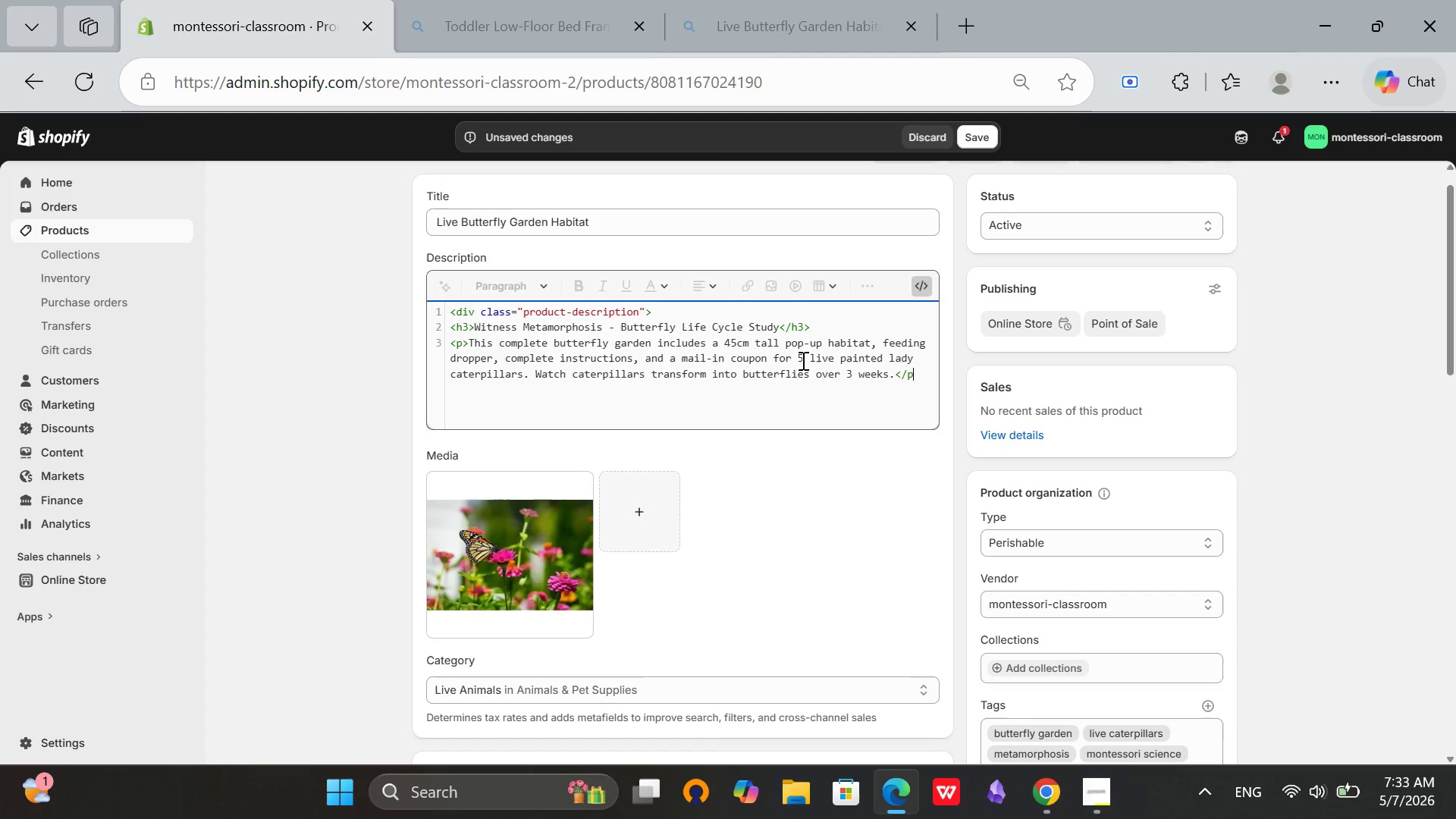 
key(Shift+Period)
 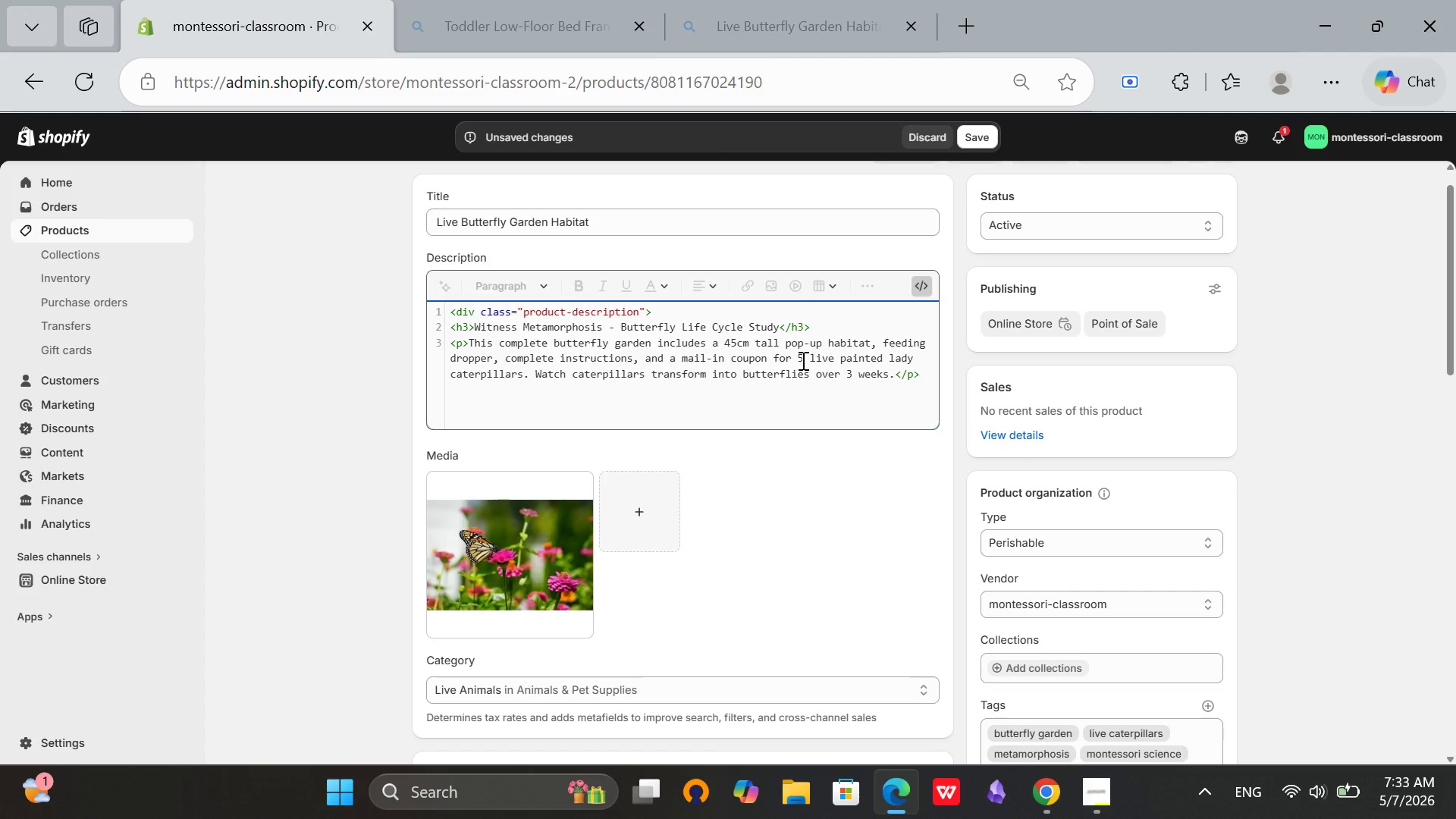 
key(Enter)
 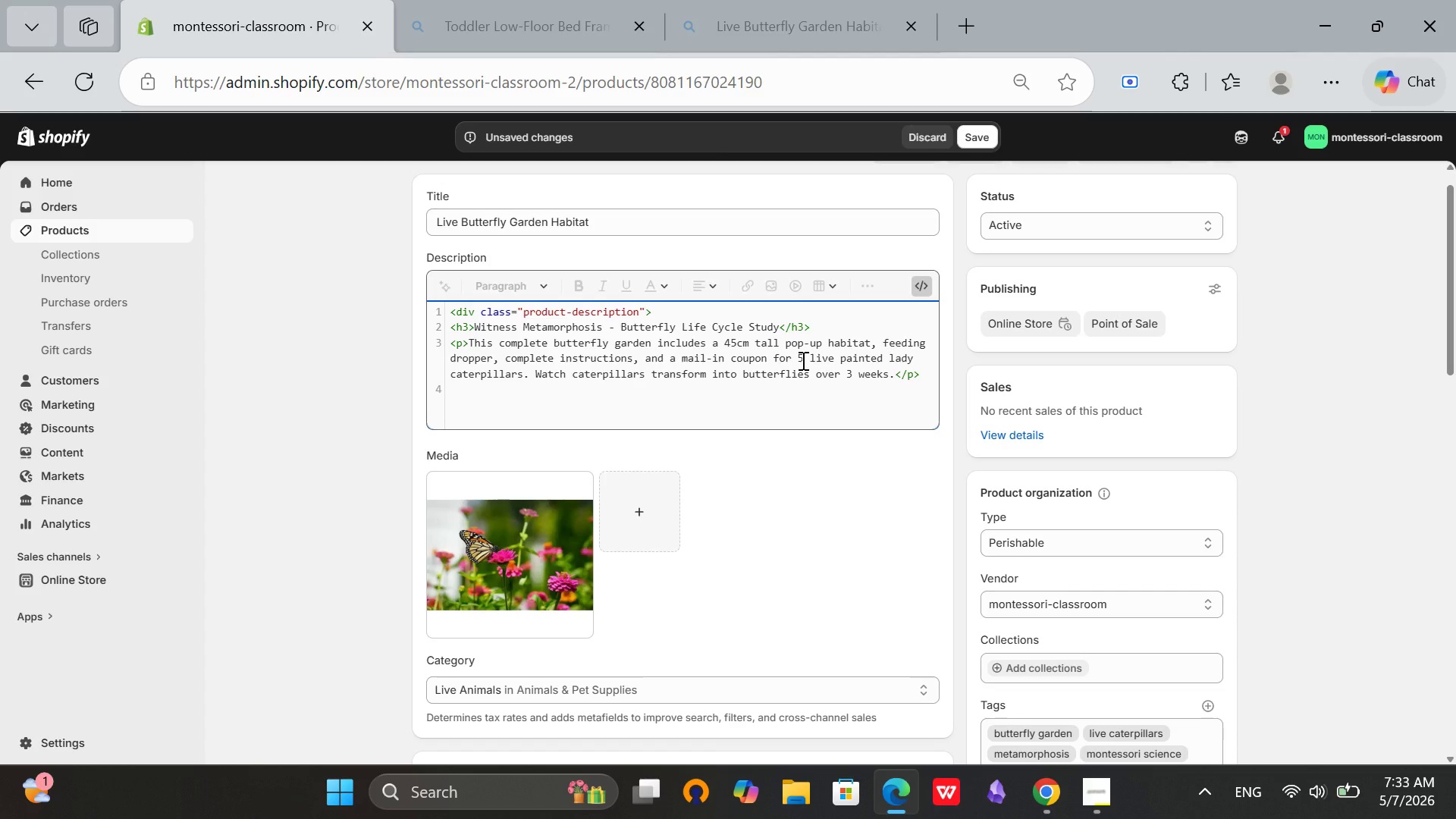 
type(<h4<)
key(Backspace)
type(>Product Highligts</h4?)
 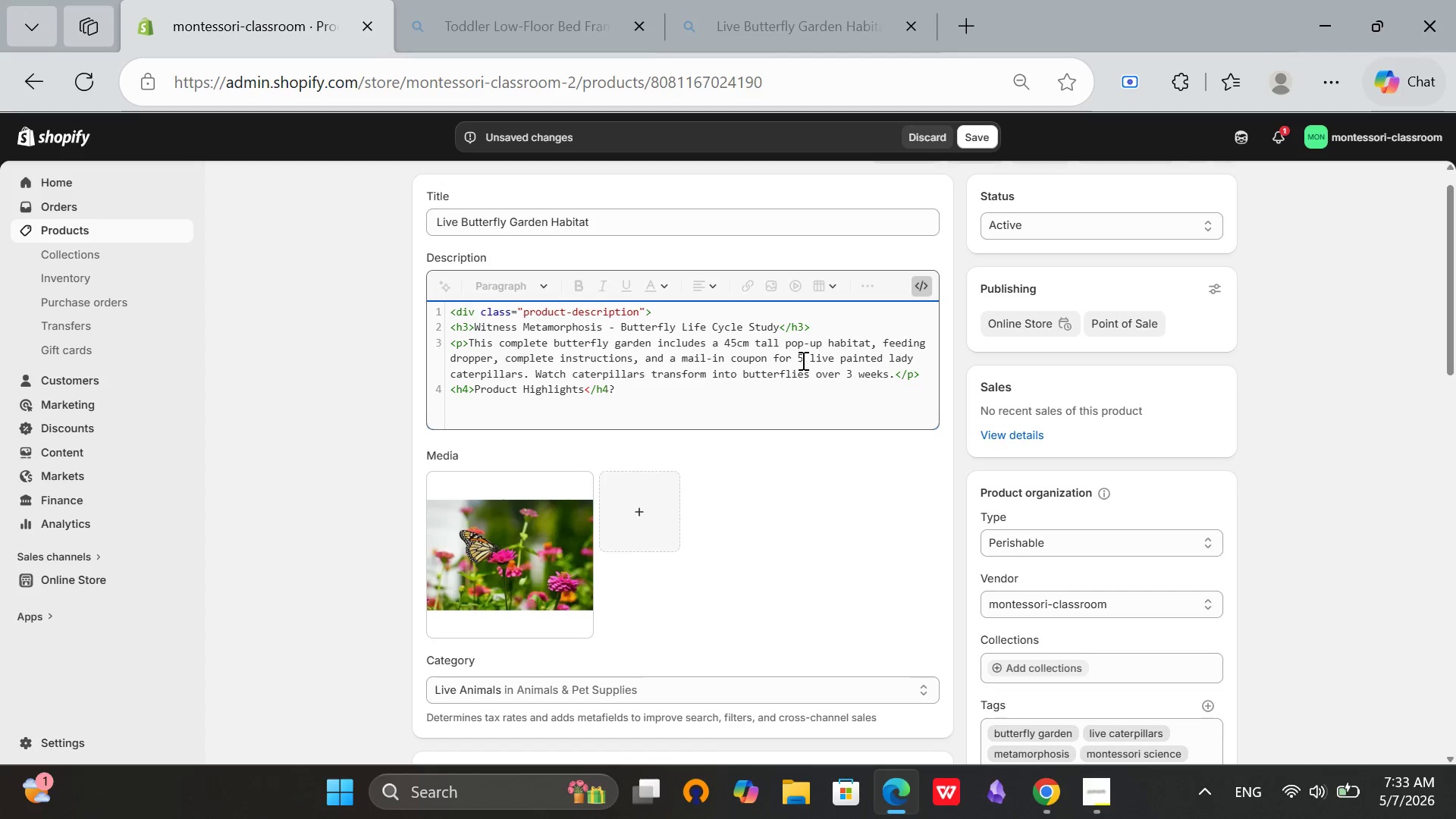 
key(Enter)
 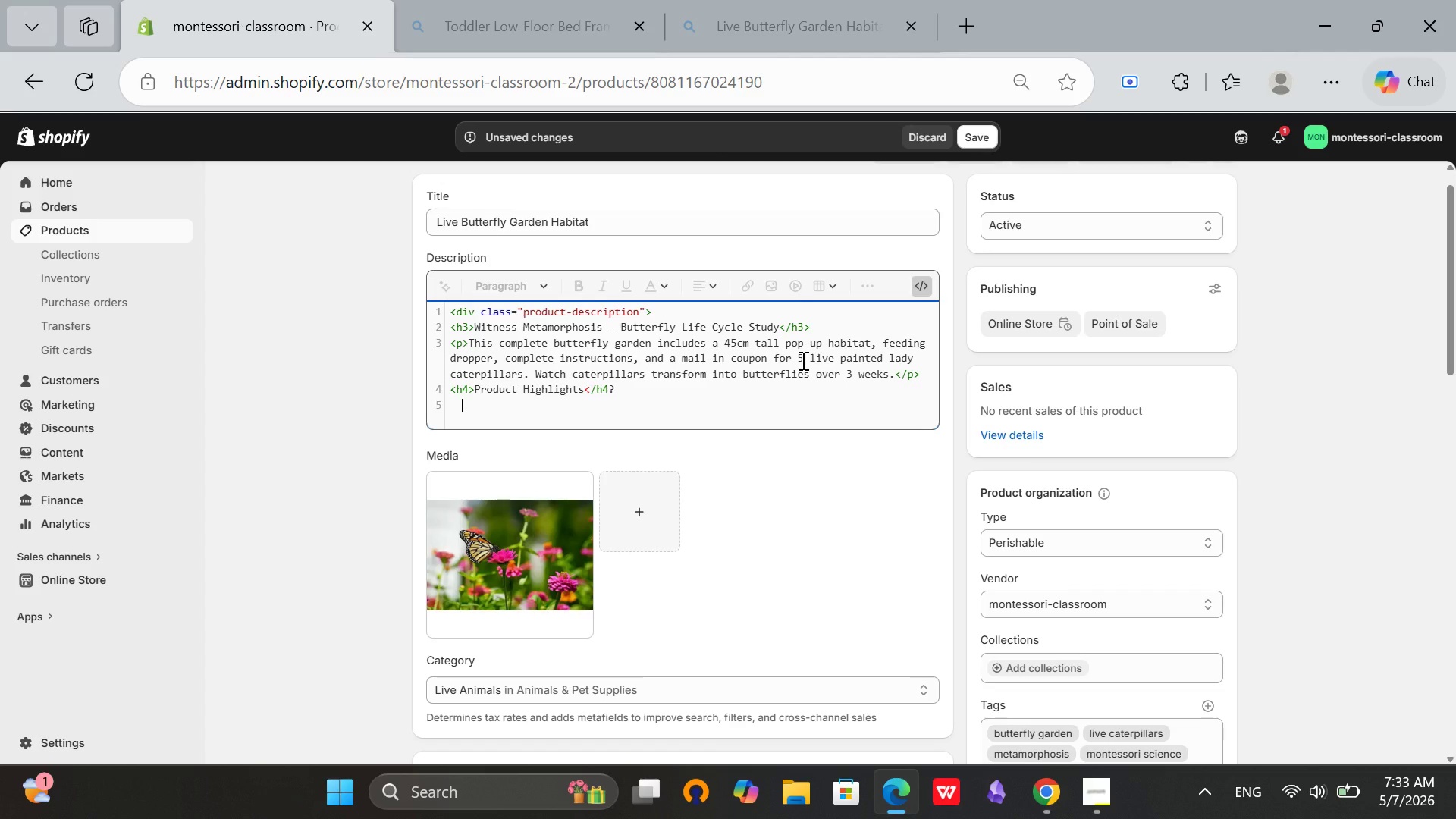 
wait(6.67)
 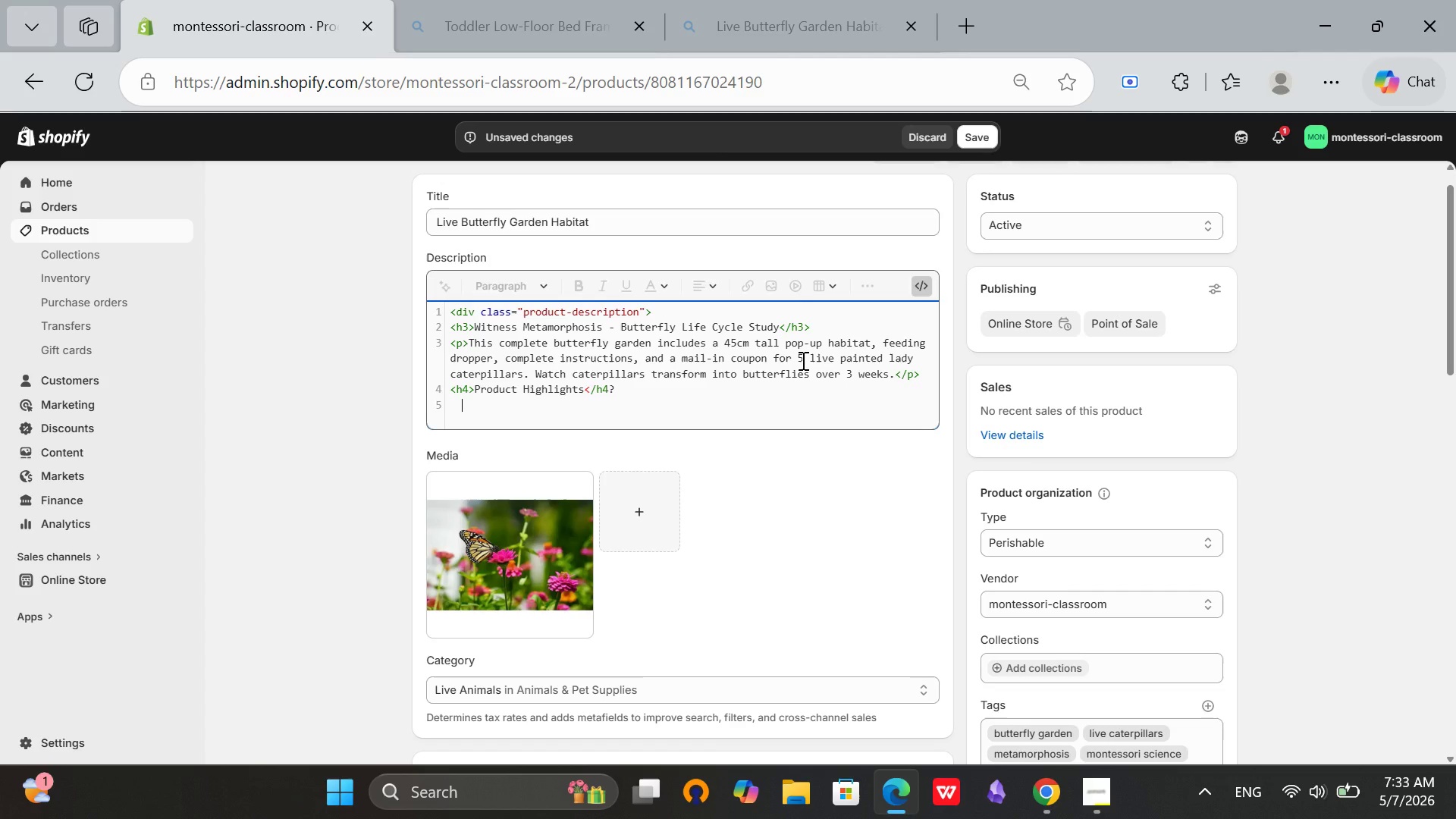 
key(Backspace)
type(<ul>)
 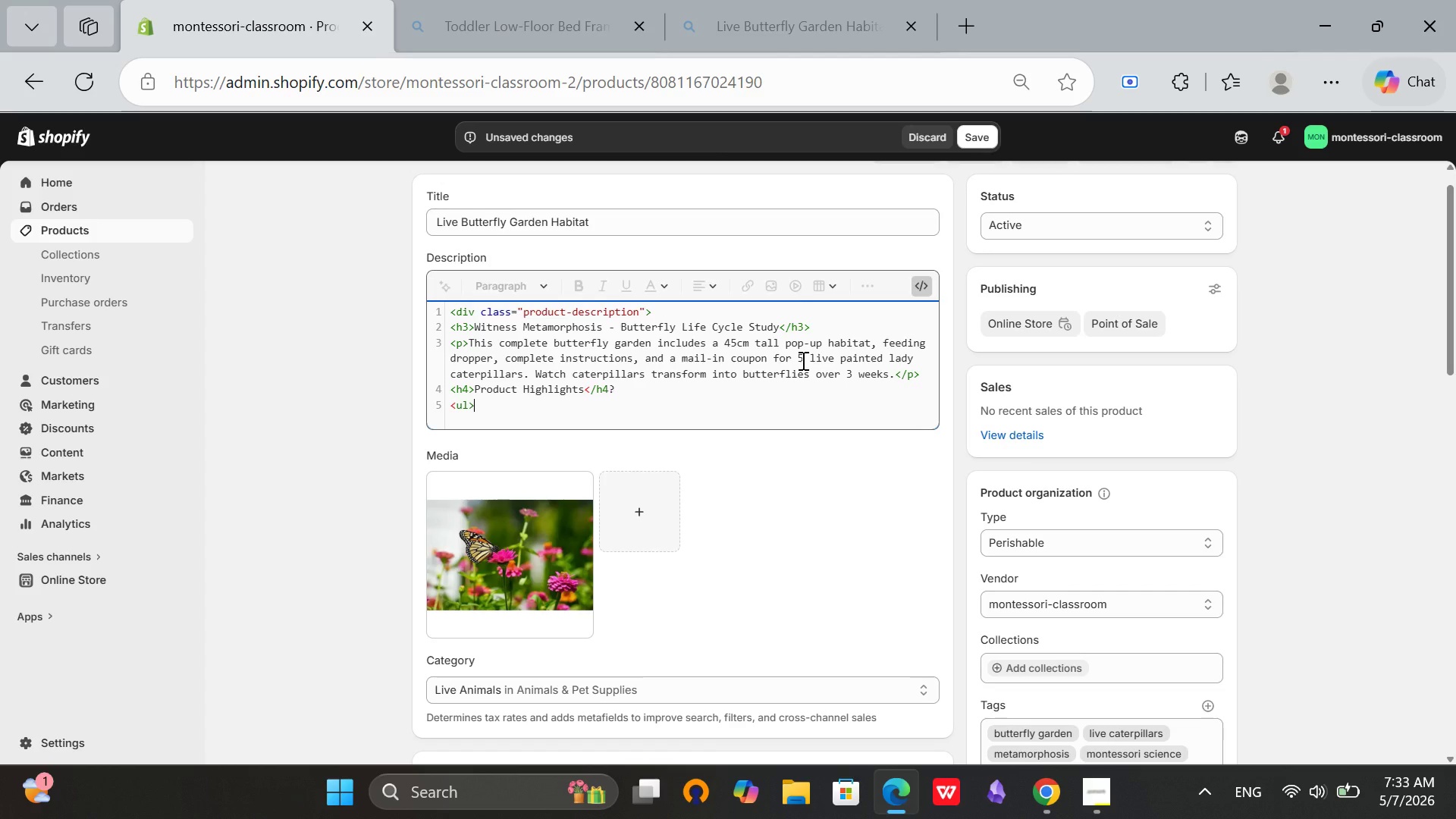 
key(Enter)
 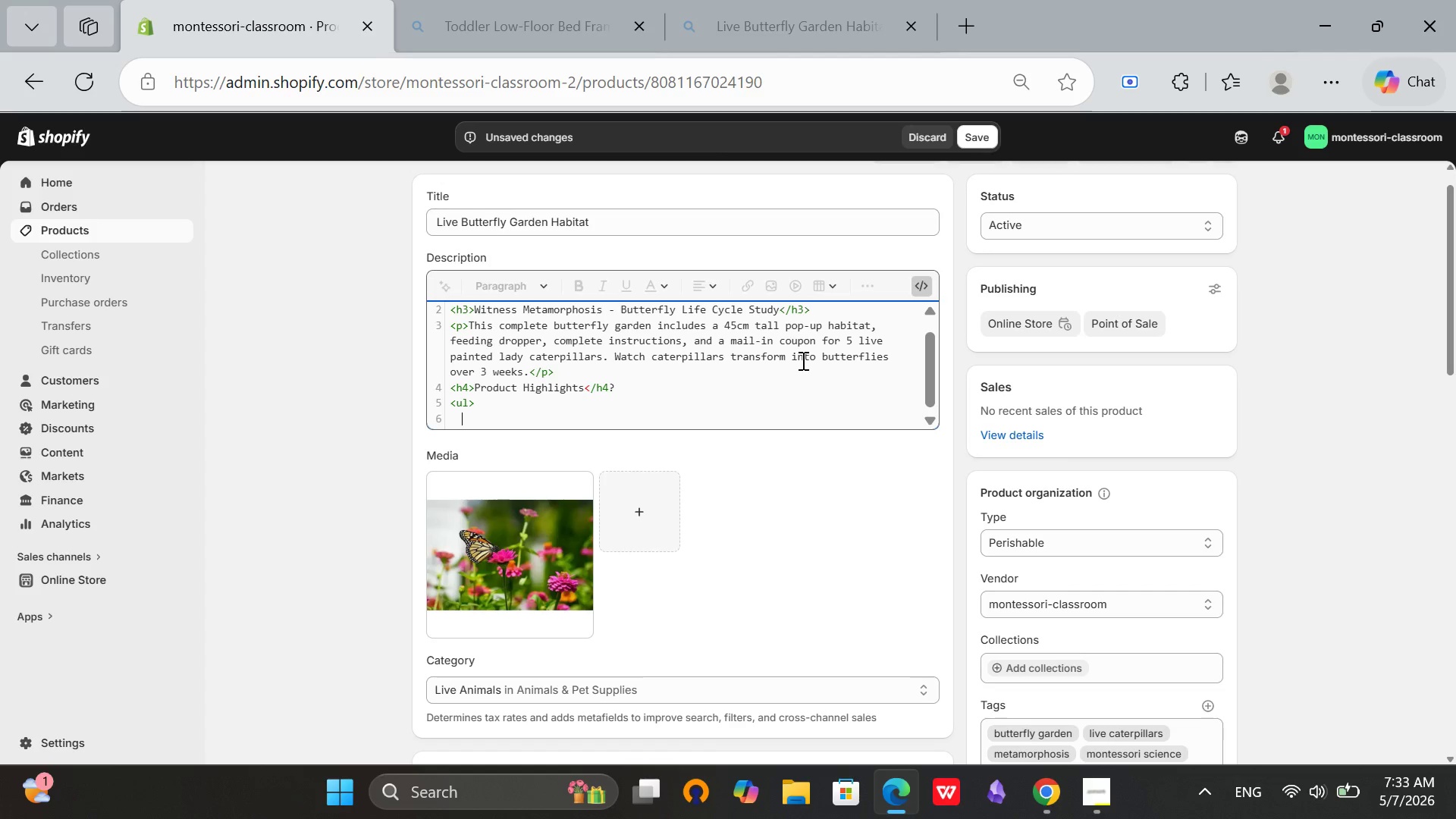 
type(<li>45[VolumeUp][VolumeUp])
 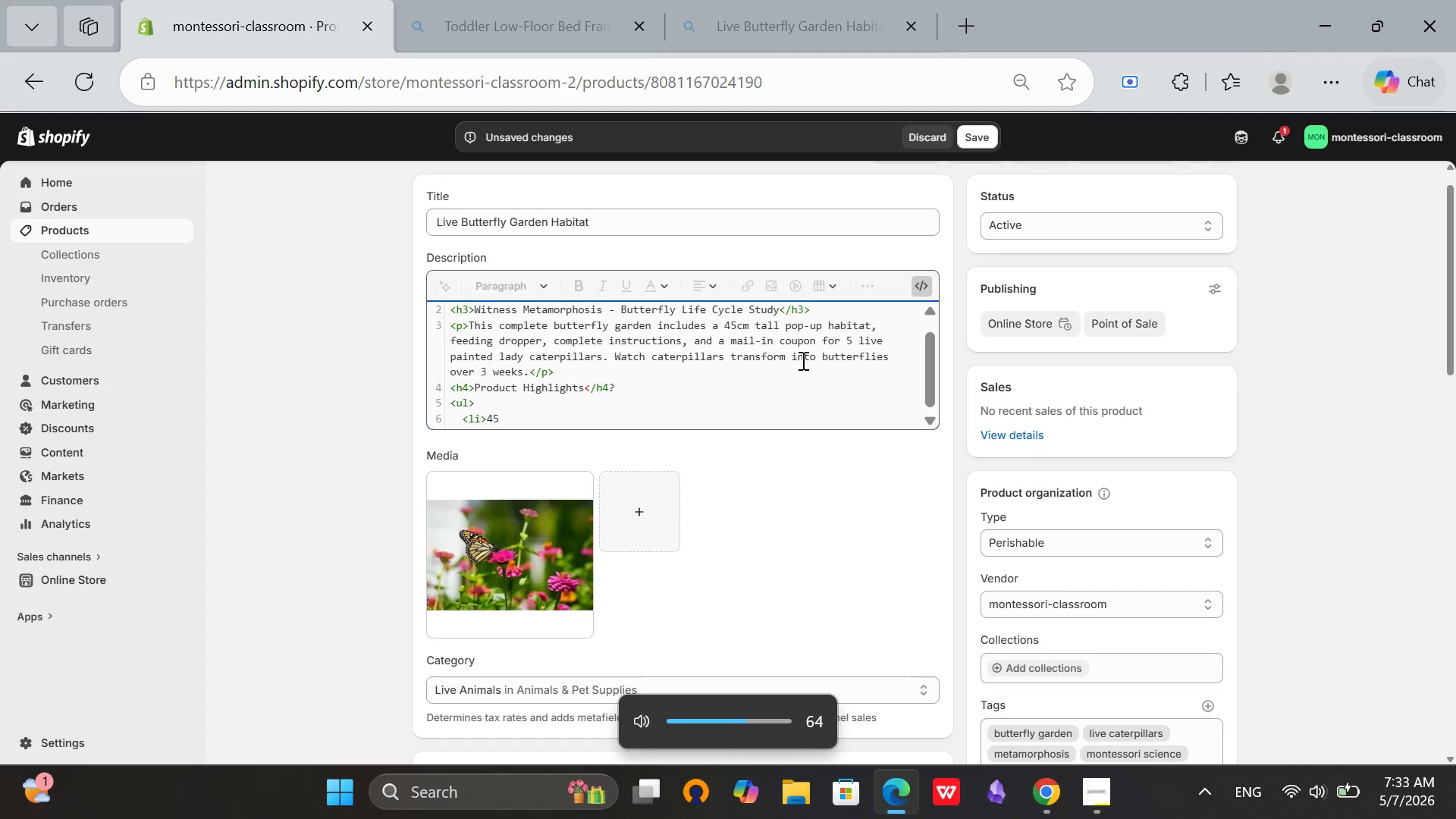 
type(cm tall mesh butterfly)
 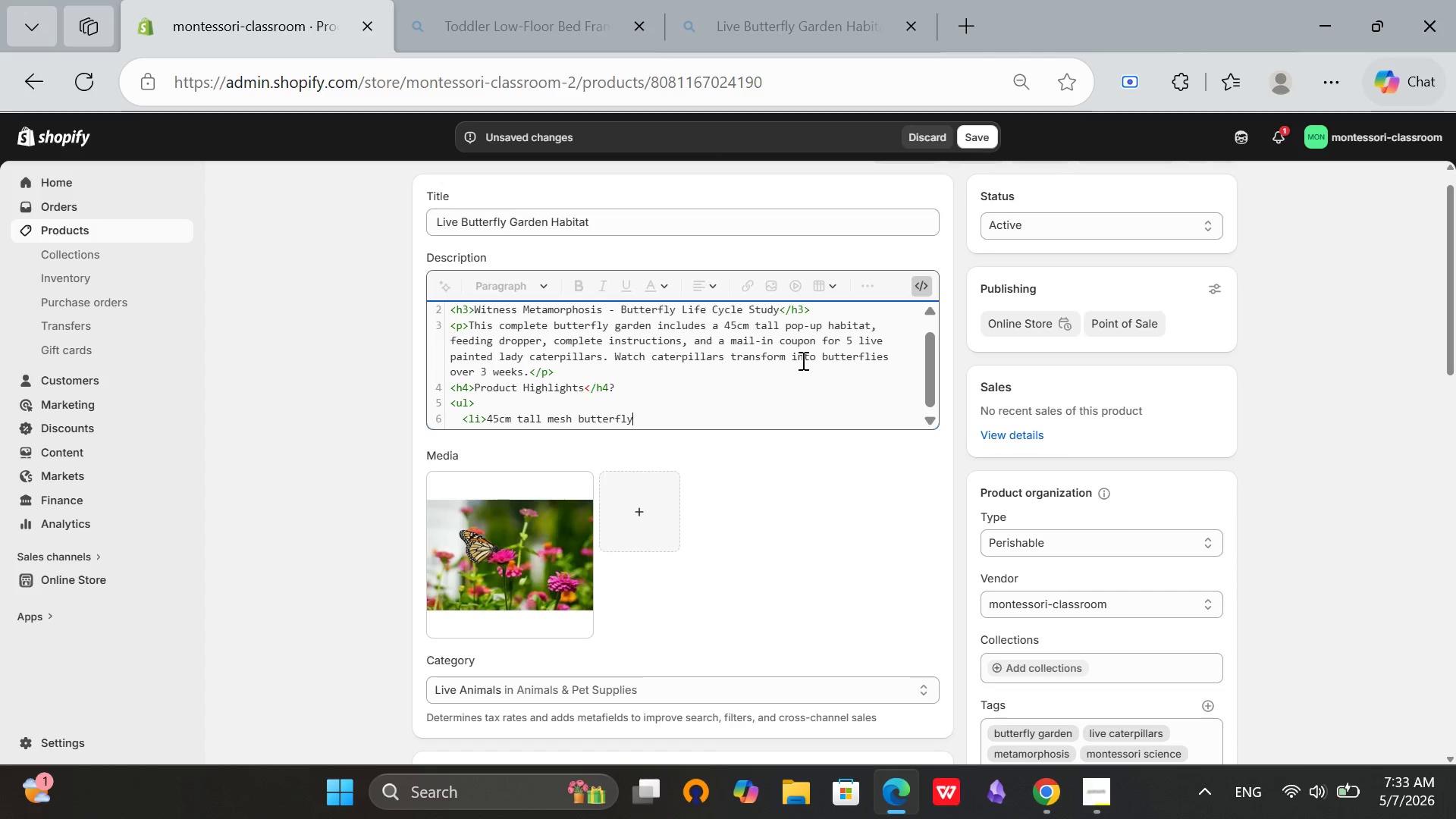 
type( habitat</li>)
 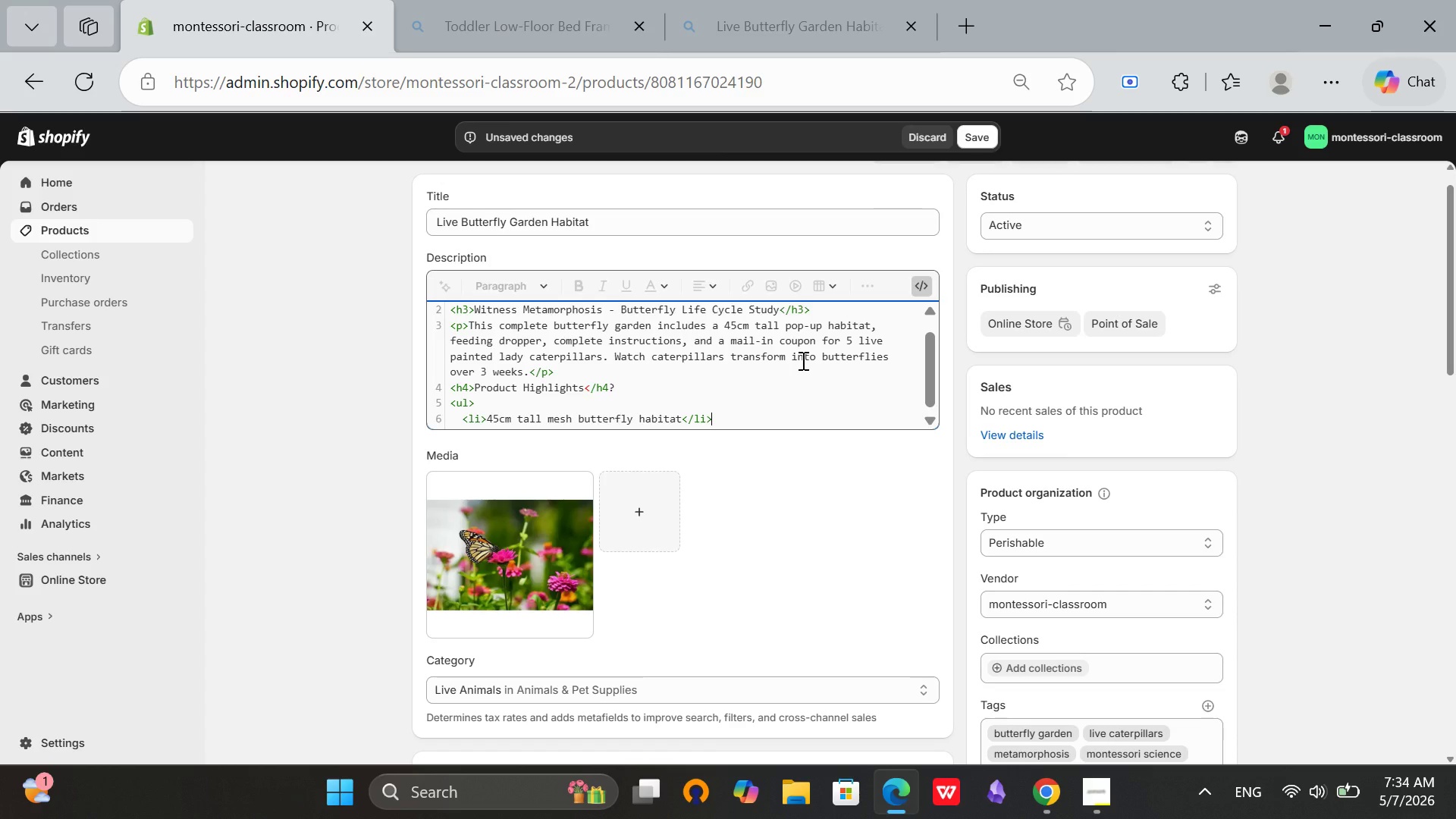 
key(Enter)
 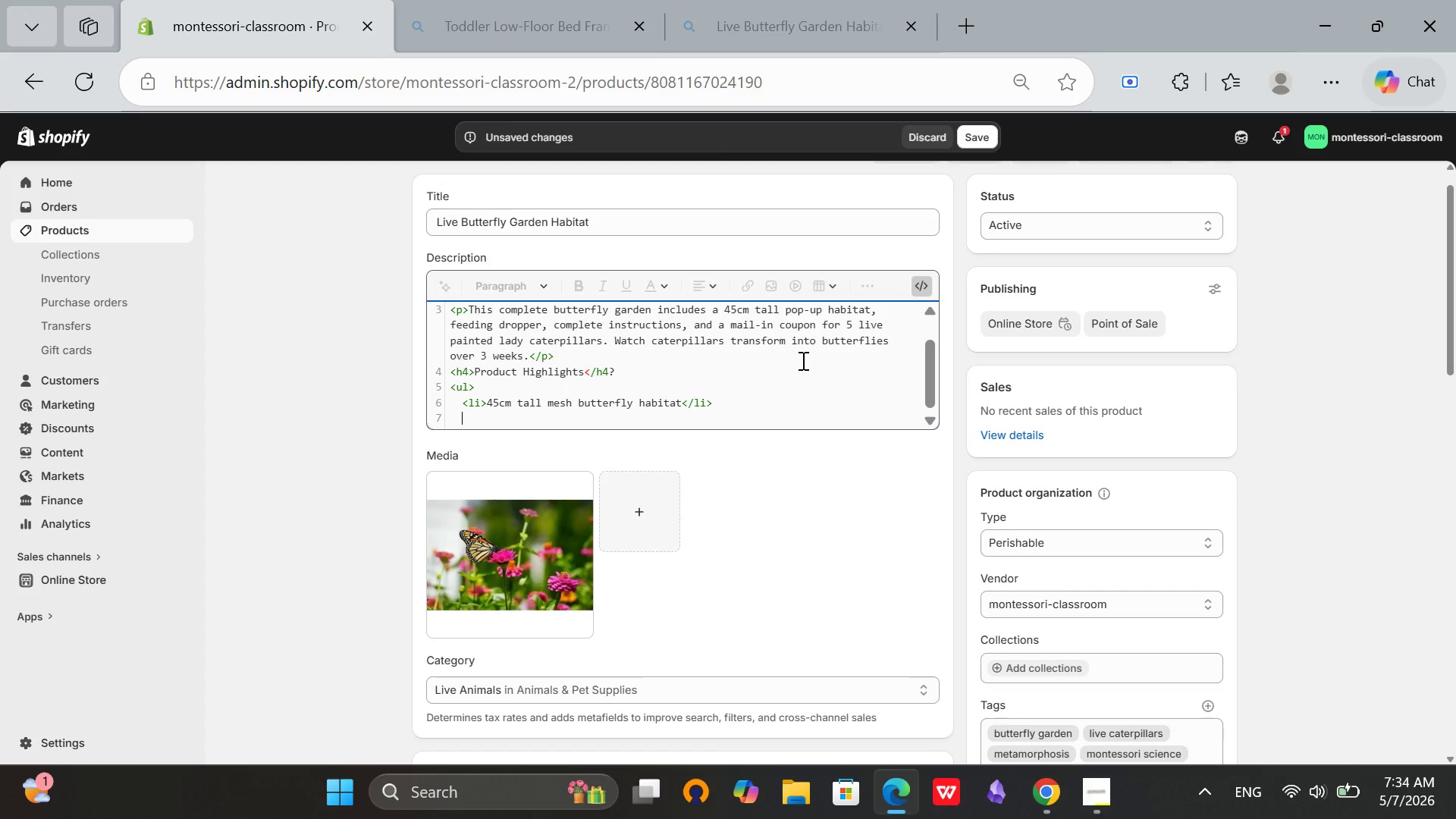 
type(<li>Mail-in)
 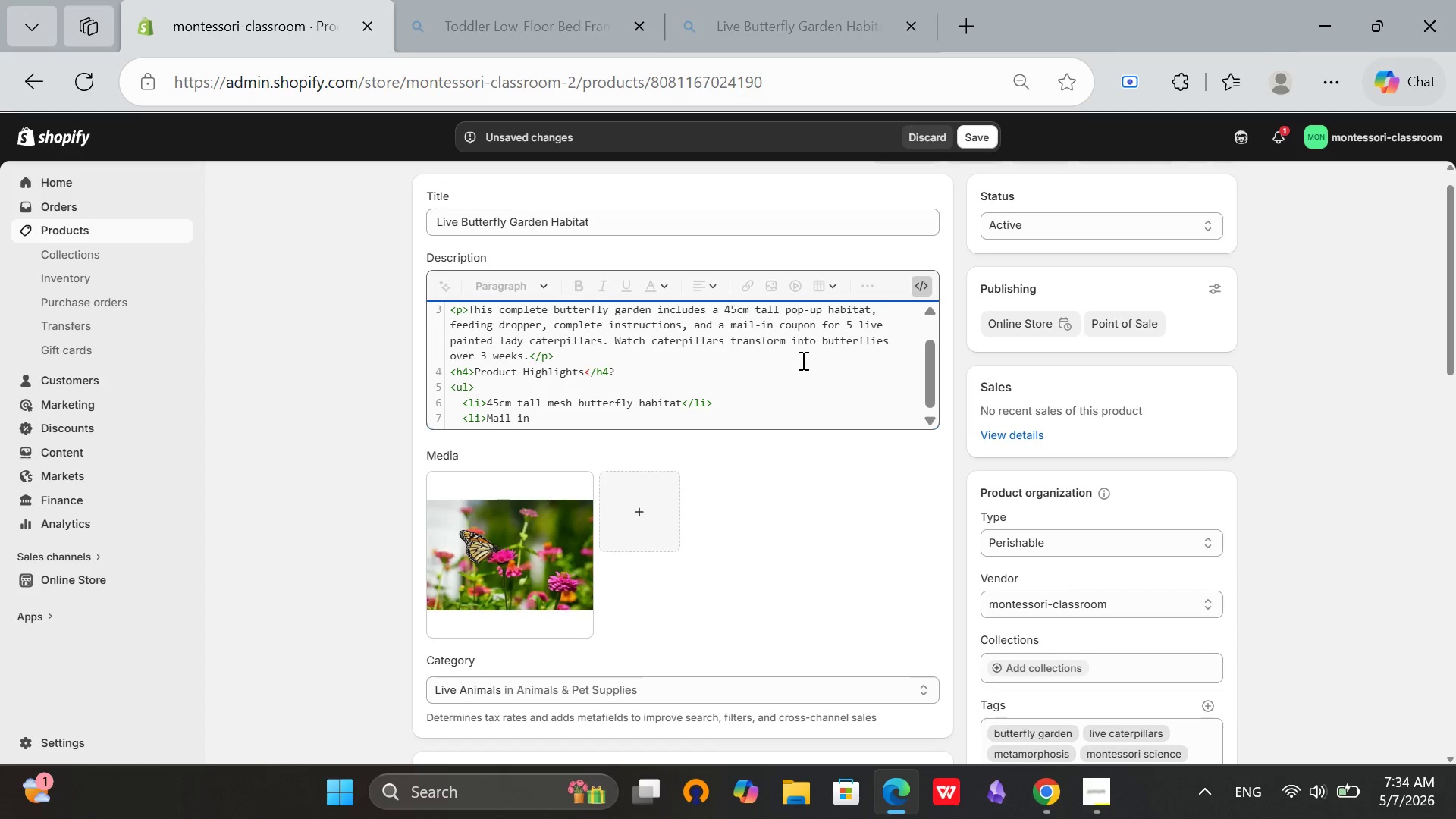 
wait(33.12)
 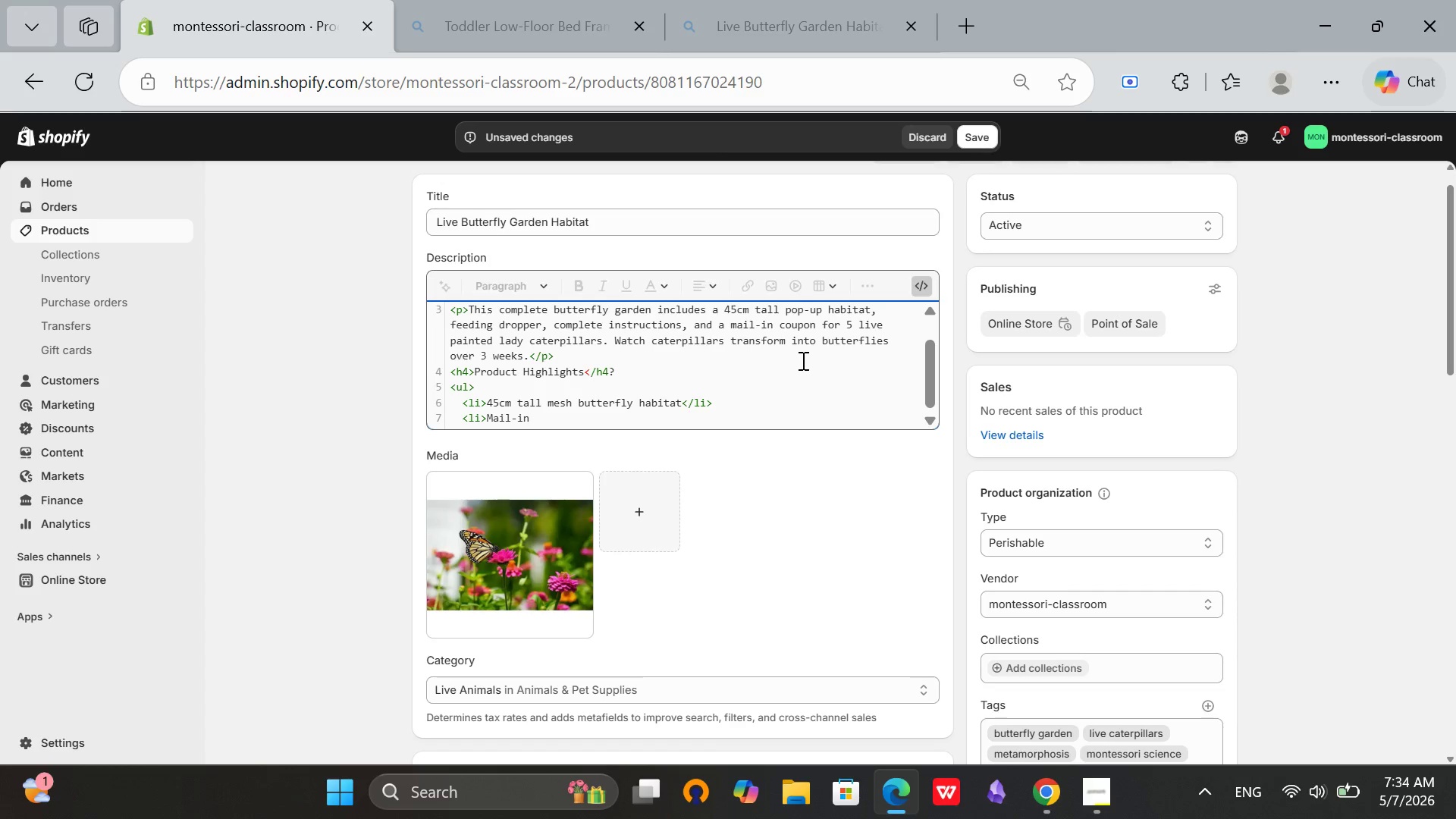 
type( coupon for 5 live caterpillars</li>)
 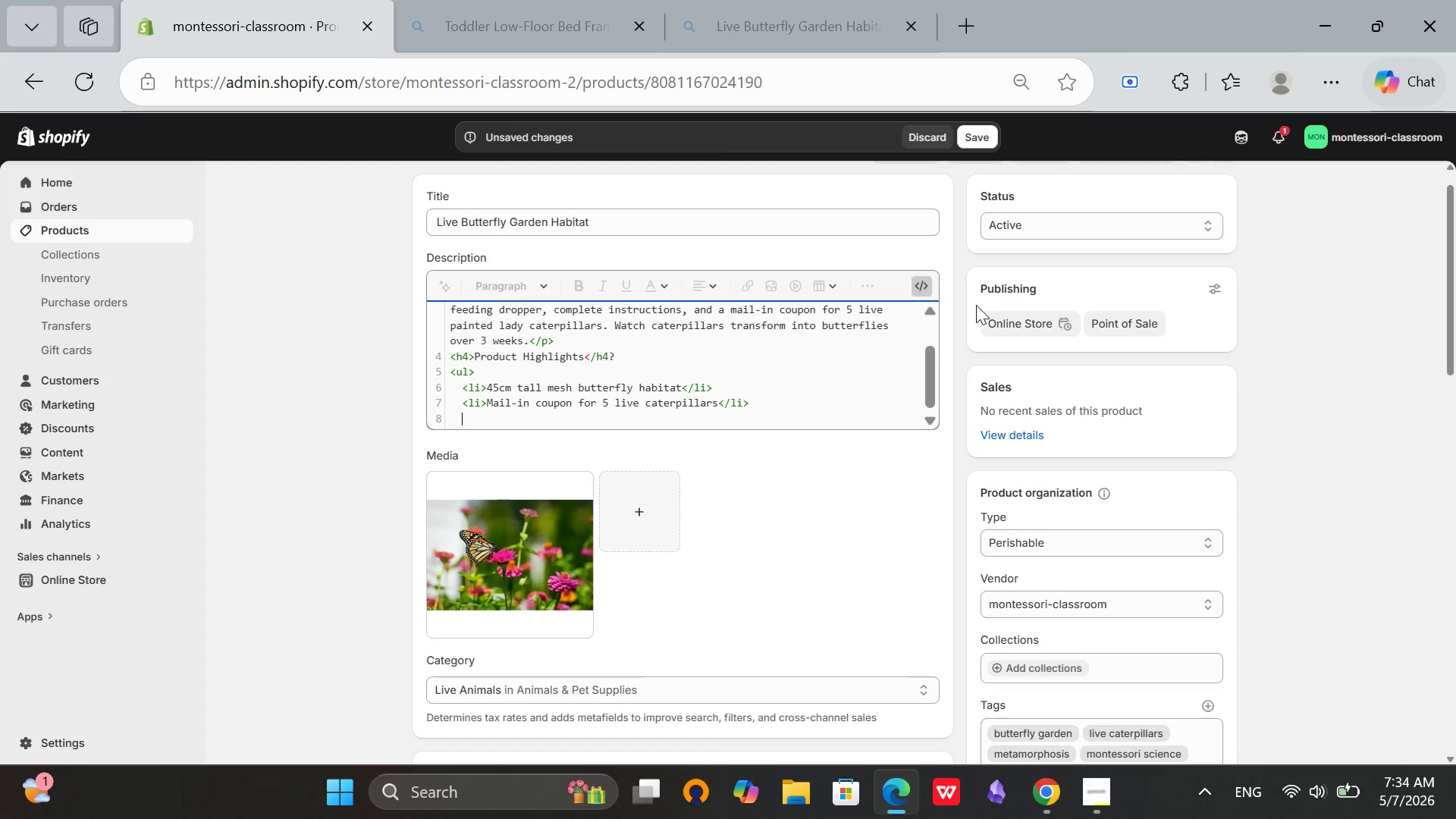 
 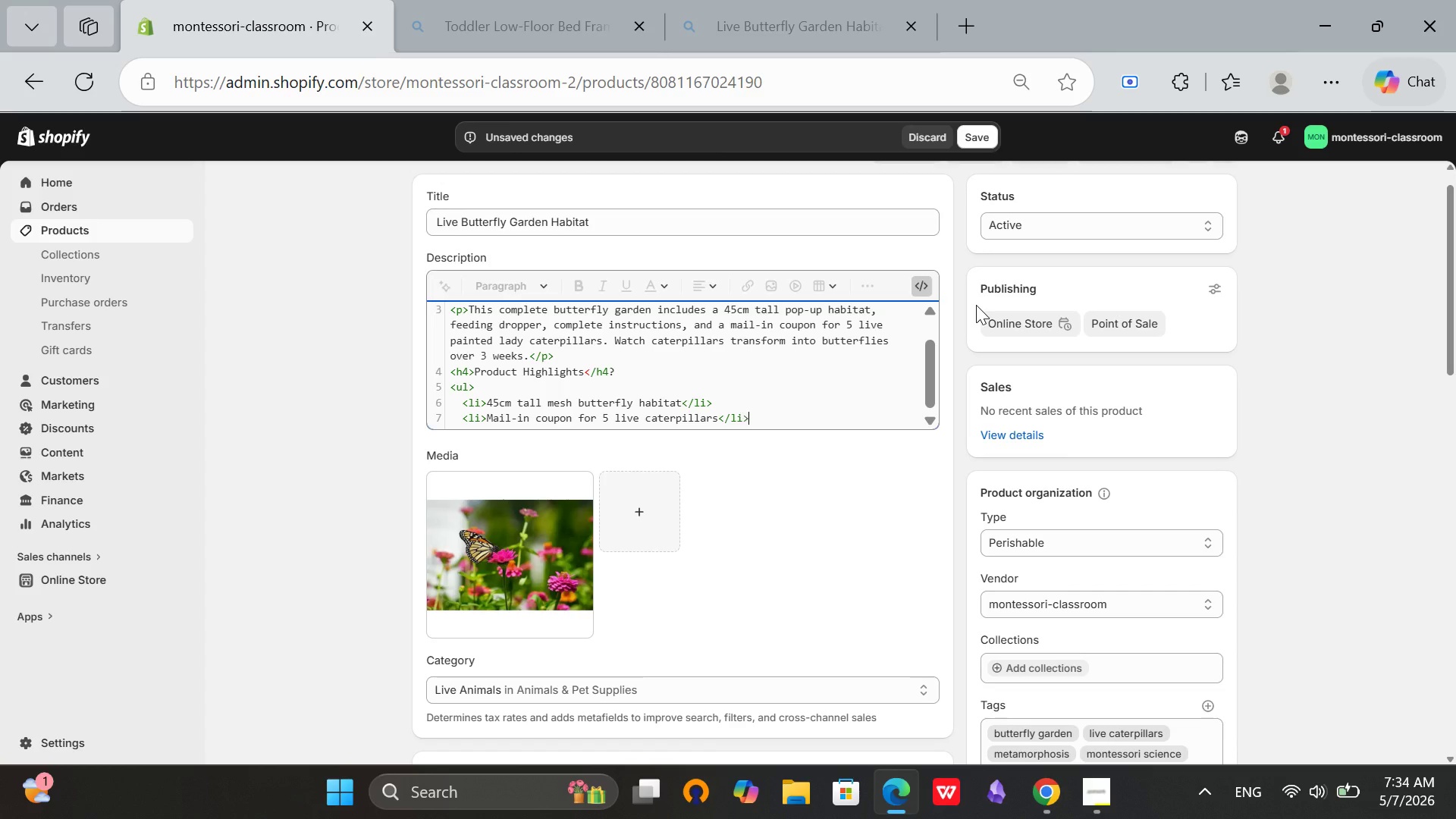 
key(Enter)
 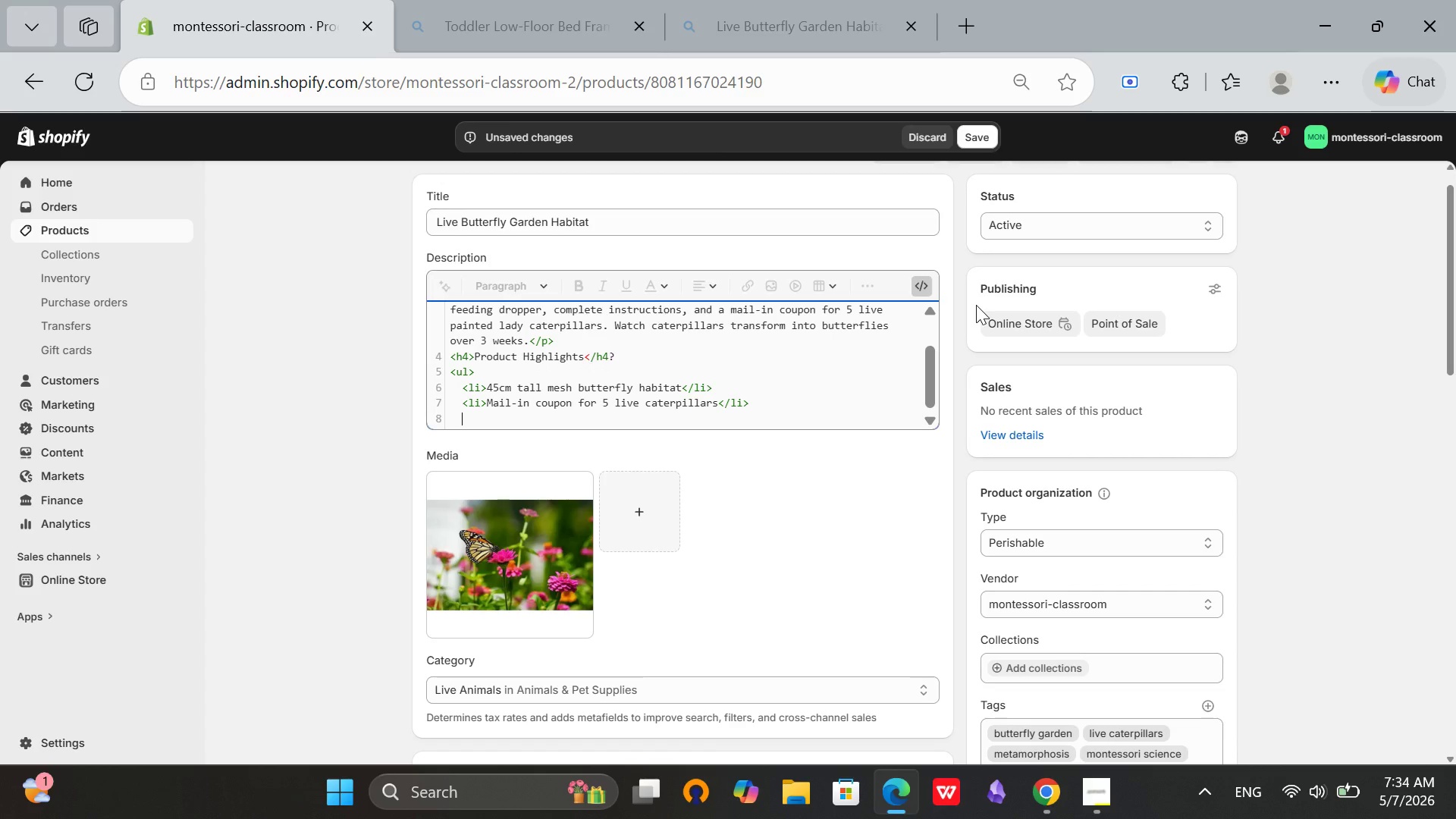 
type(<li>Feeding dropper included</li>)
 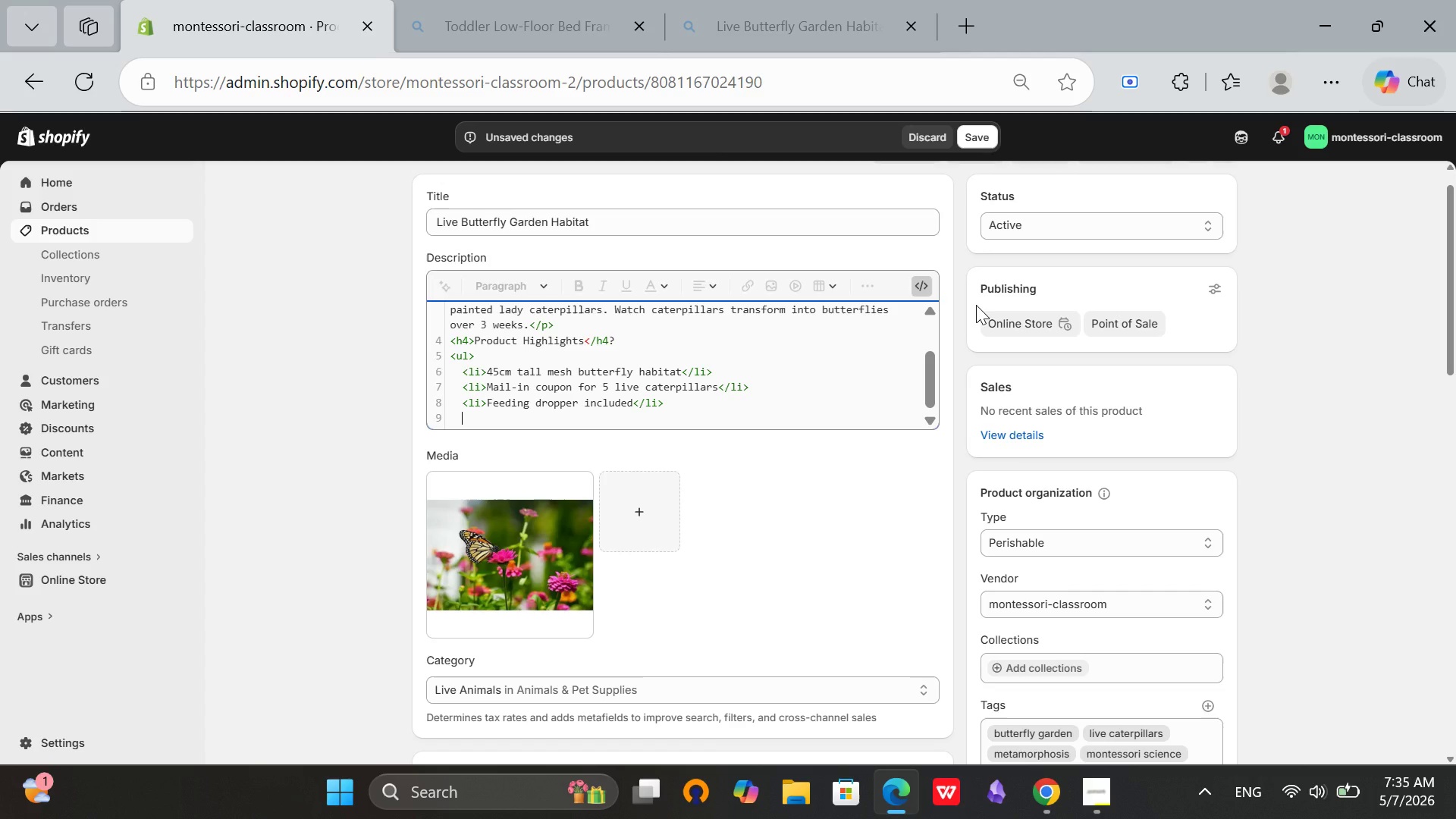 
 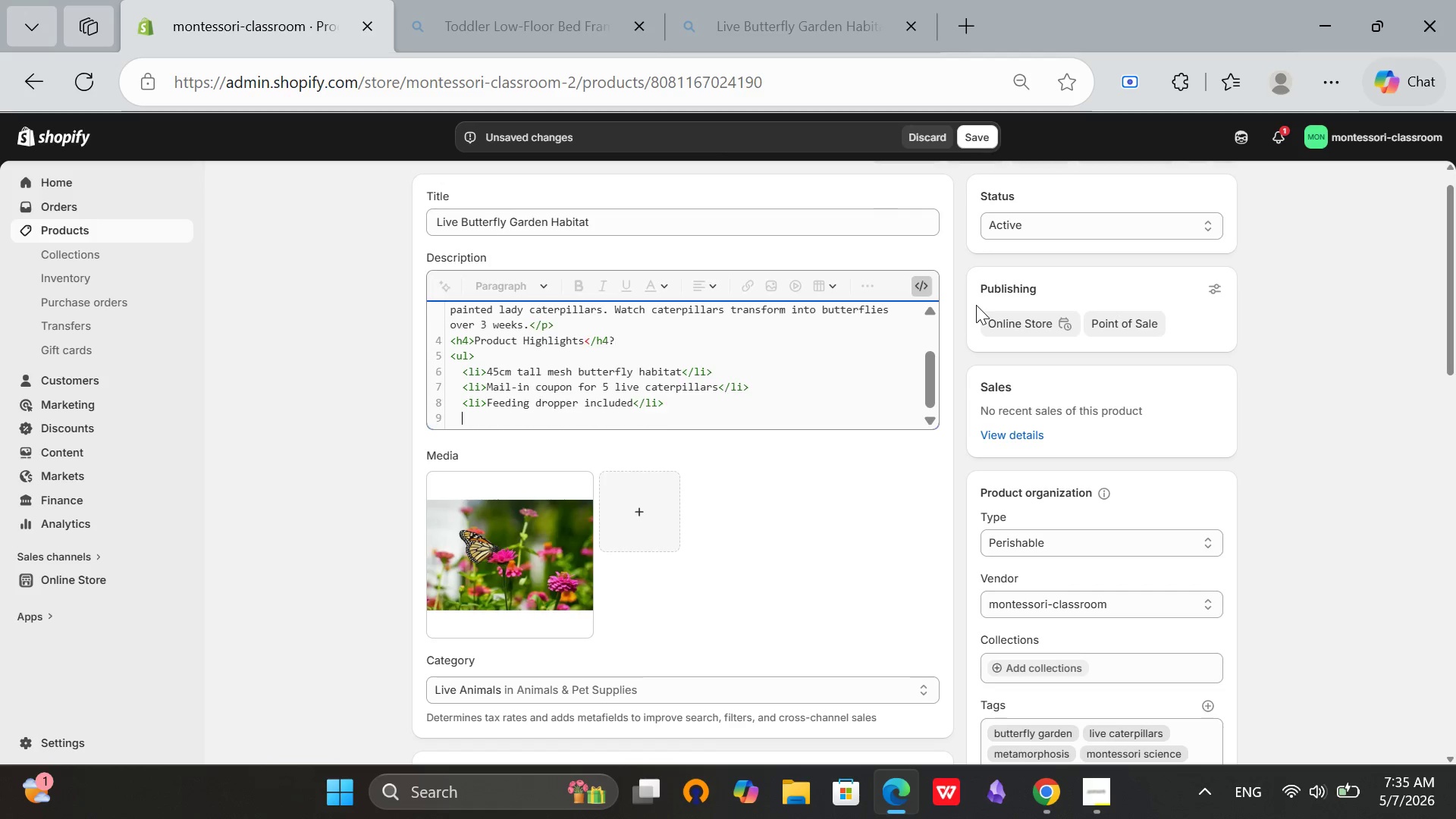 
key(Enter)
 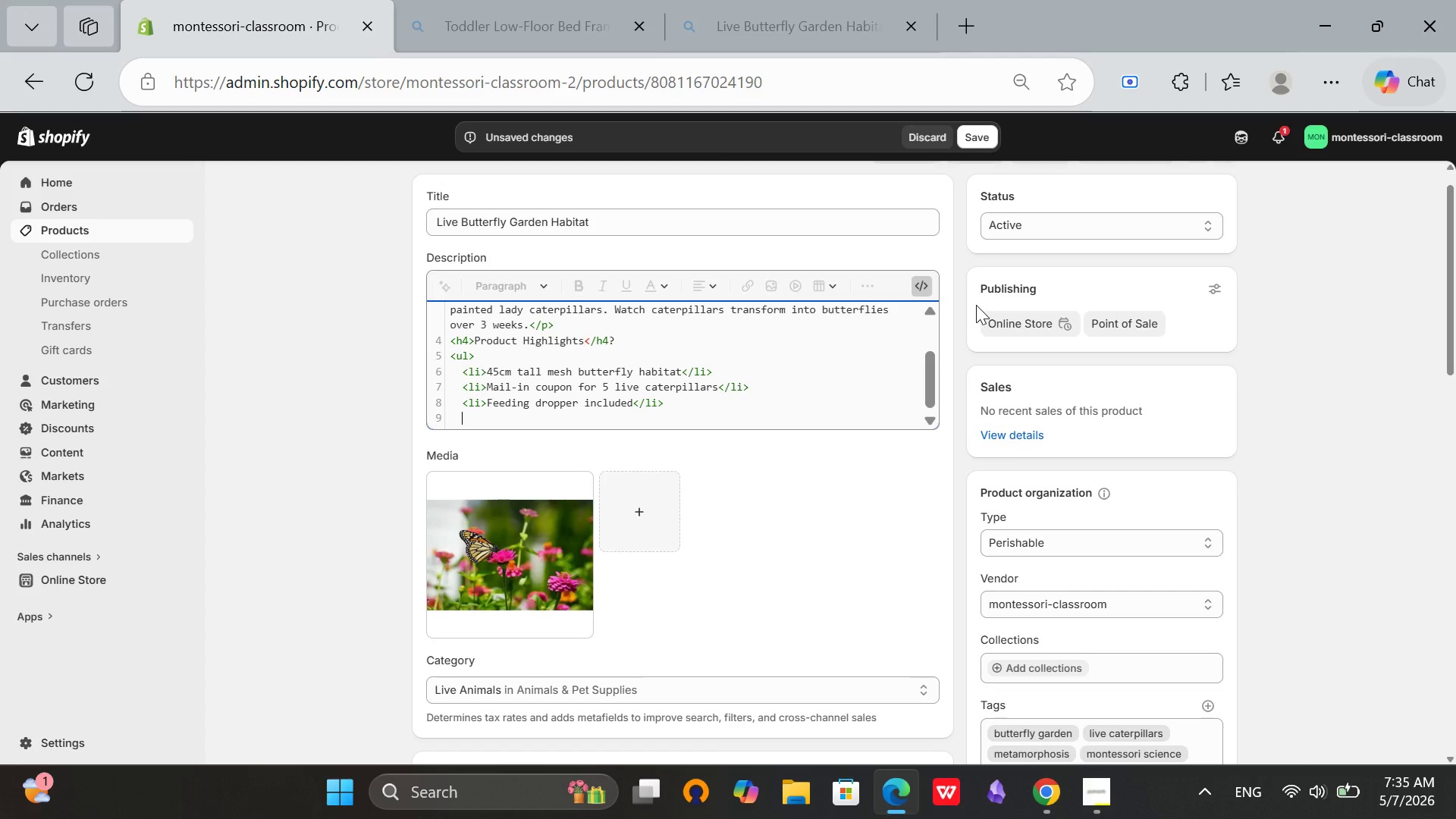 
type(<li>Complete activity guide</li>)
 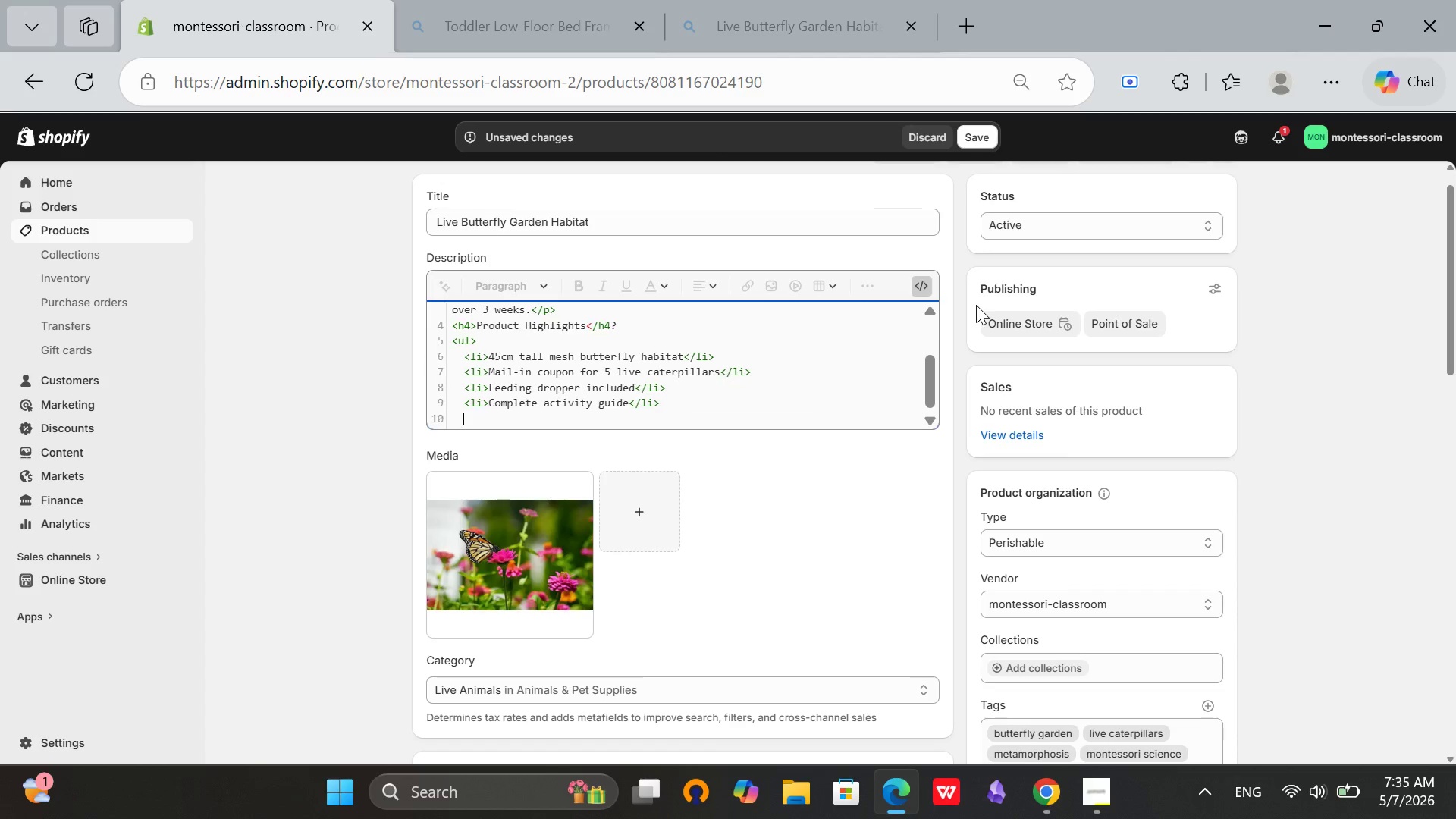 
 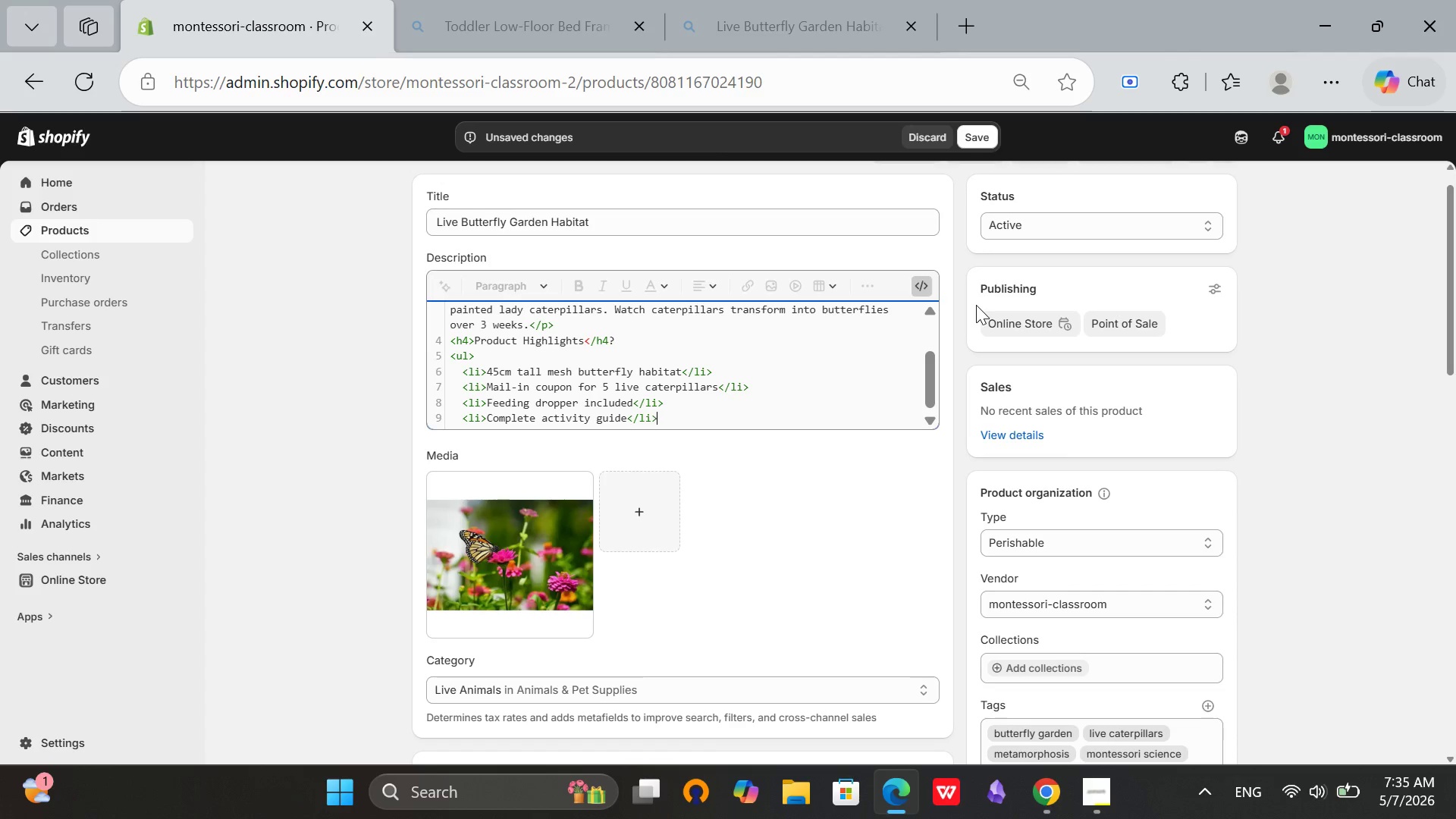 
key(Enter)
 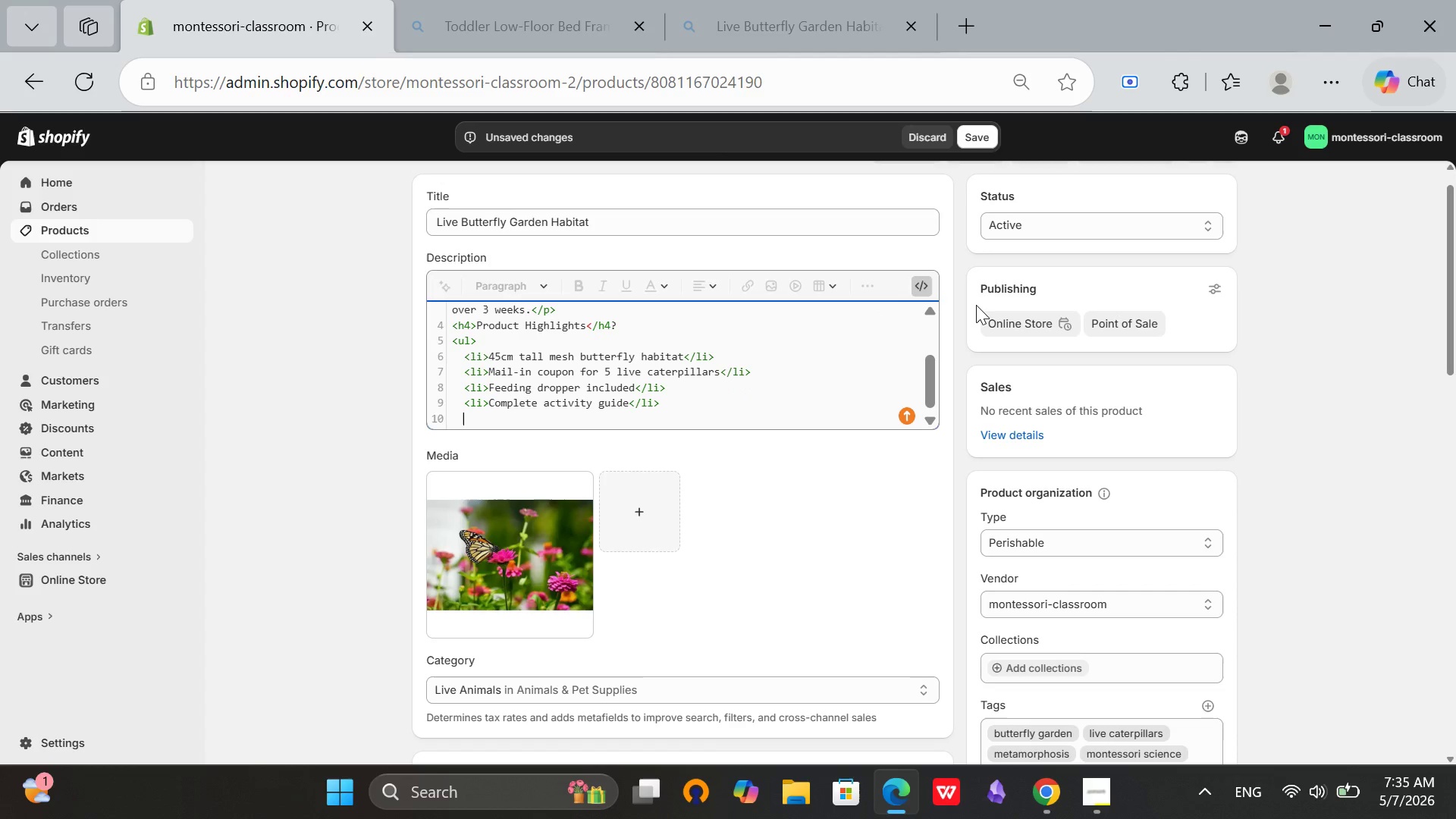 
type(<li>Complete)
 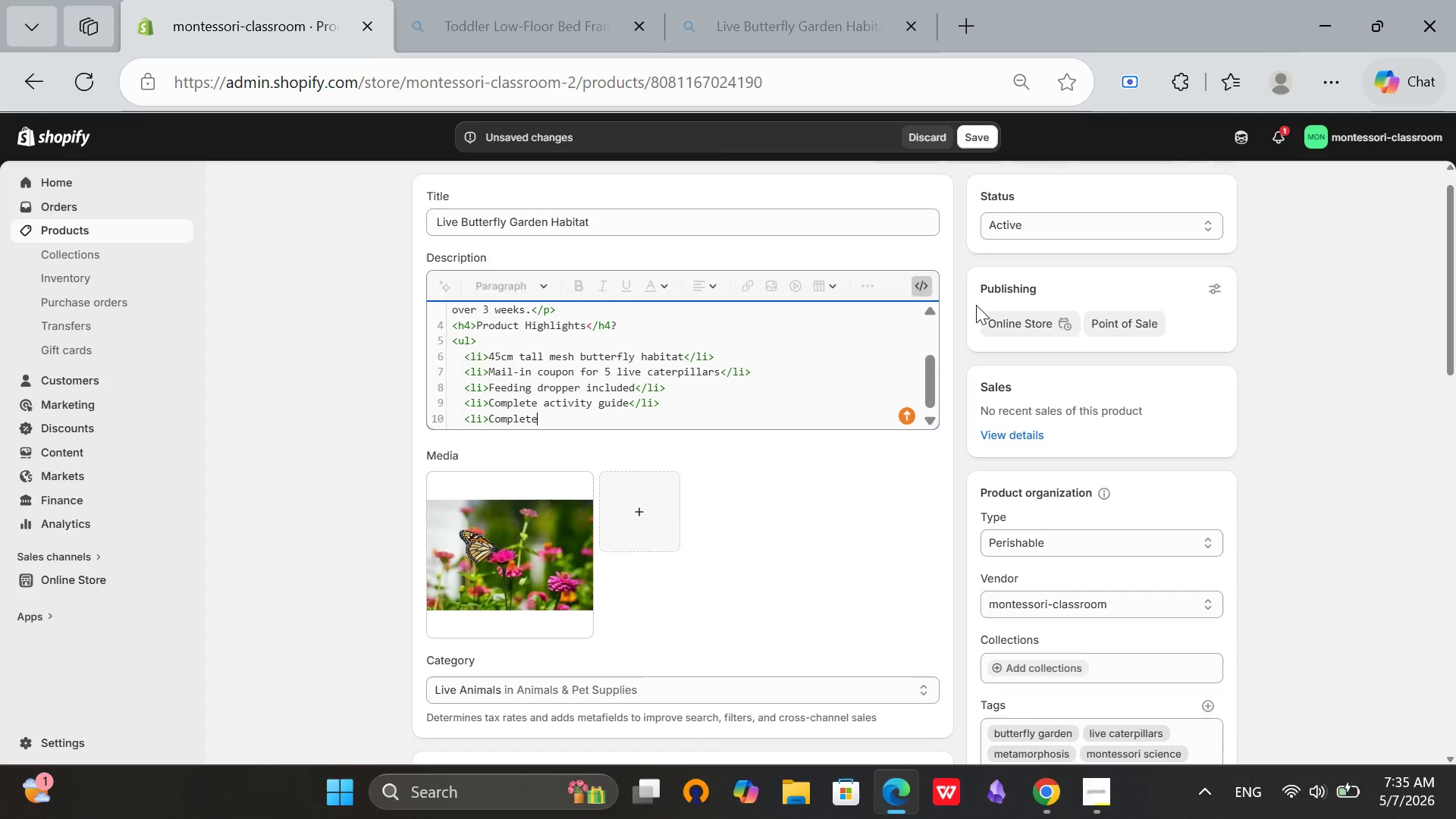 
type( activity guide</li>)
 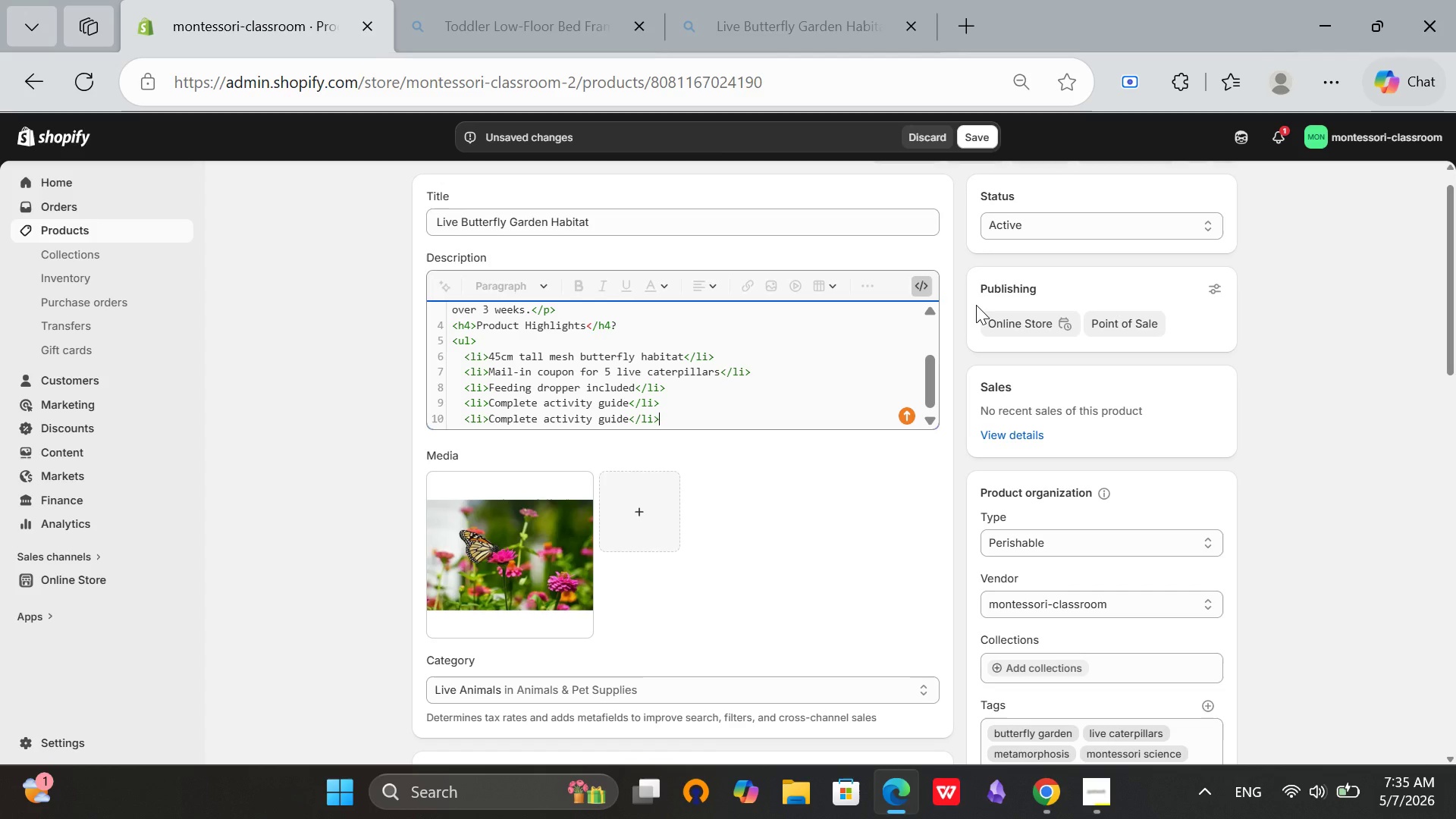 
key(Enter)
 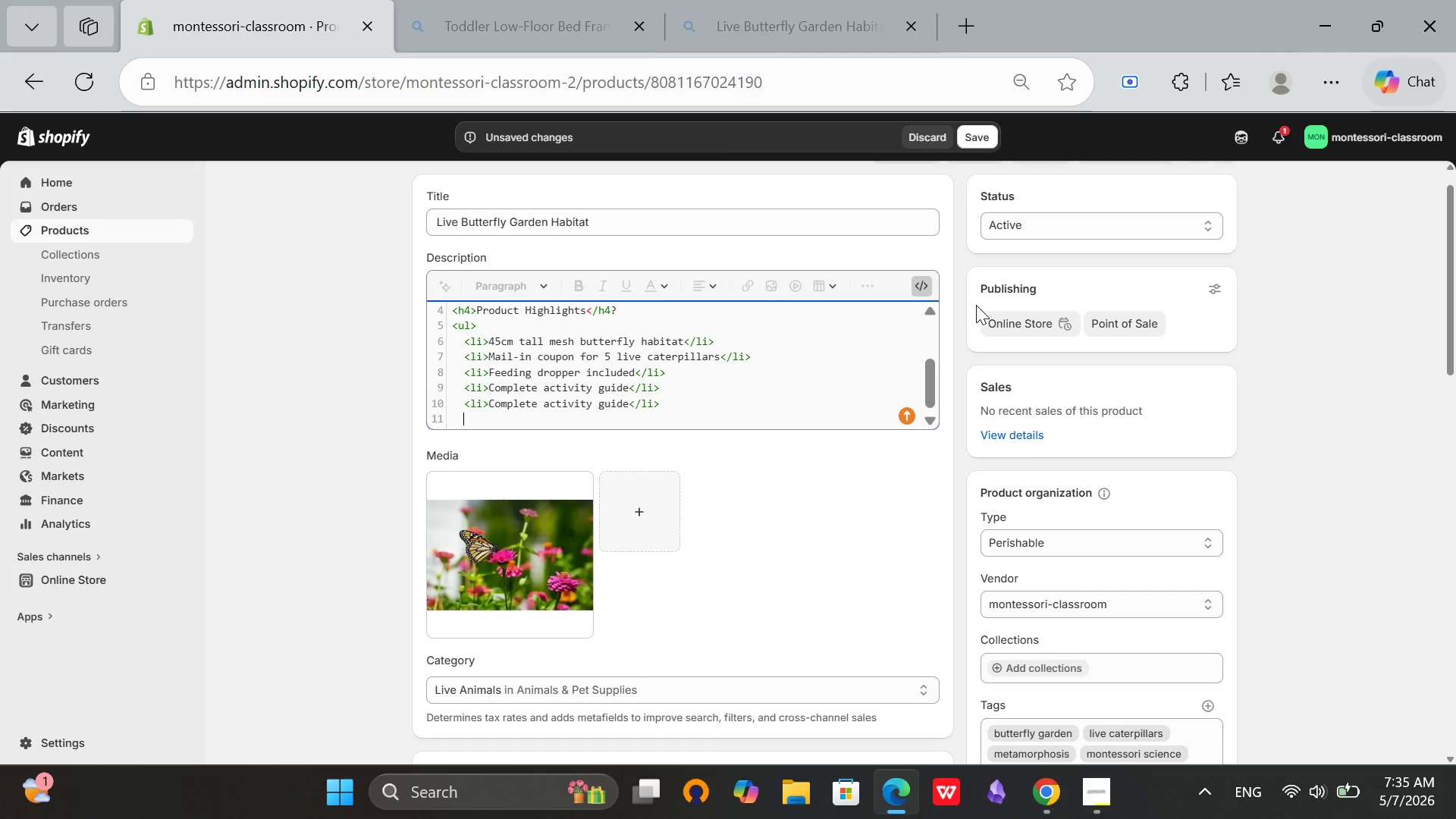 
type(<li>)
 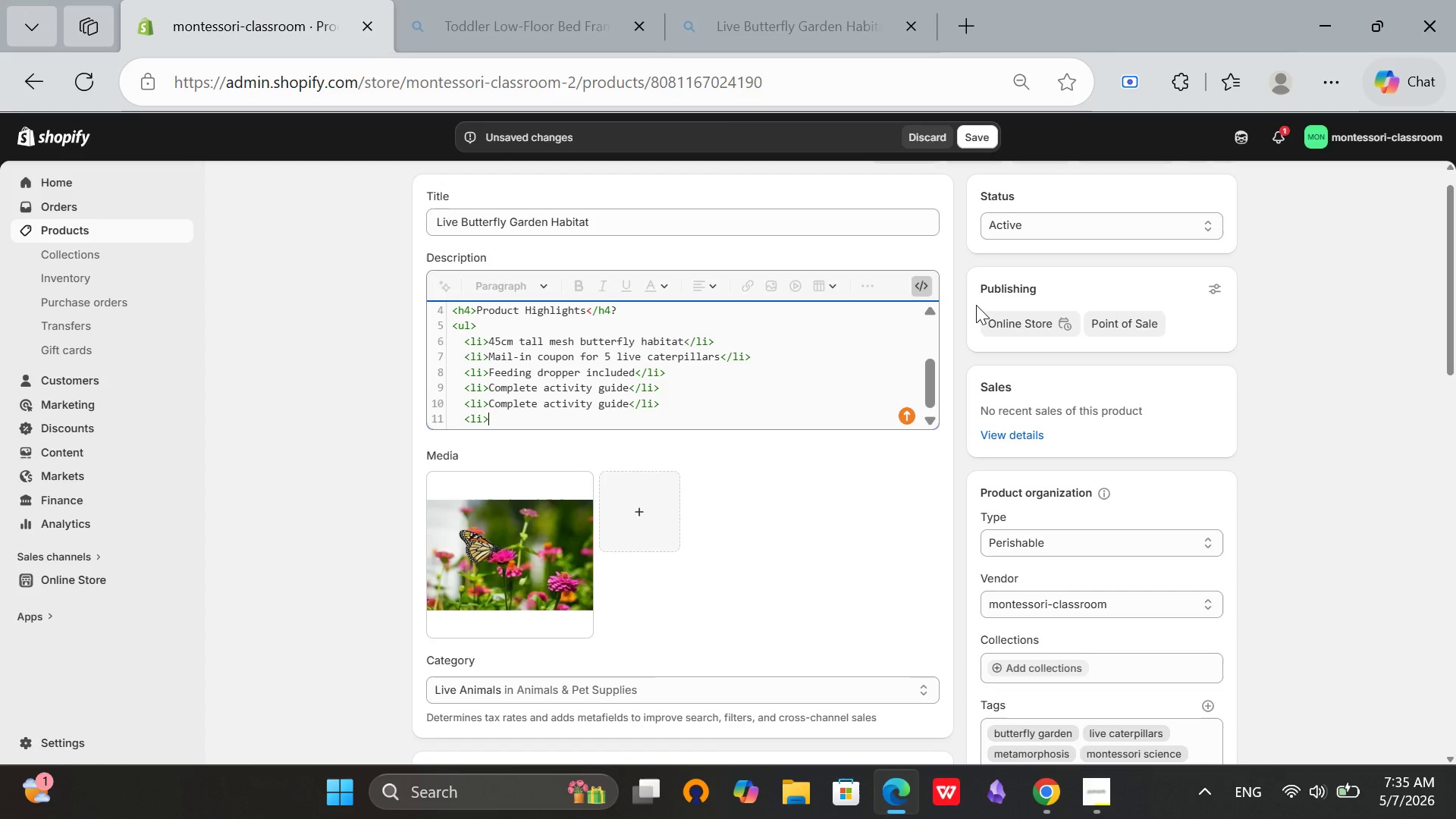 
wait(8.67)
 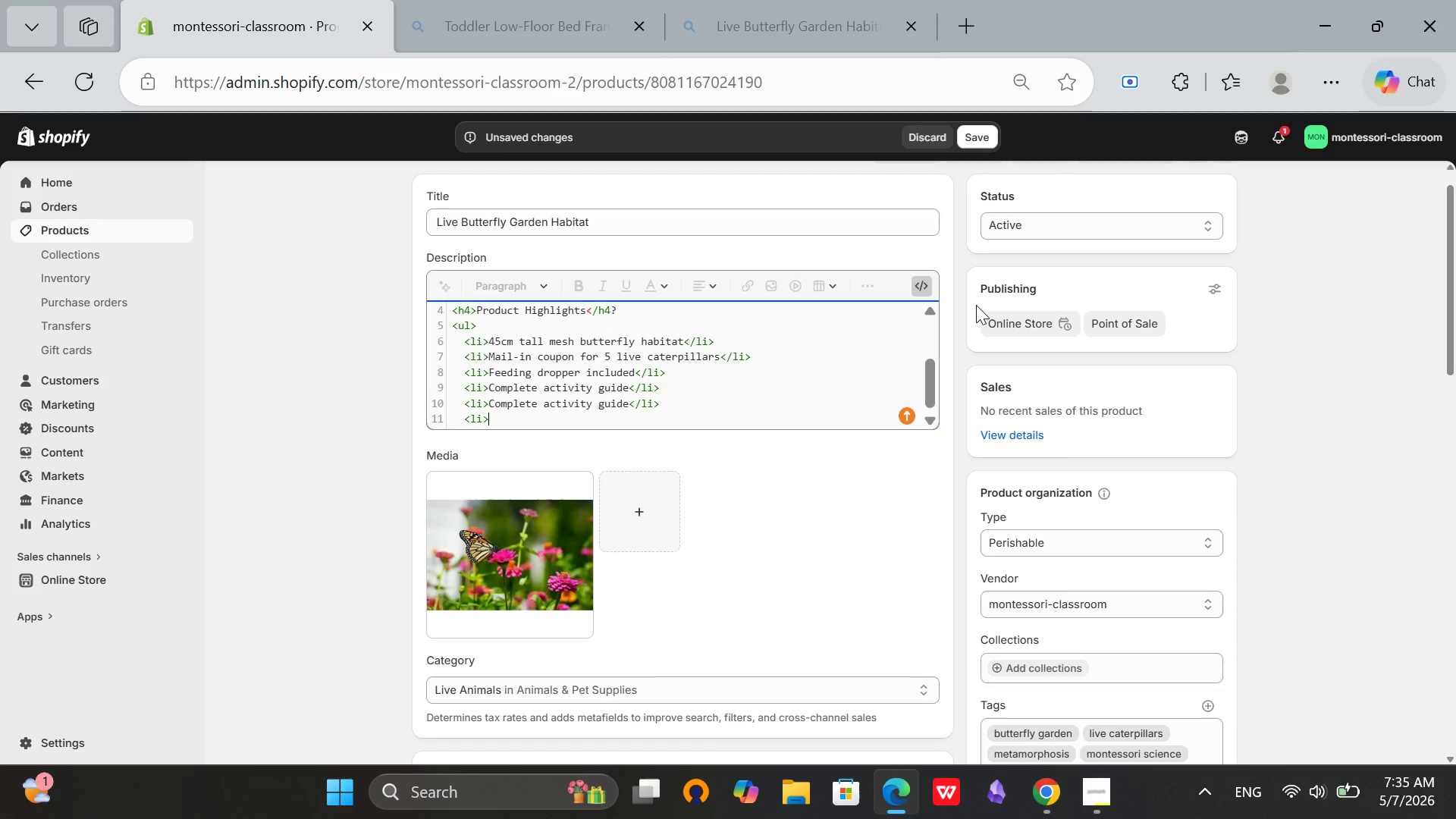 
left_click_drag(start_coordinate=[667, 404], to_coordinate=[457, 399])
 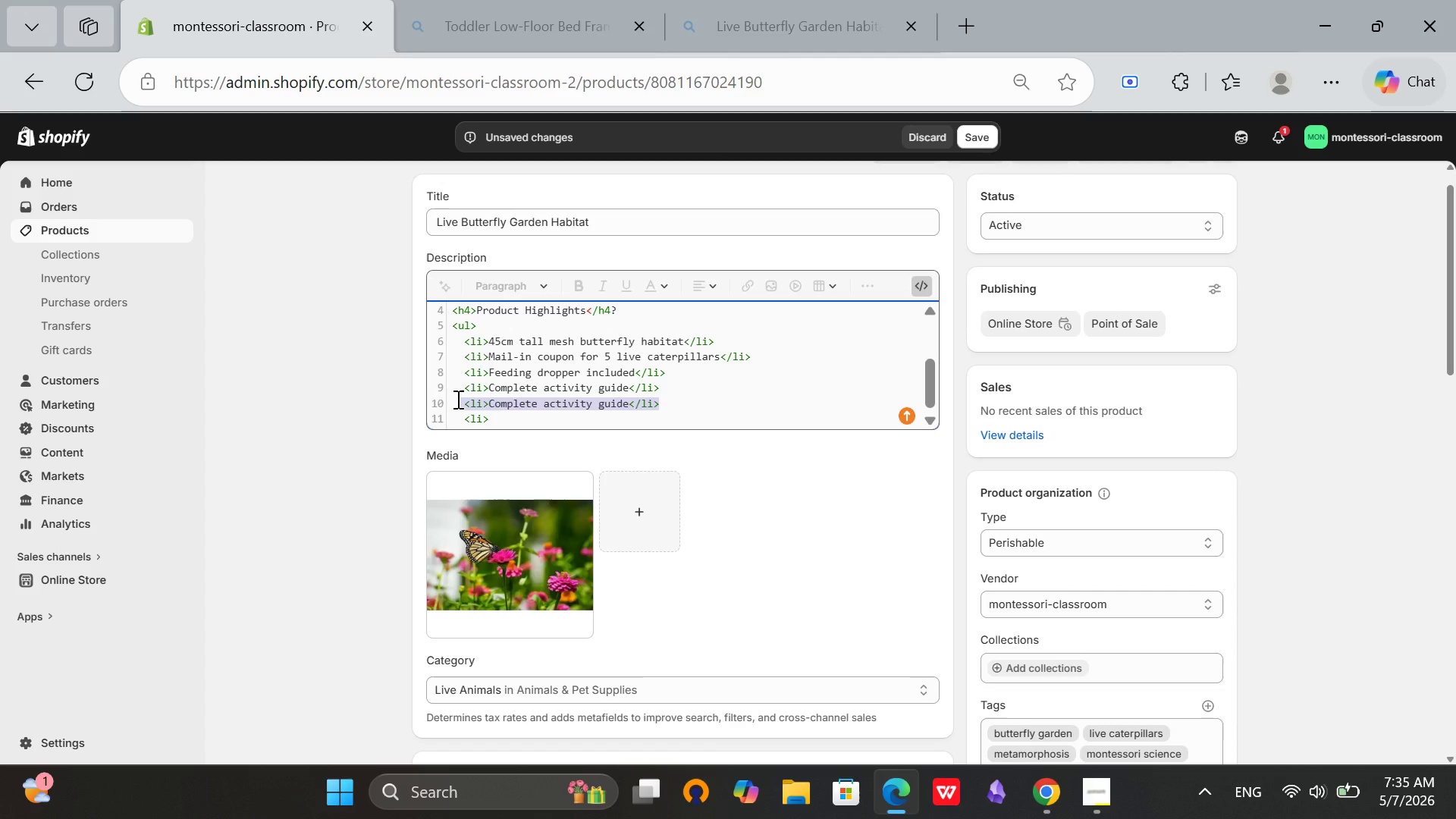 
key(Backspace)
 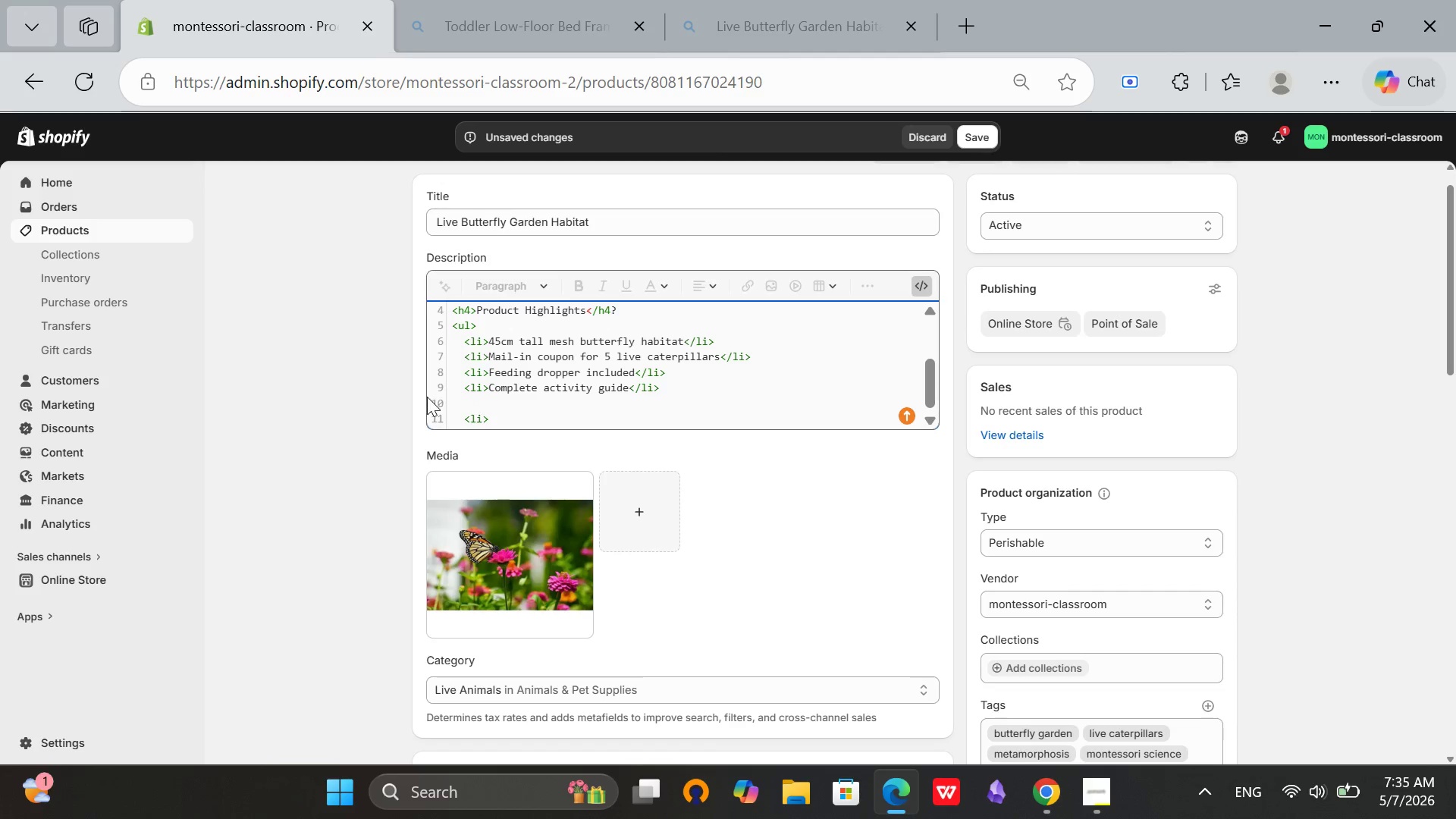 
key(Backspace)
 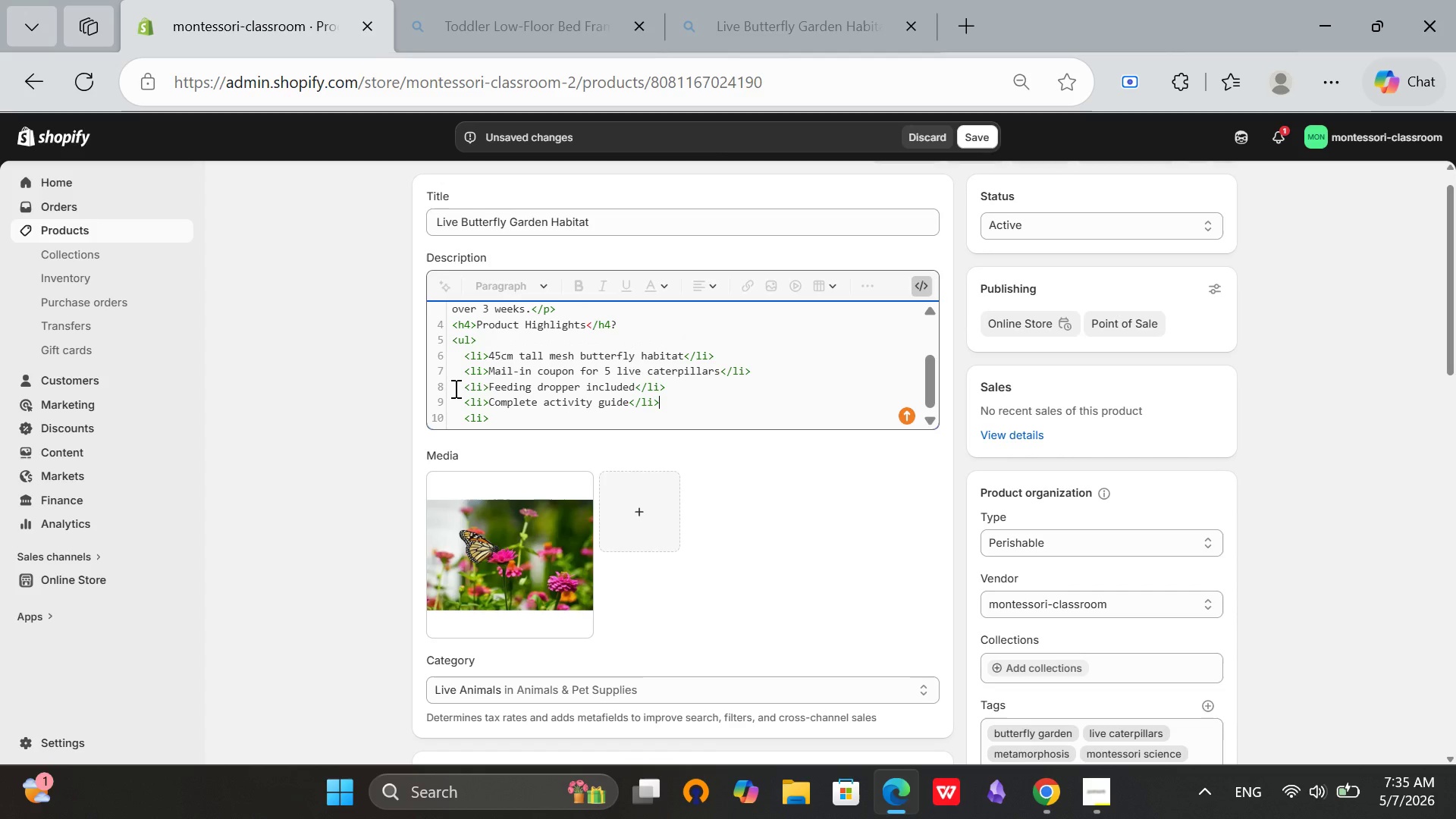 
key(Backspace)
 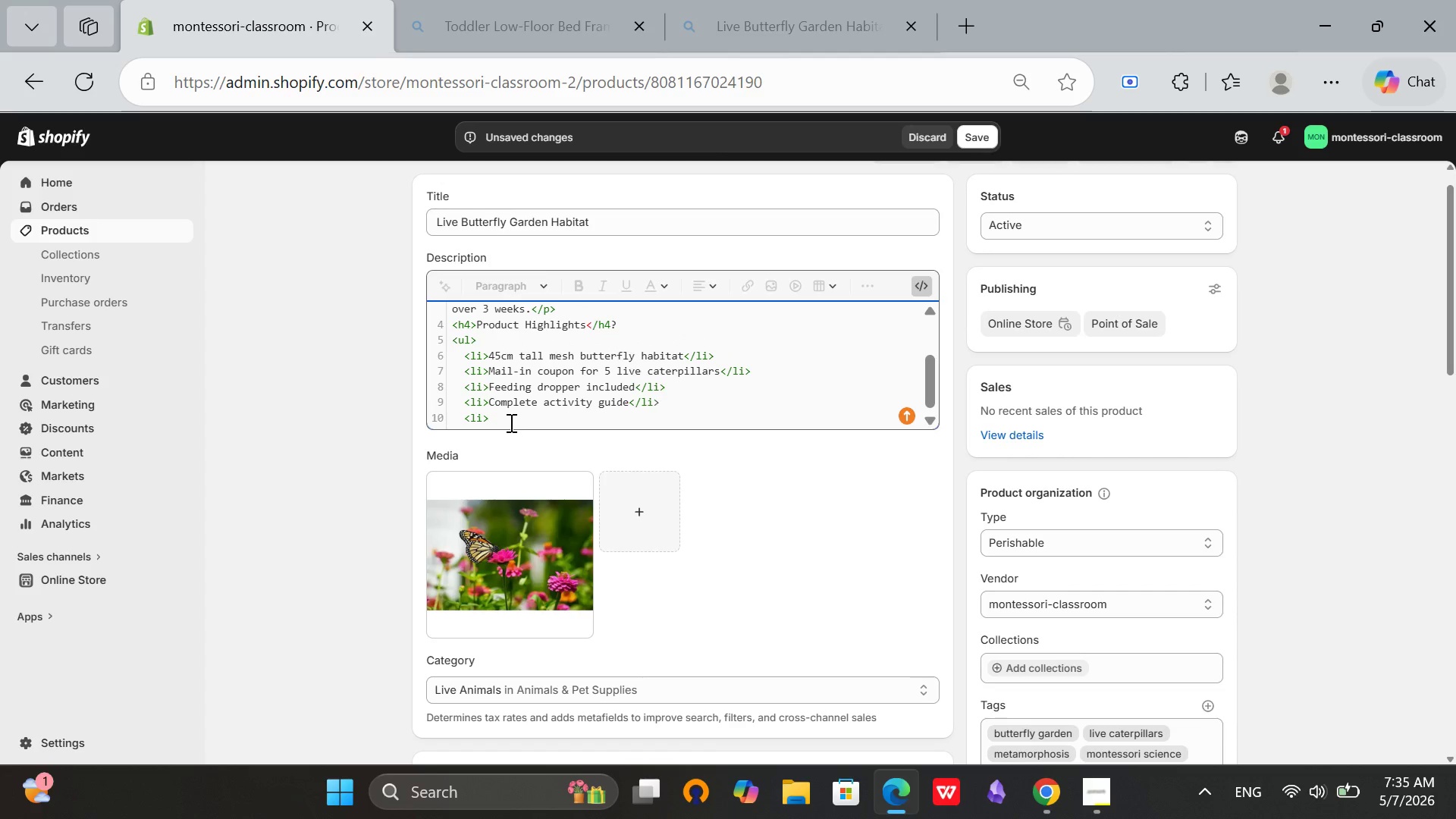 
left_click([510, 422])
 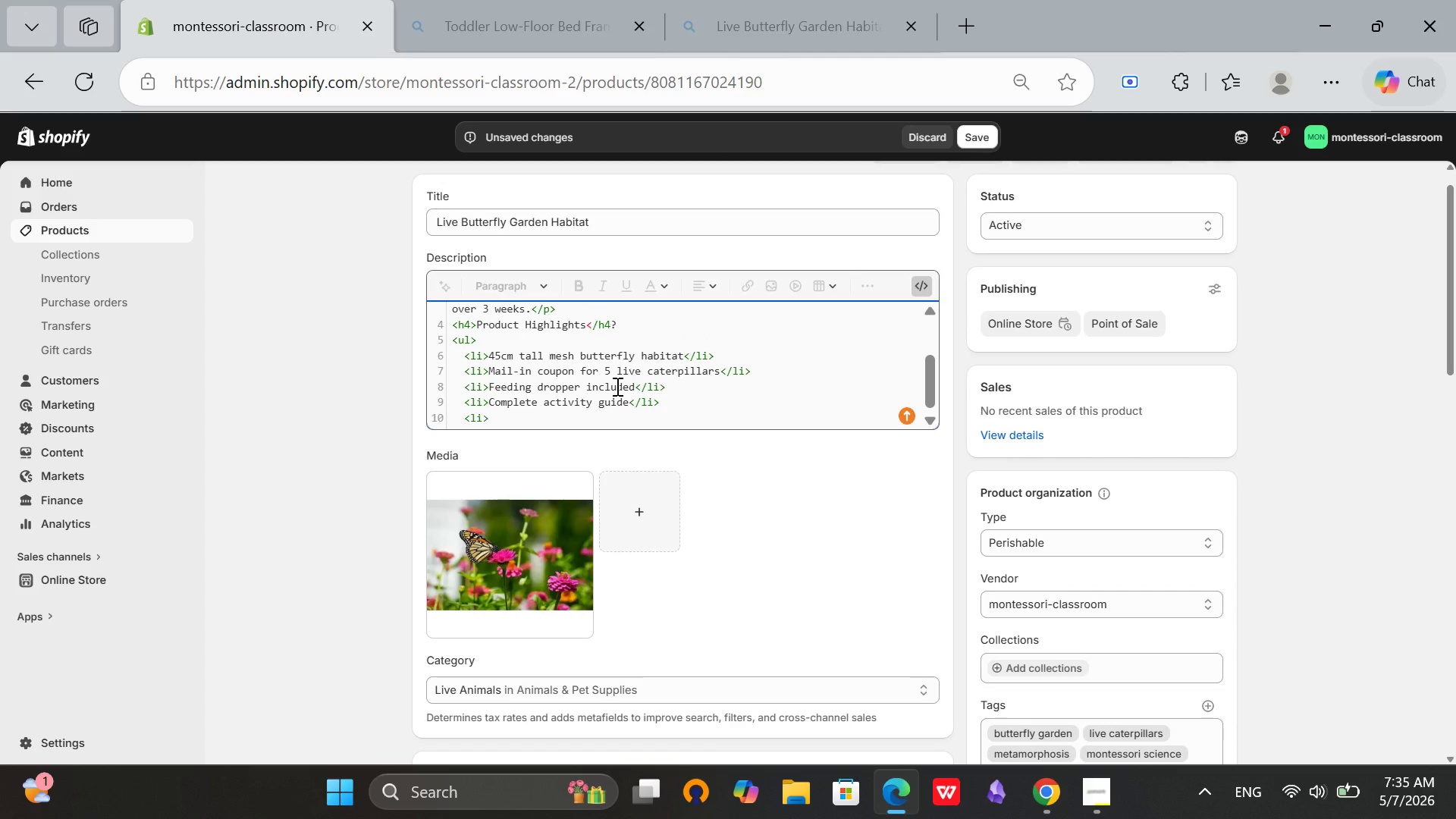 
type(Reuseable for multiple life cycles</li>)
 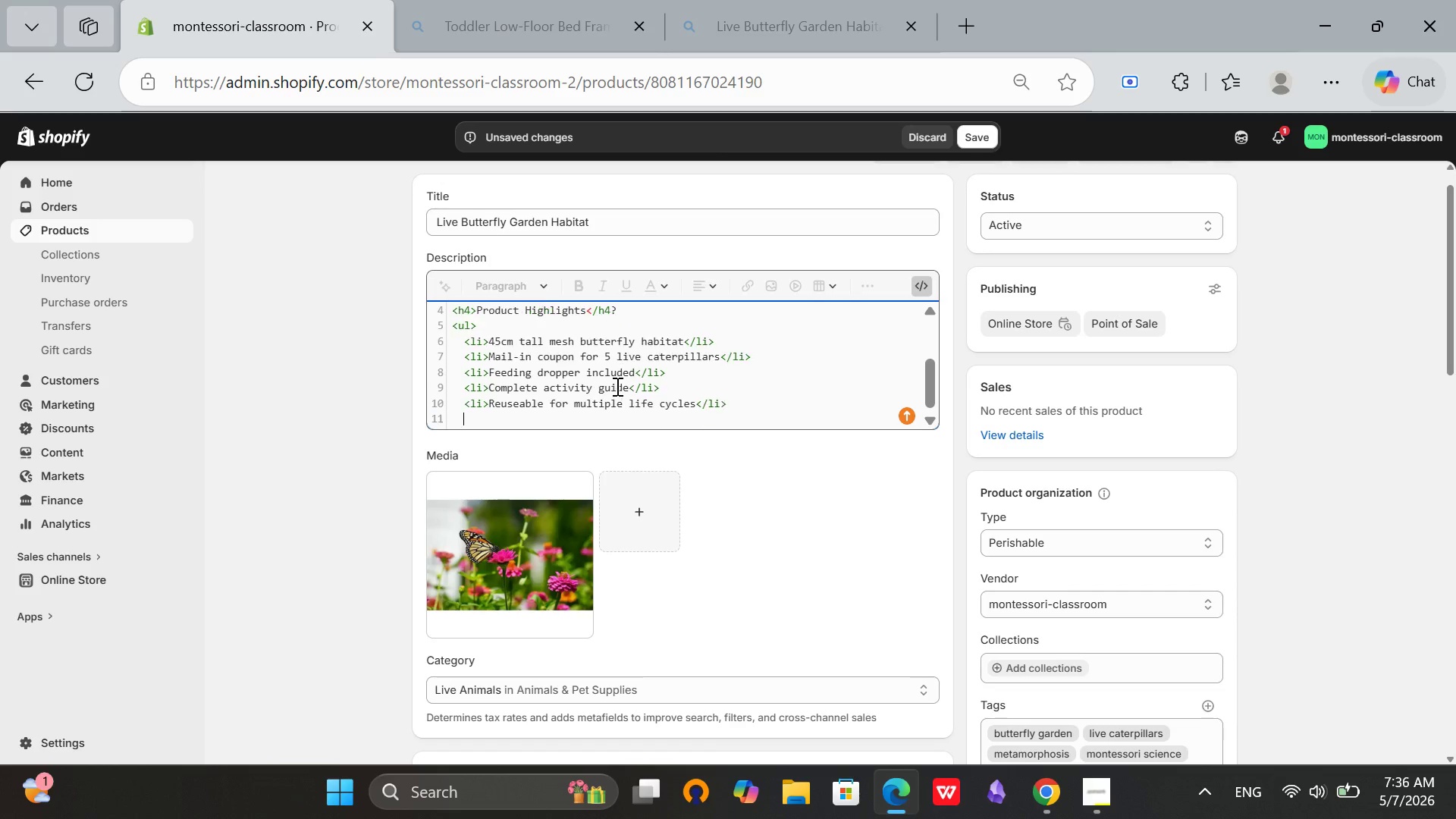 
 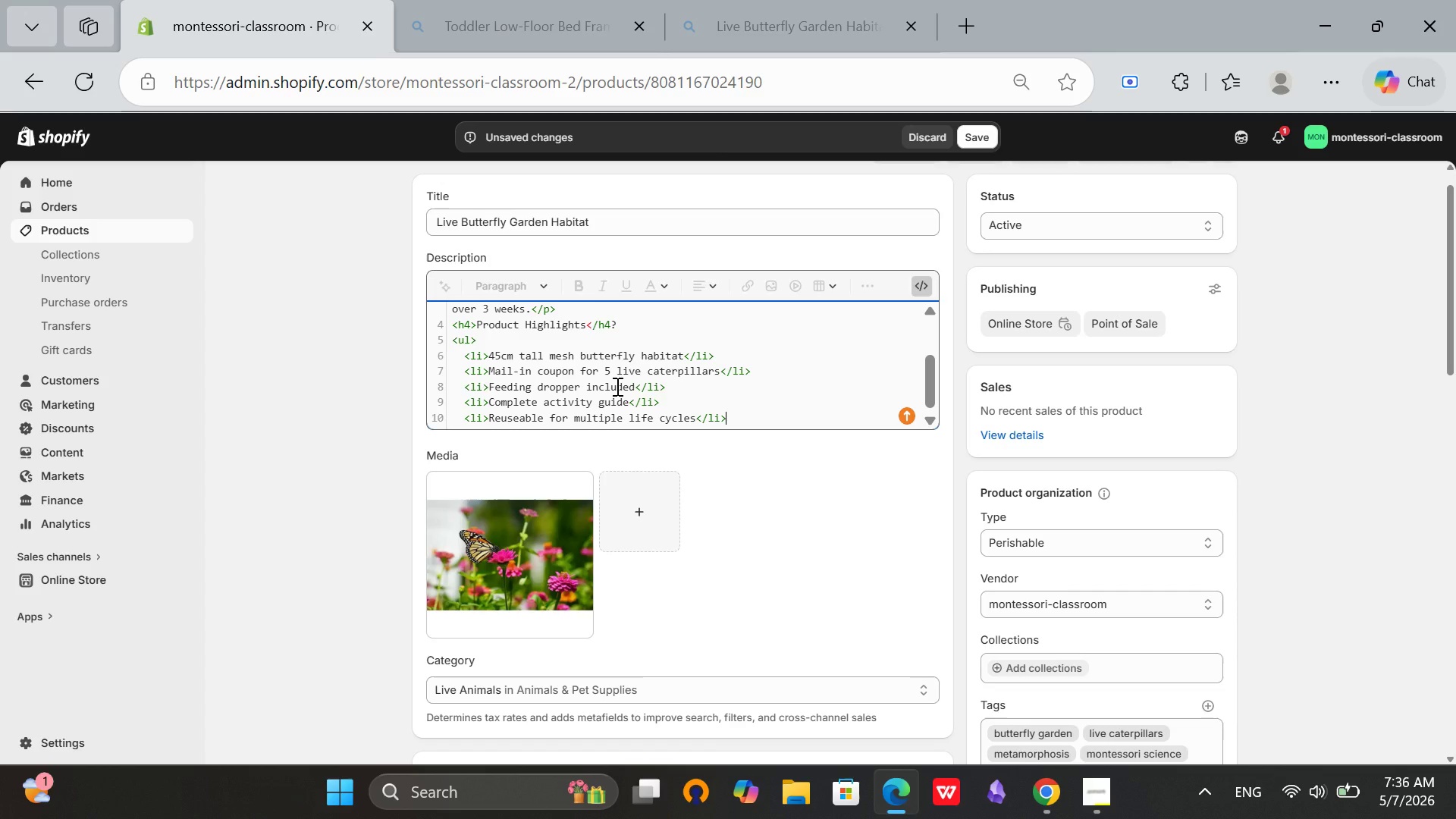 
key(Enter)
 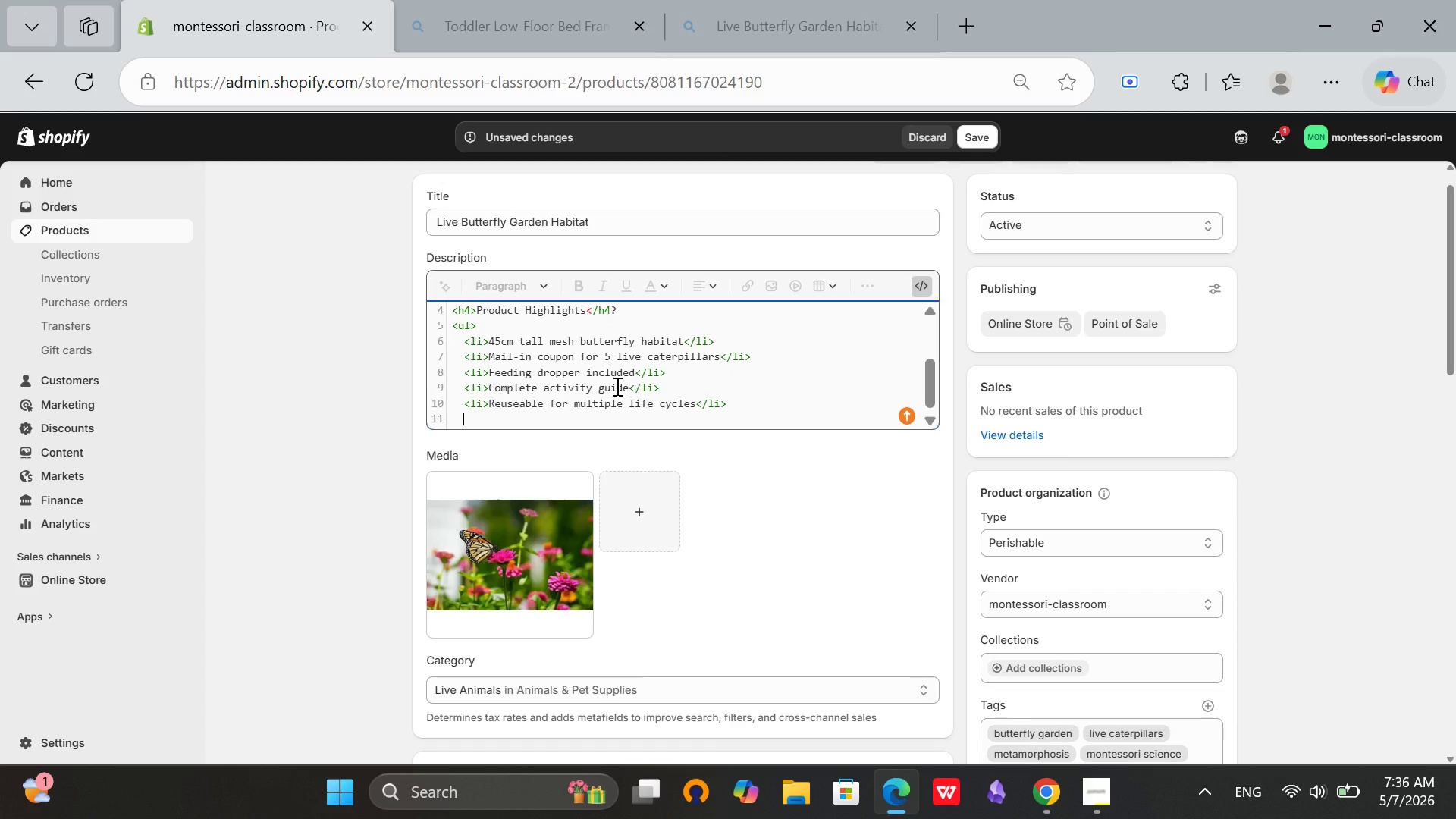 
key(Enter)
 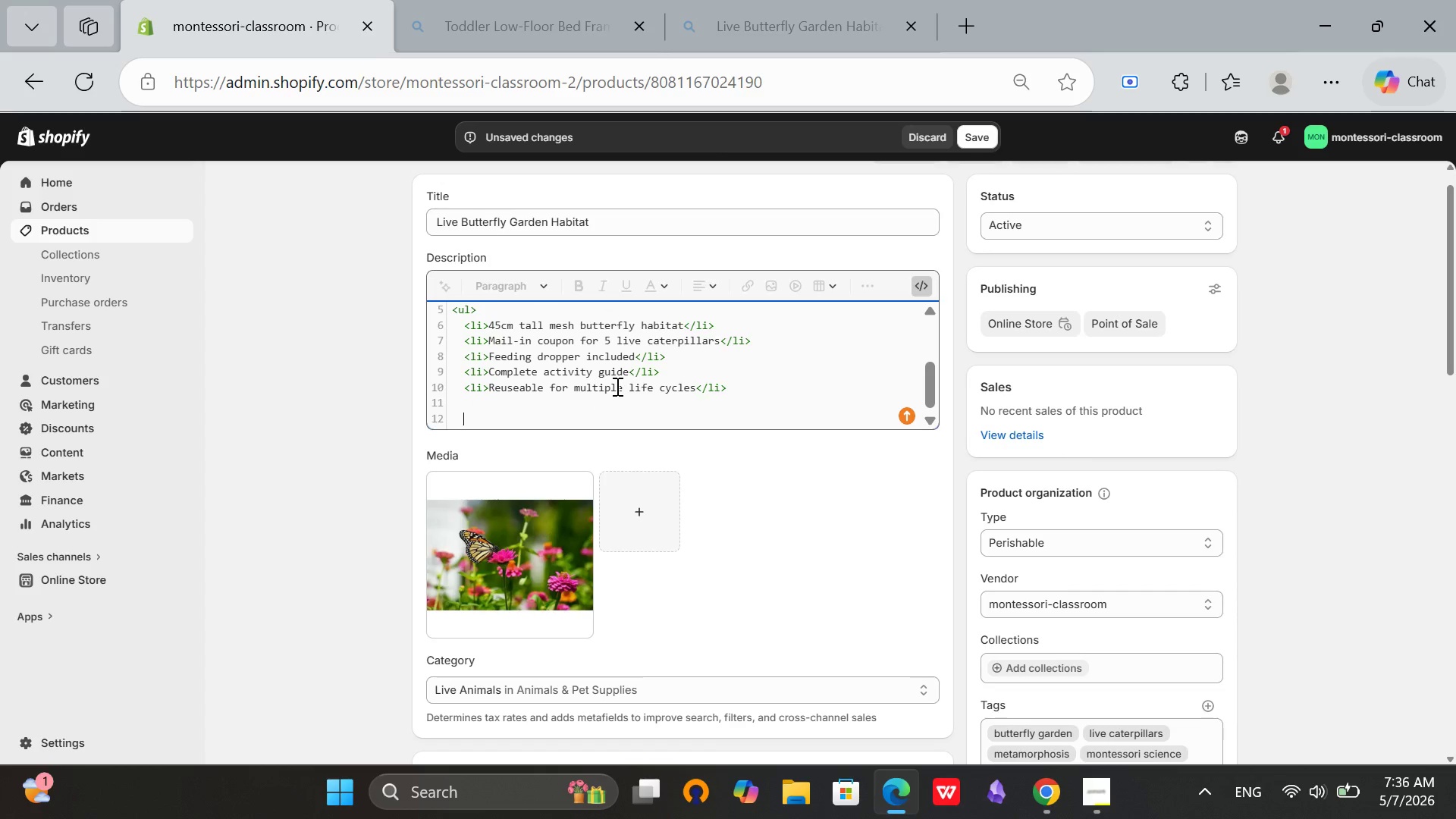 
key(Backspace)
key(Backspace)
type(</ul>)
 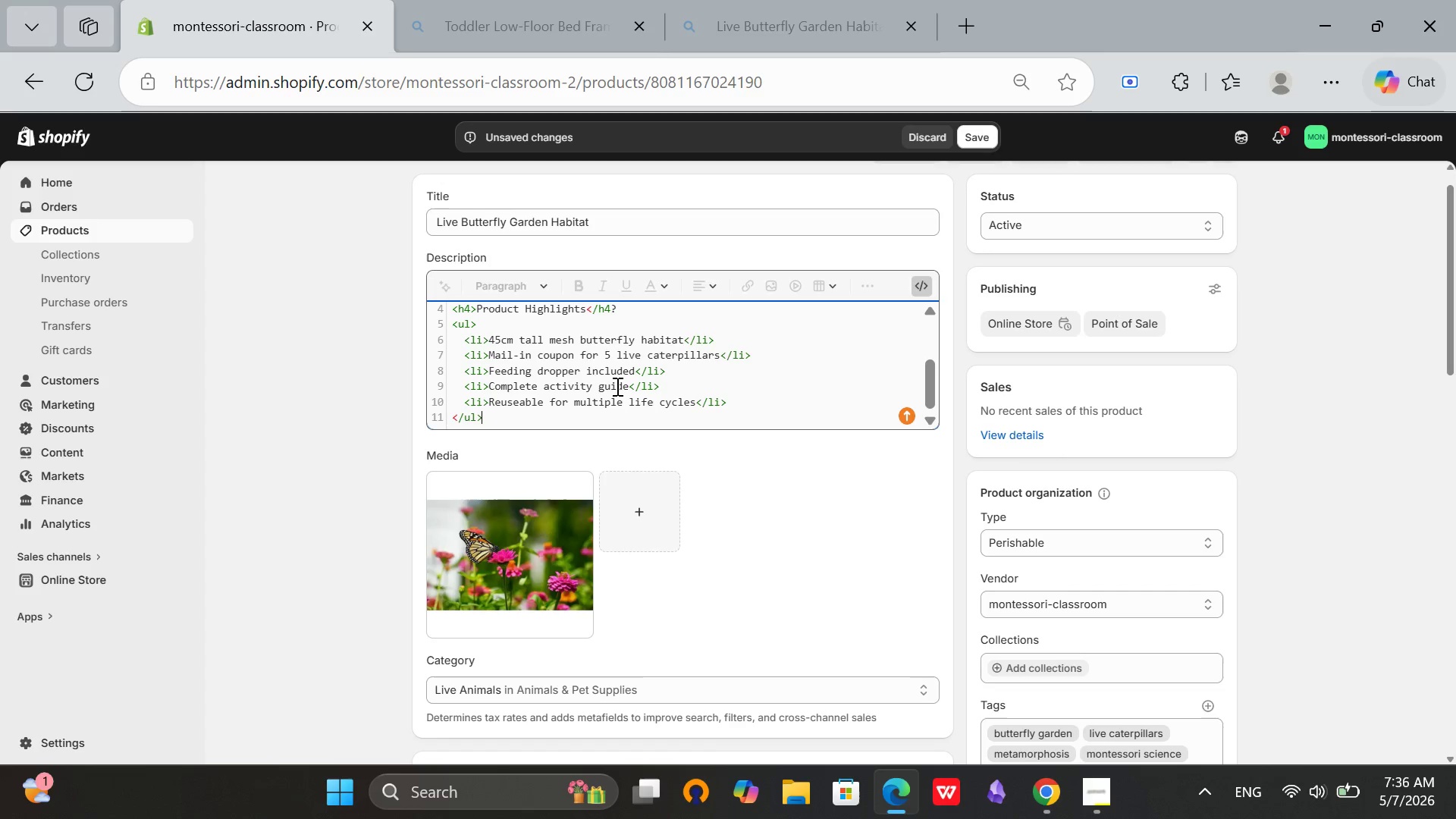 
key(Enter)
 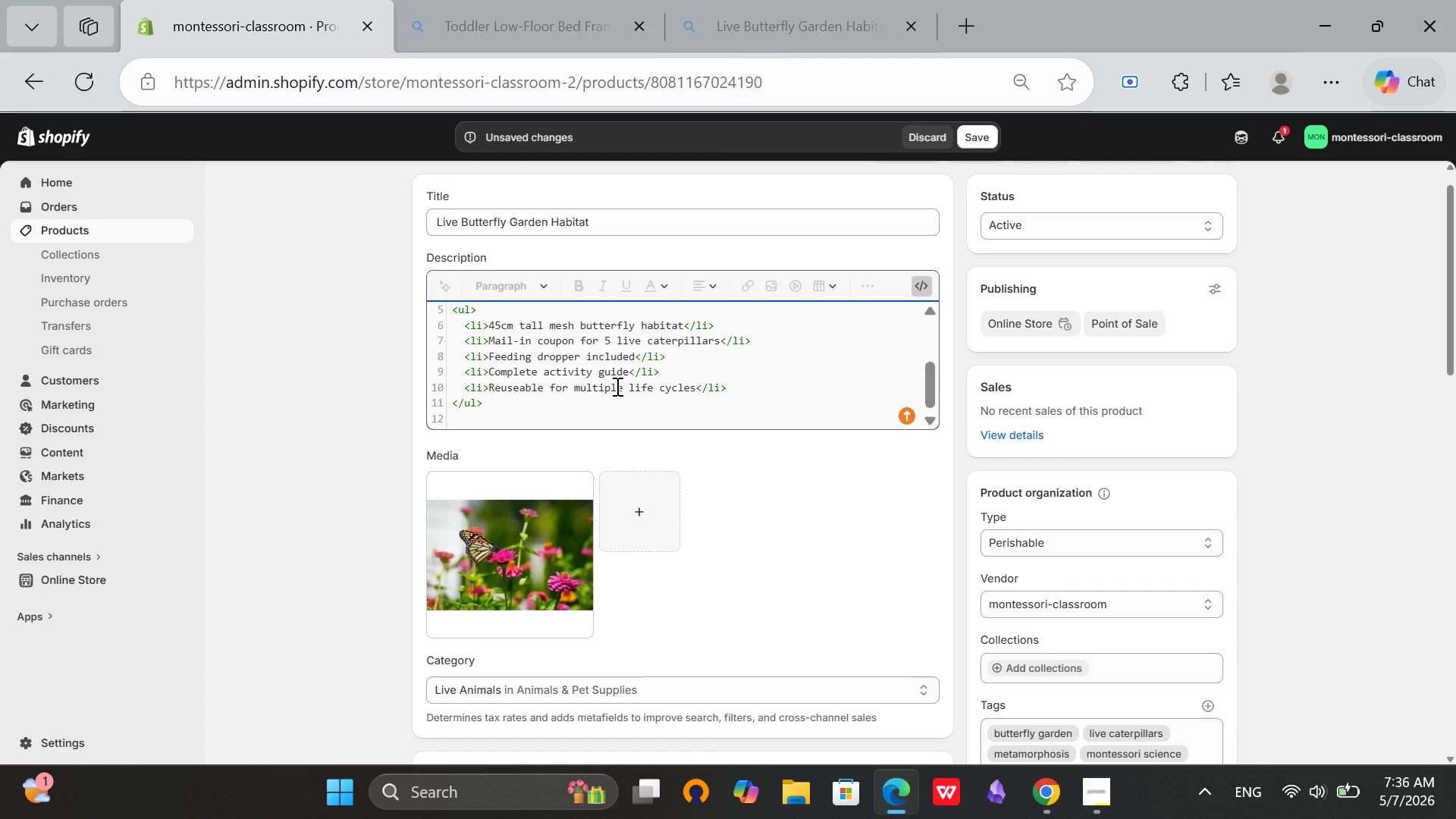 
type(<h4>Specification)
 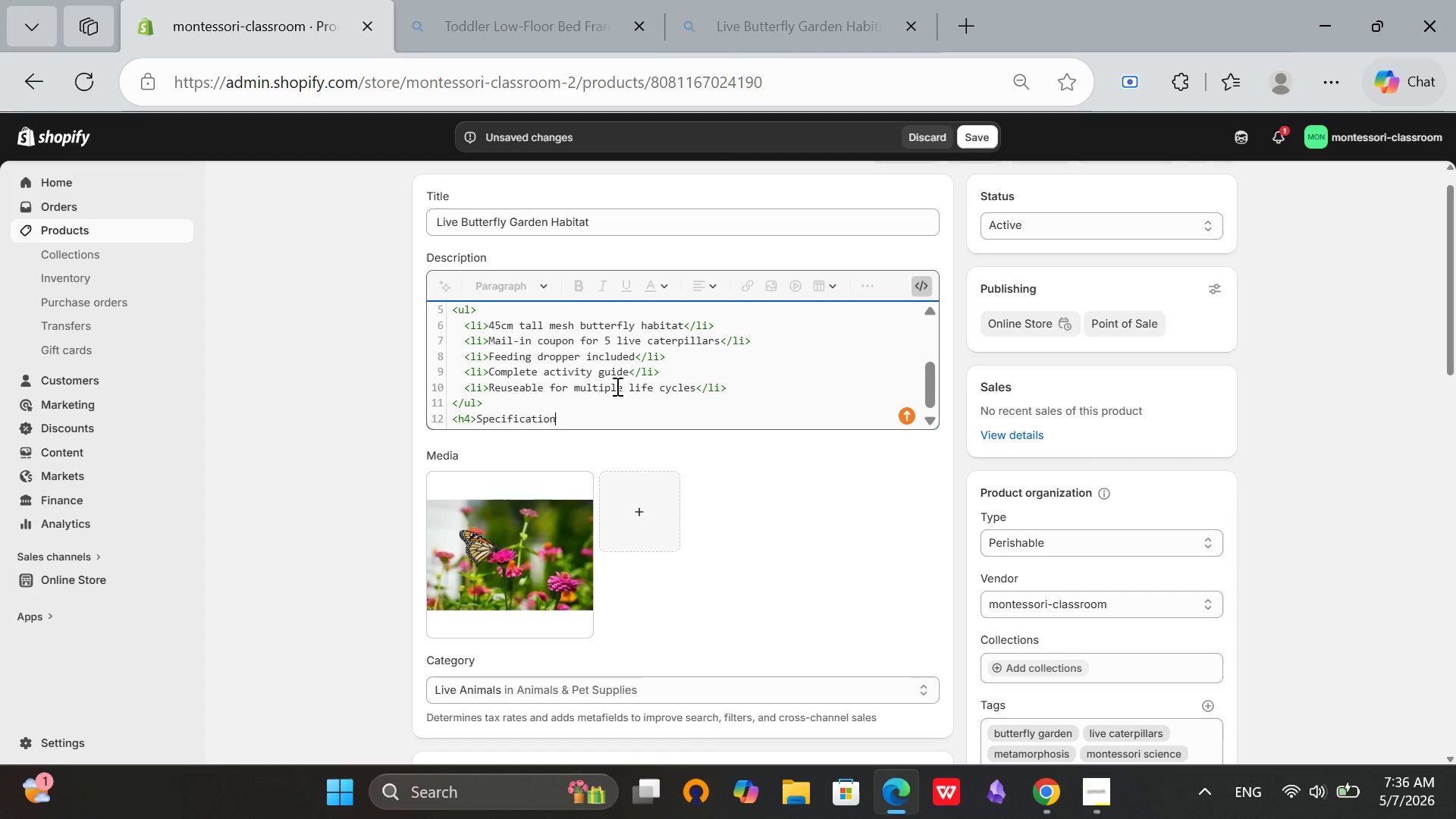 
wait(288.3)
 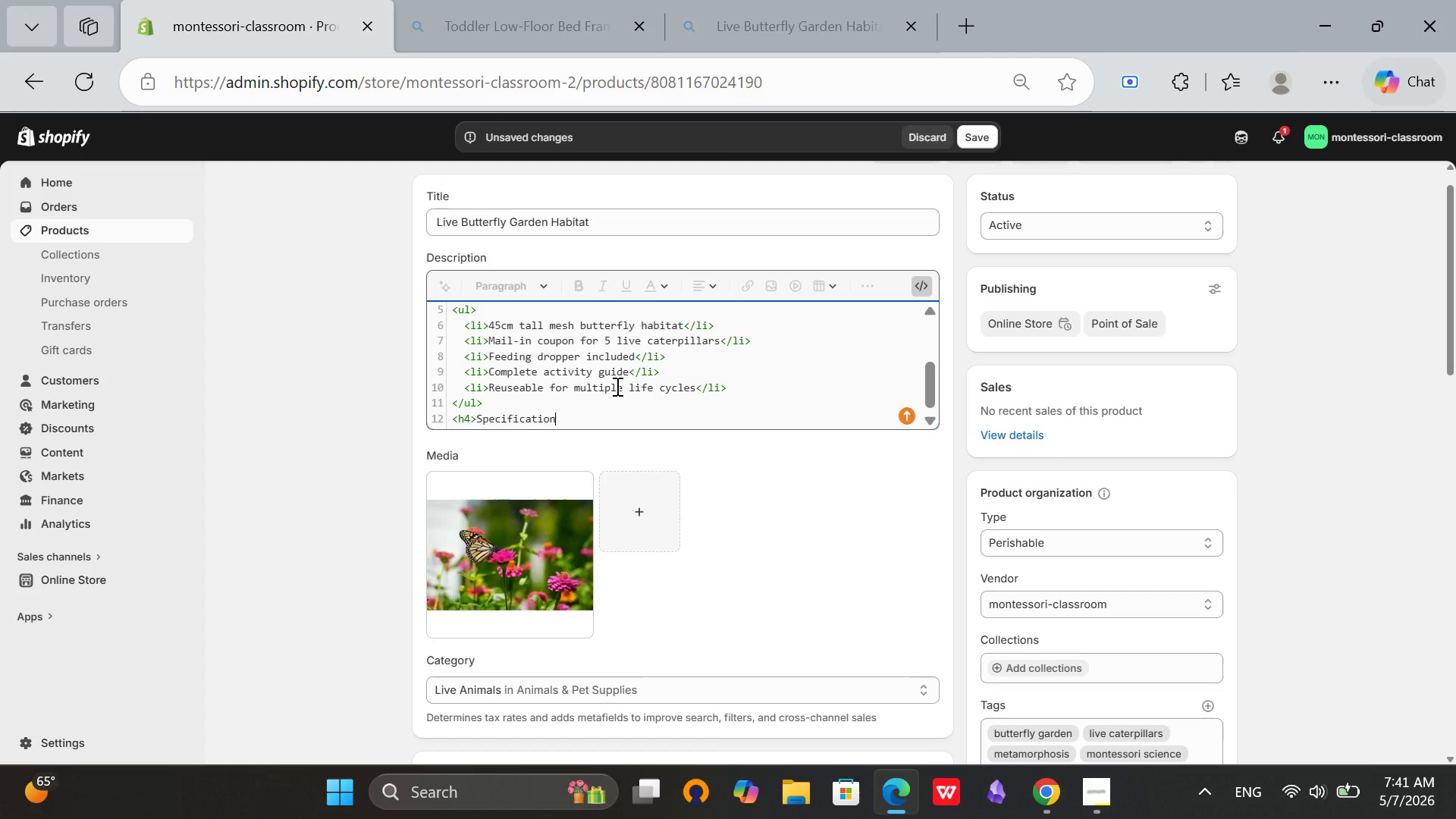 
type(s:</h4>)
 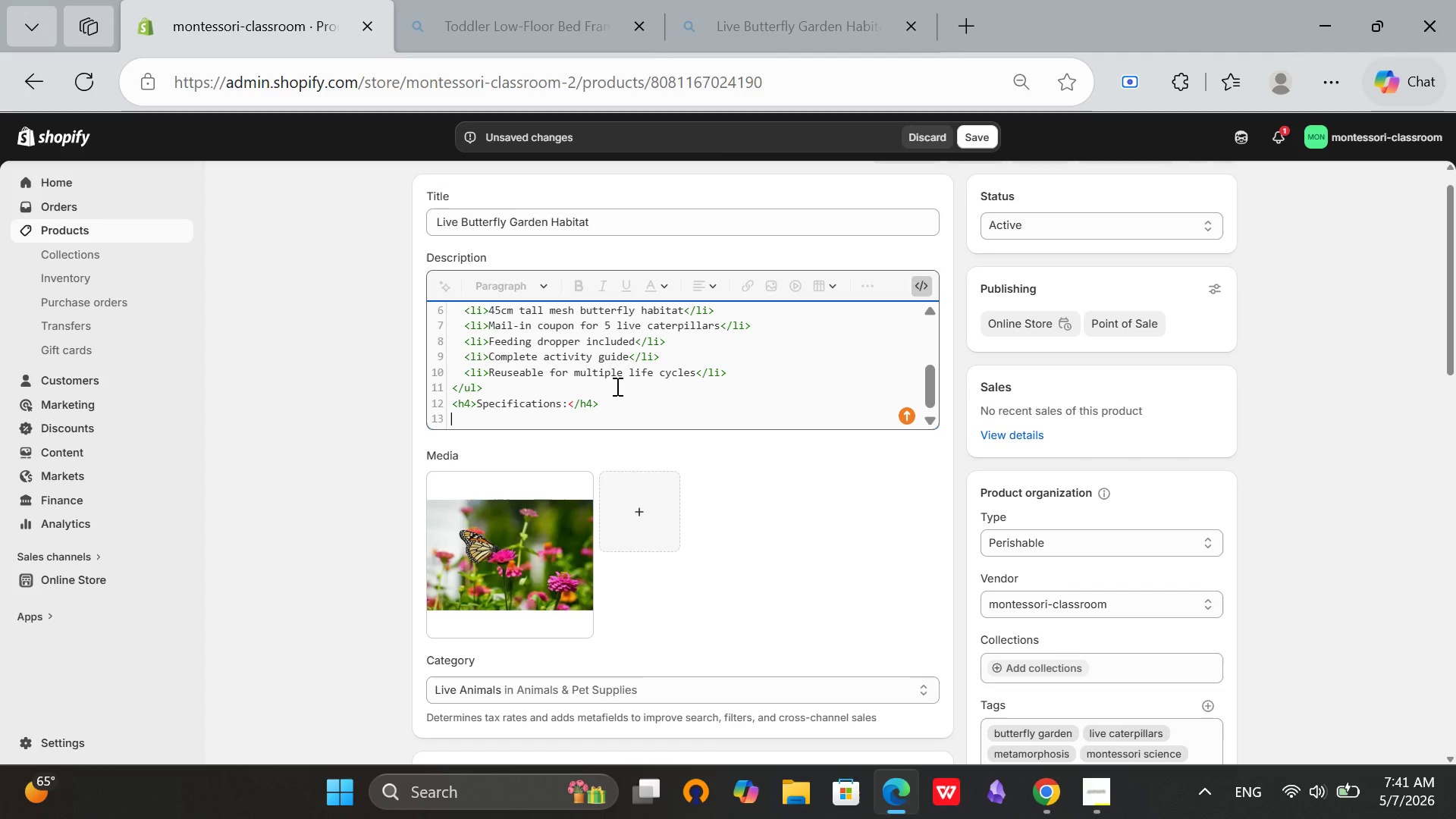 
 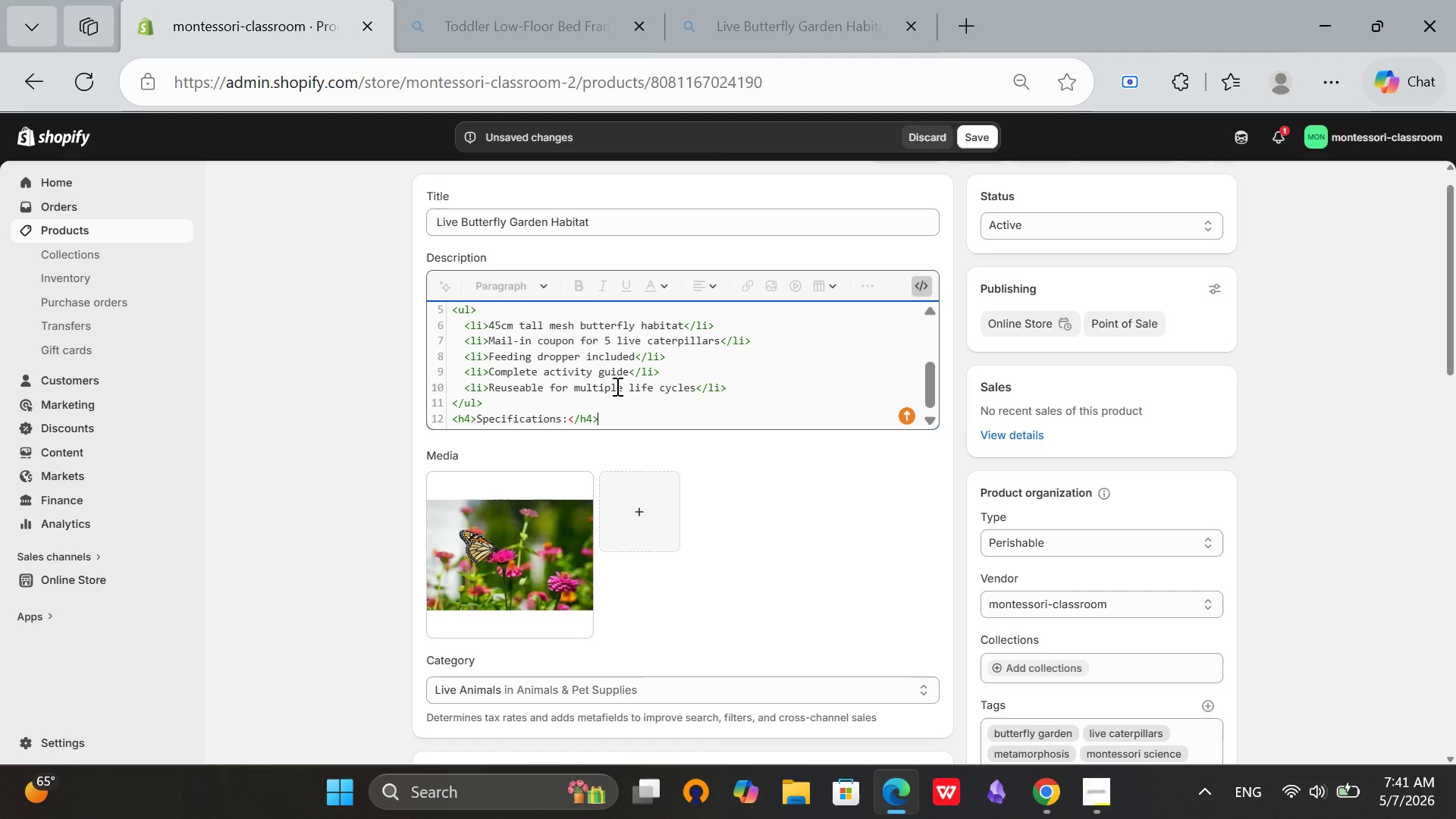 
key(Enter)
 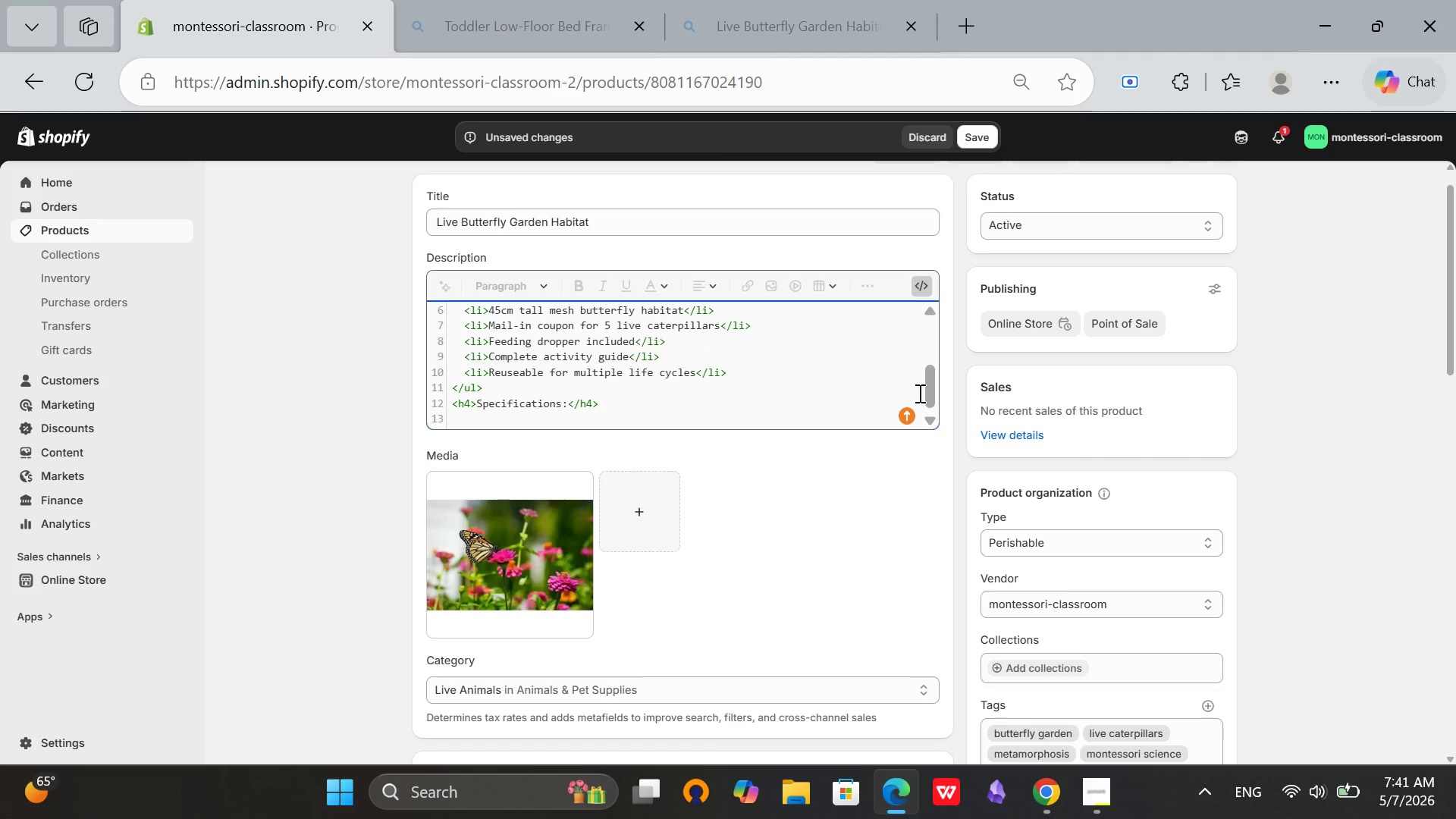 
left_click_drag(start_coordinate=[919, 390], to_coordinate=[927, 372])
 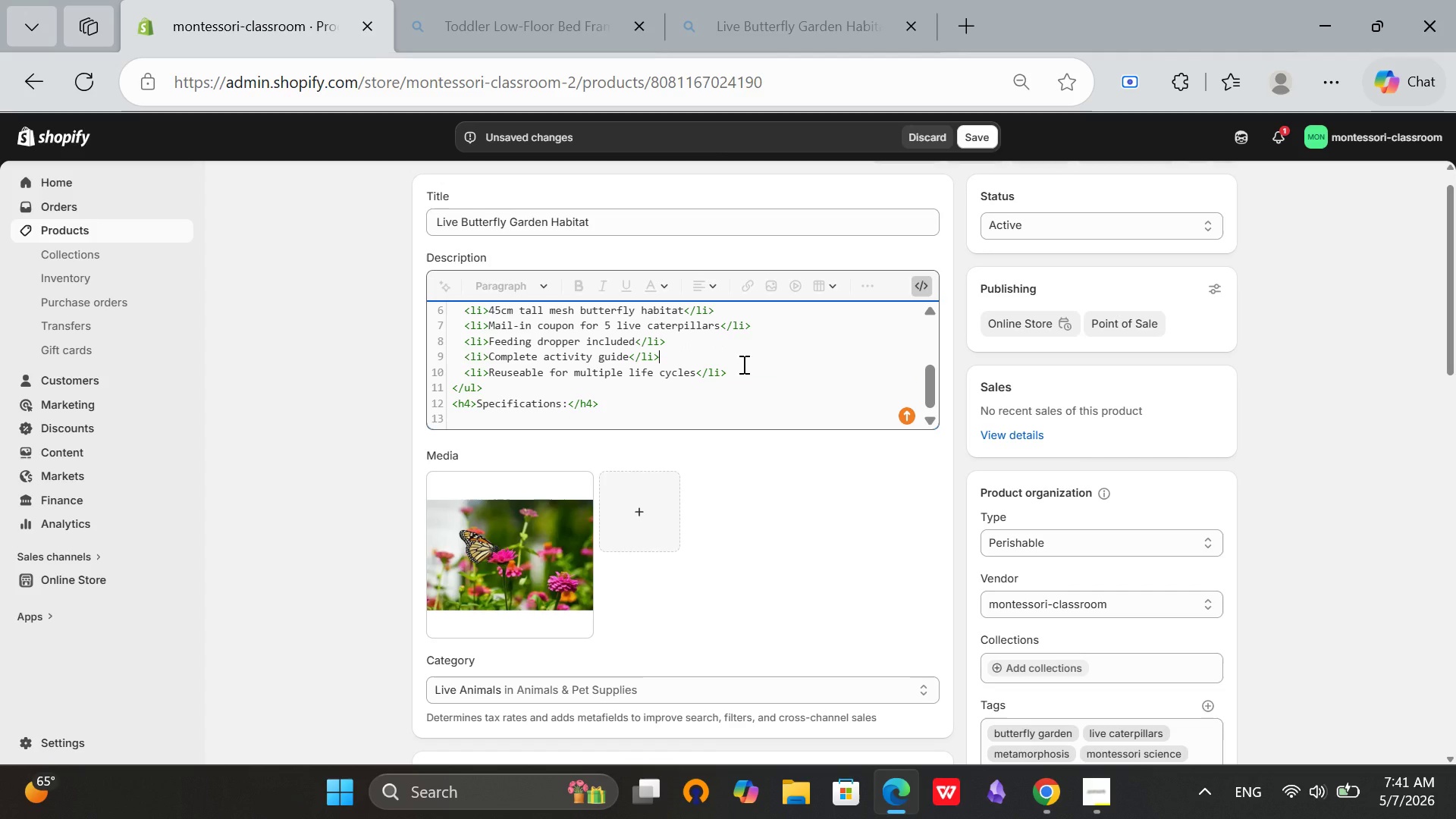 
left_click([742, 364])
 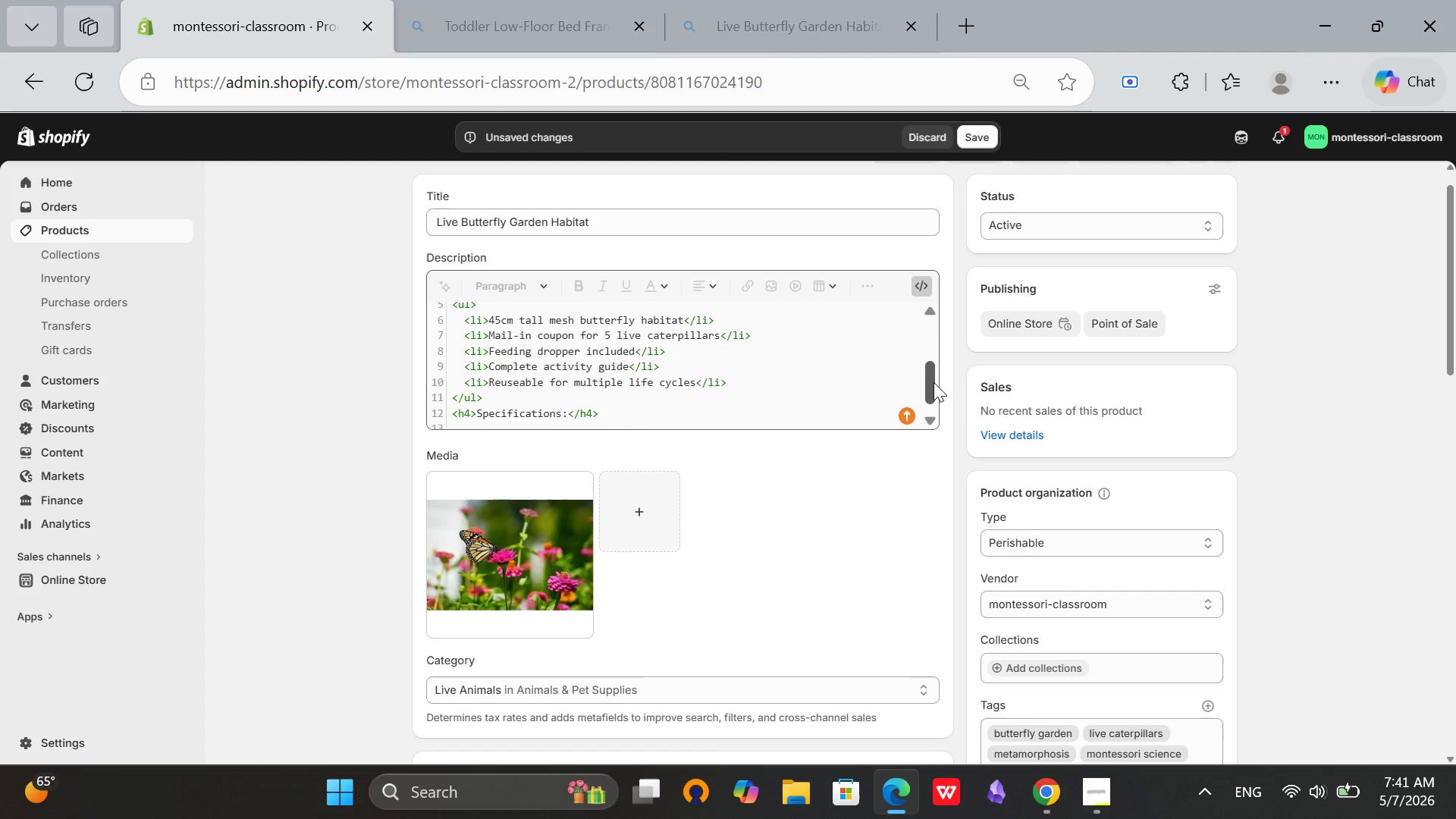 
left_click_drag(start_coordinate=[936, 388], to_coordinate=[906, 438])
 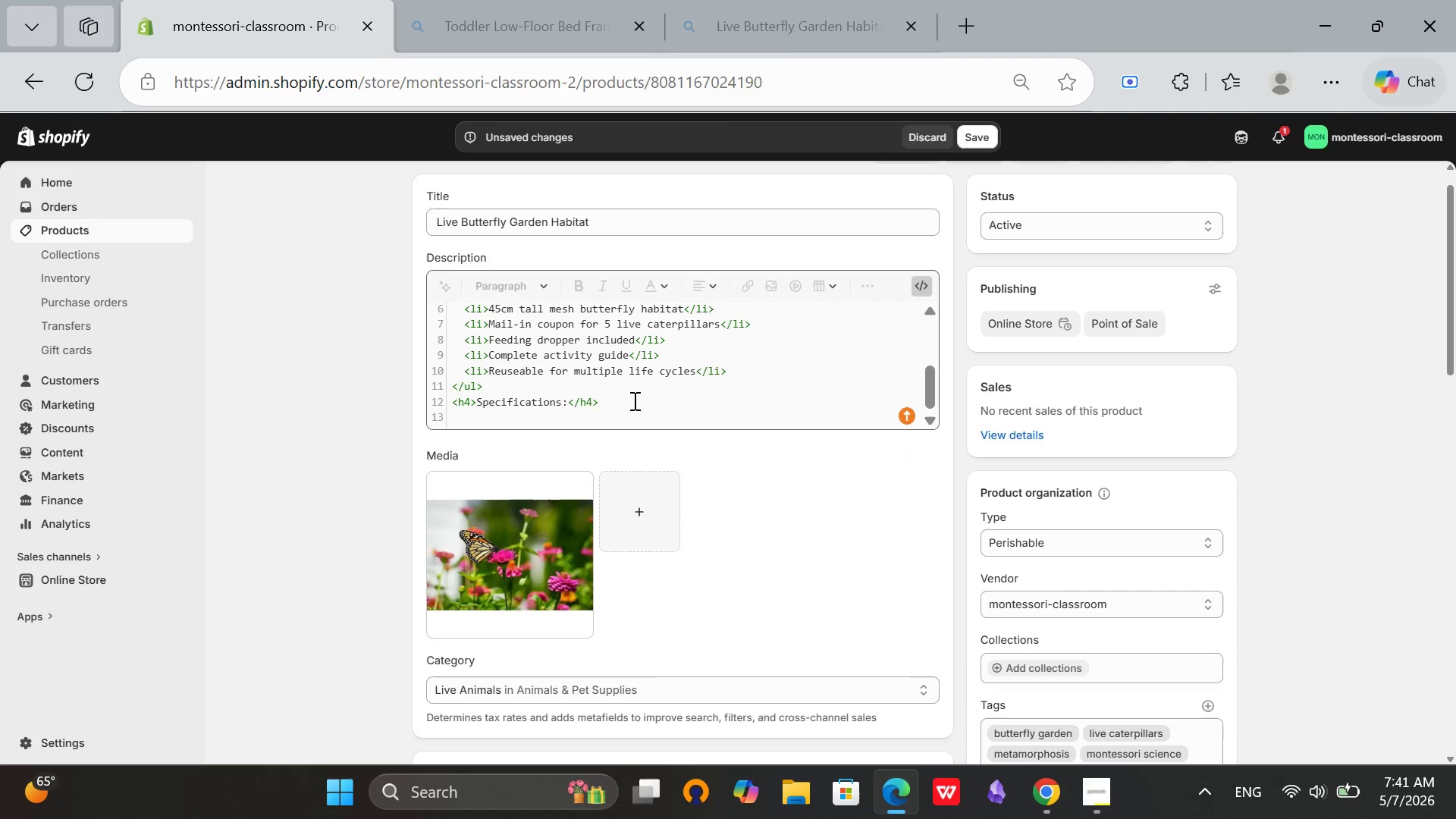 
left_click([633, 400])
 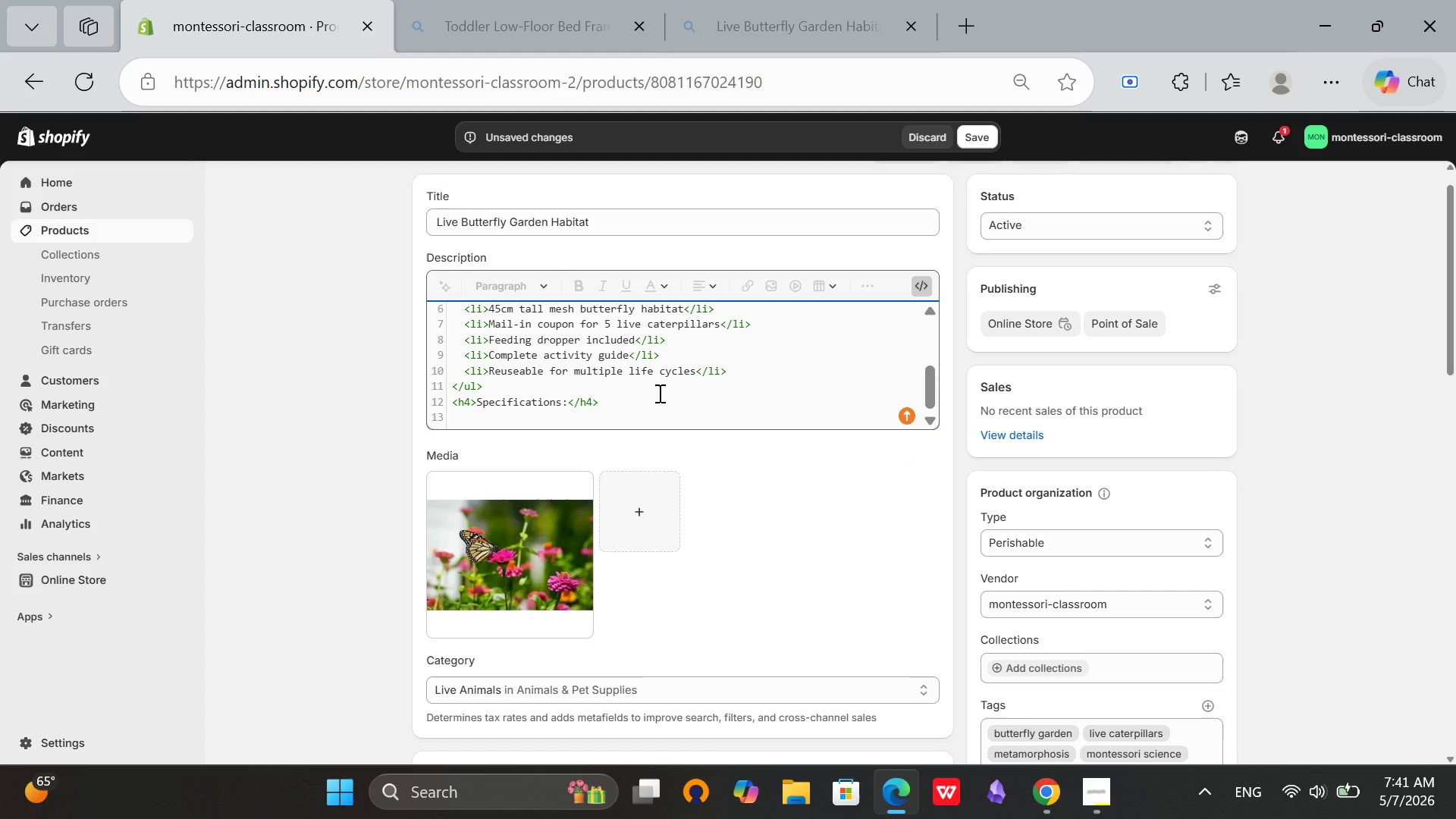 
key(Enter)
 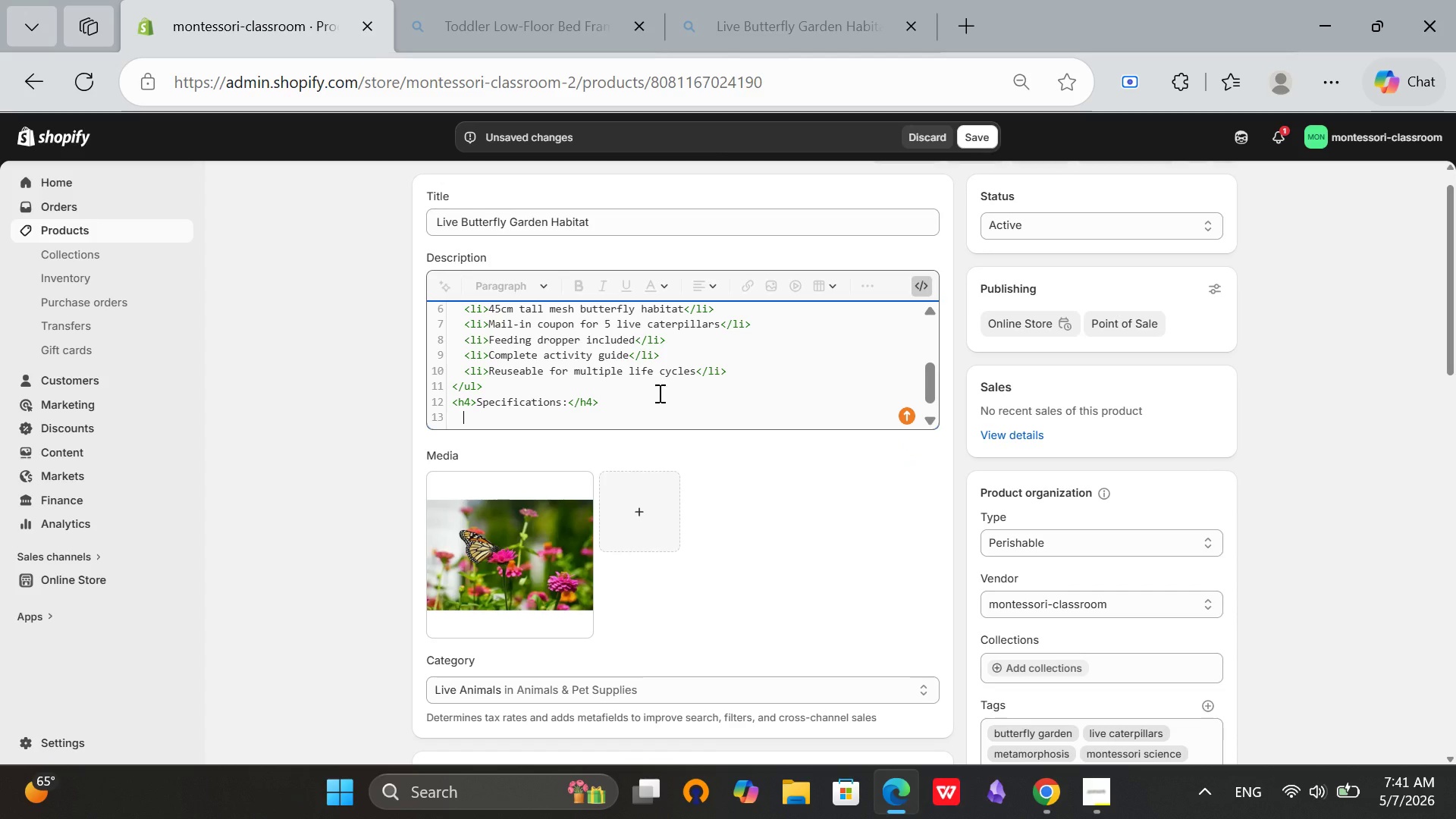 
key(Backspace)
type(<ul>)
 